 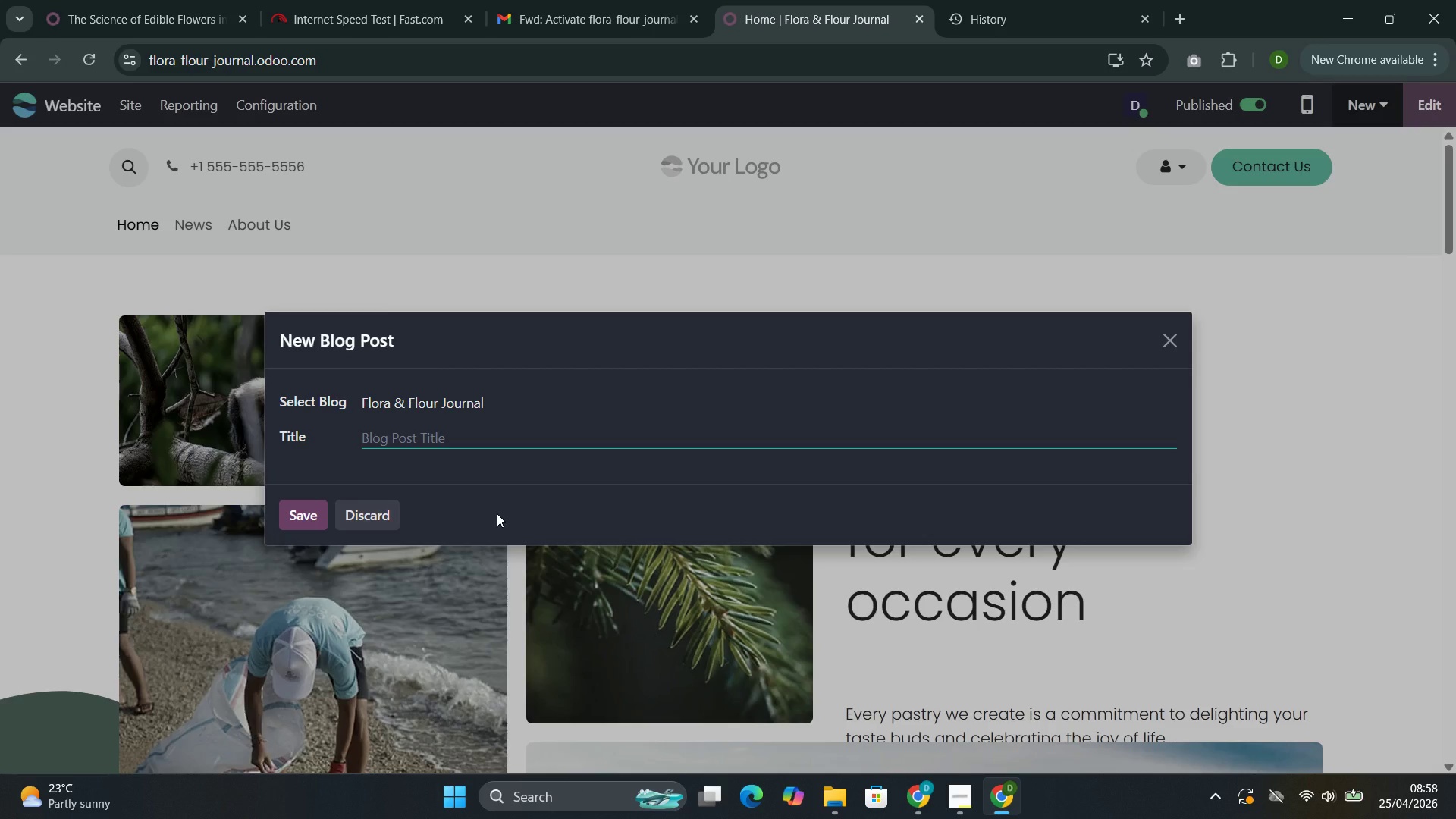 
type(DEveloping a Seasom)
key(Backspace)
type(na;)
key(Backspace)
type(l bota)
 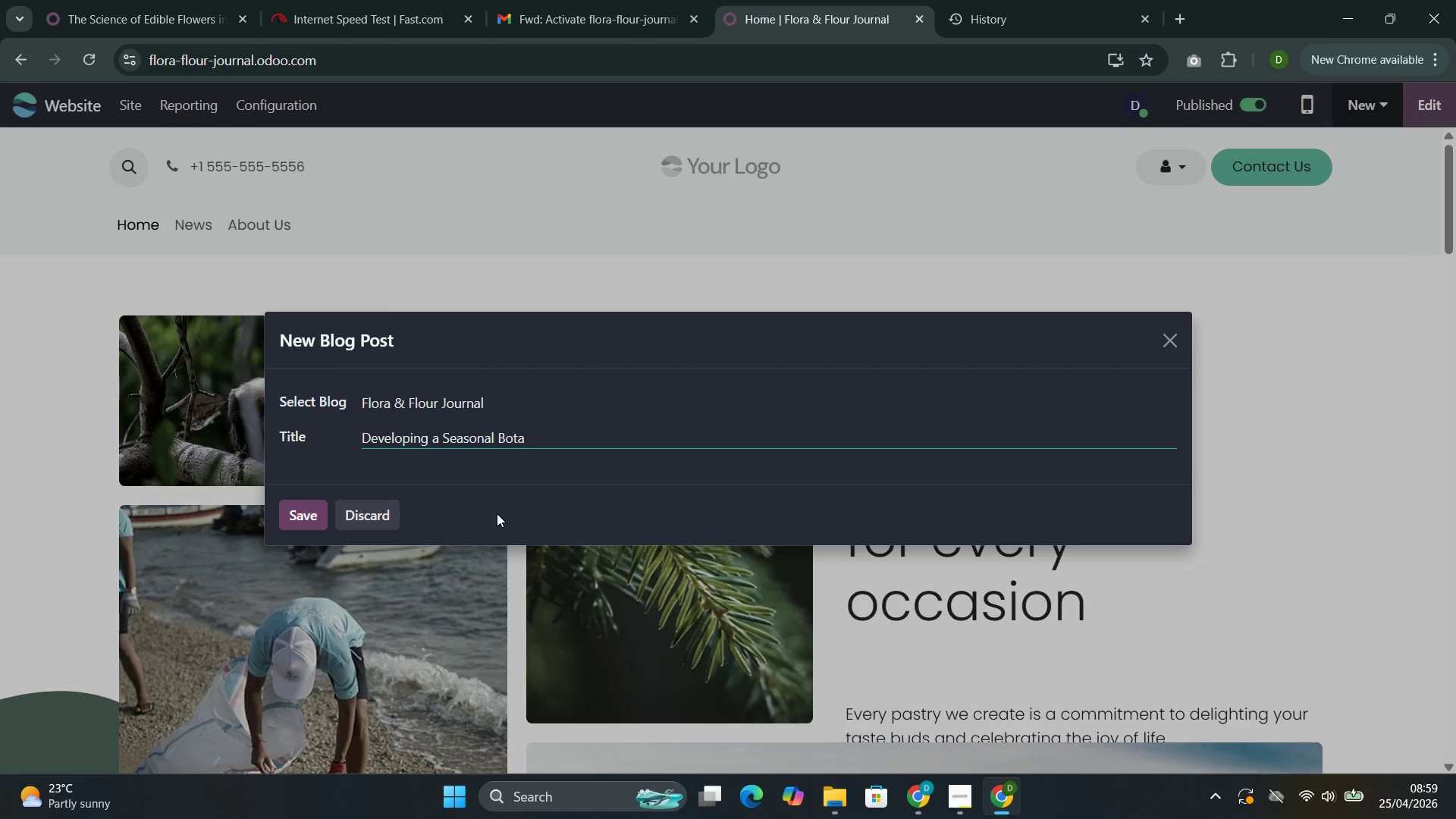 
type(nice)
key(Backspace)
type(al )
 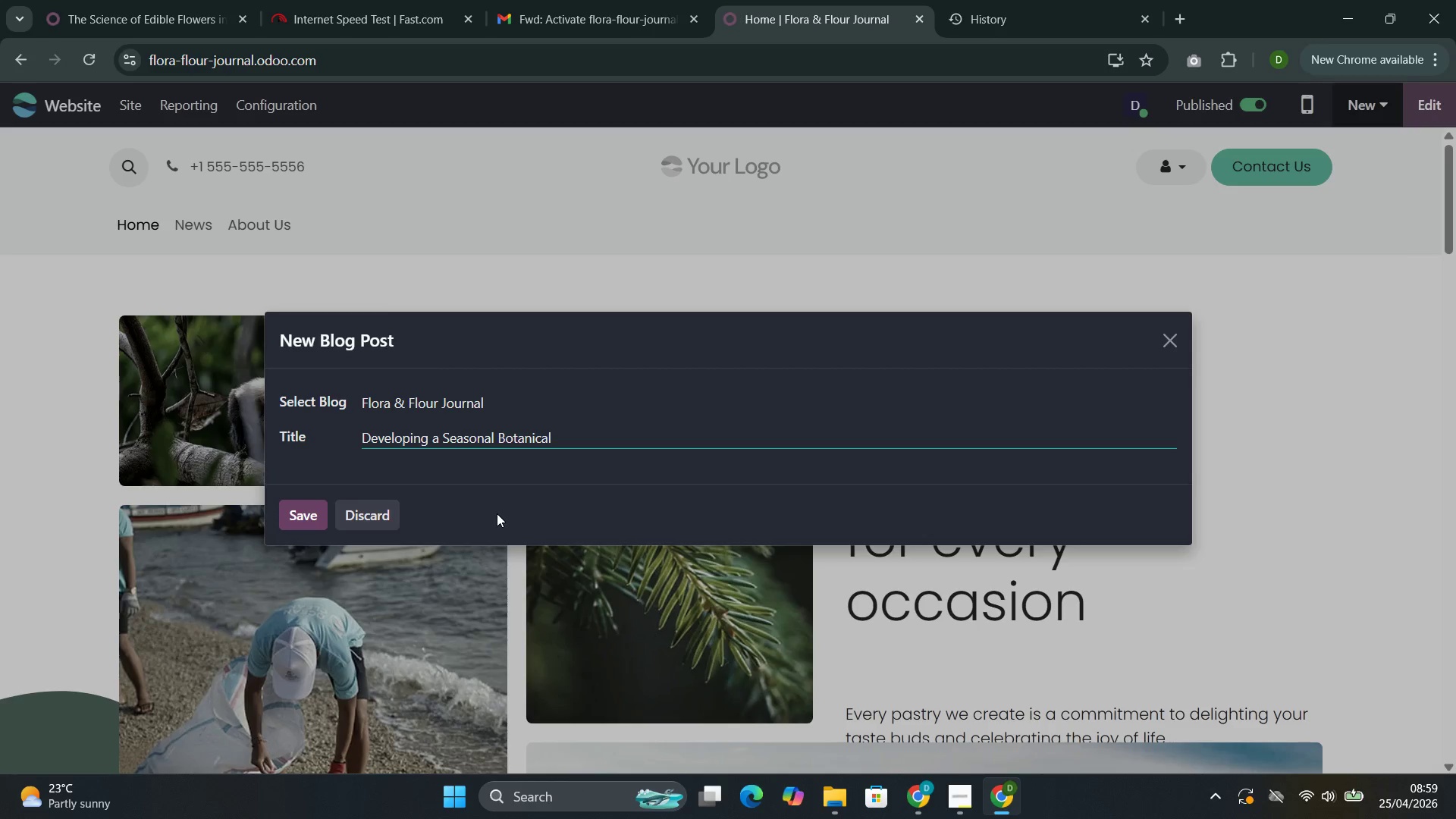 
type(Palettee)
key(Backspace)
type( for Sp)
 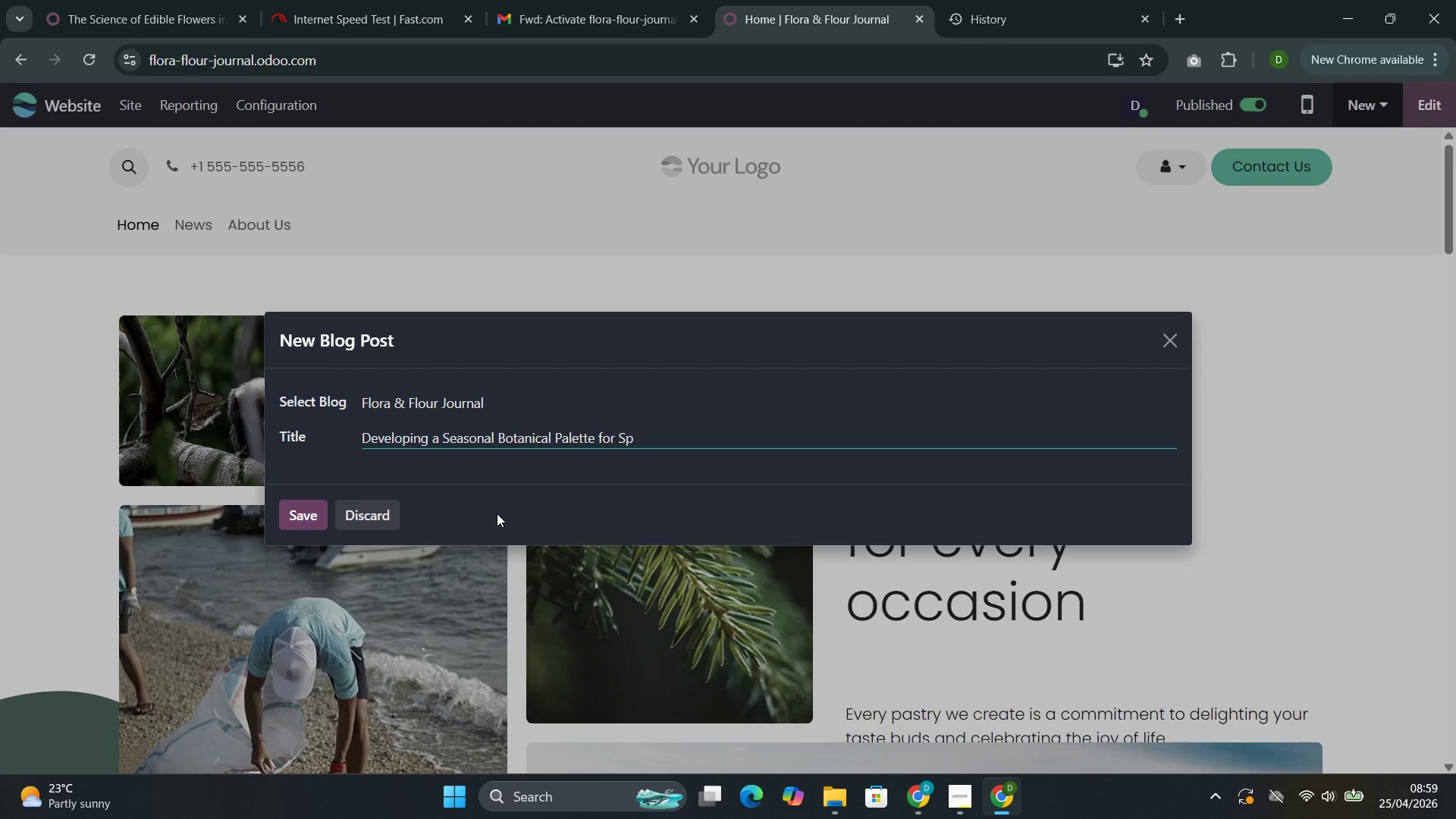 
type(ring we)
key(Backspace)
key(Backspace)
type(Wedding Desserts)
 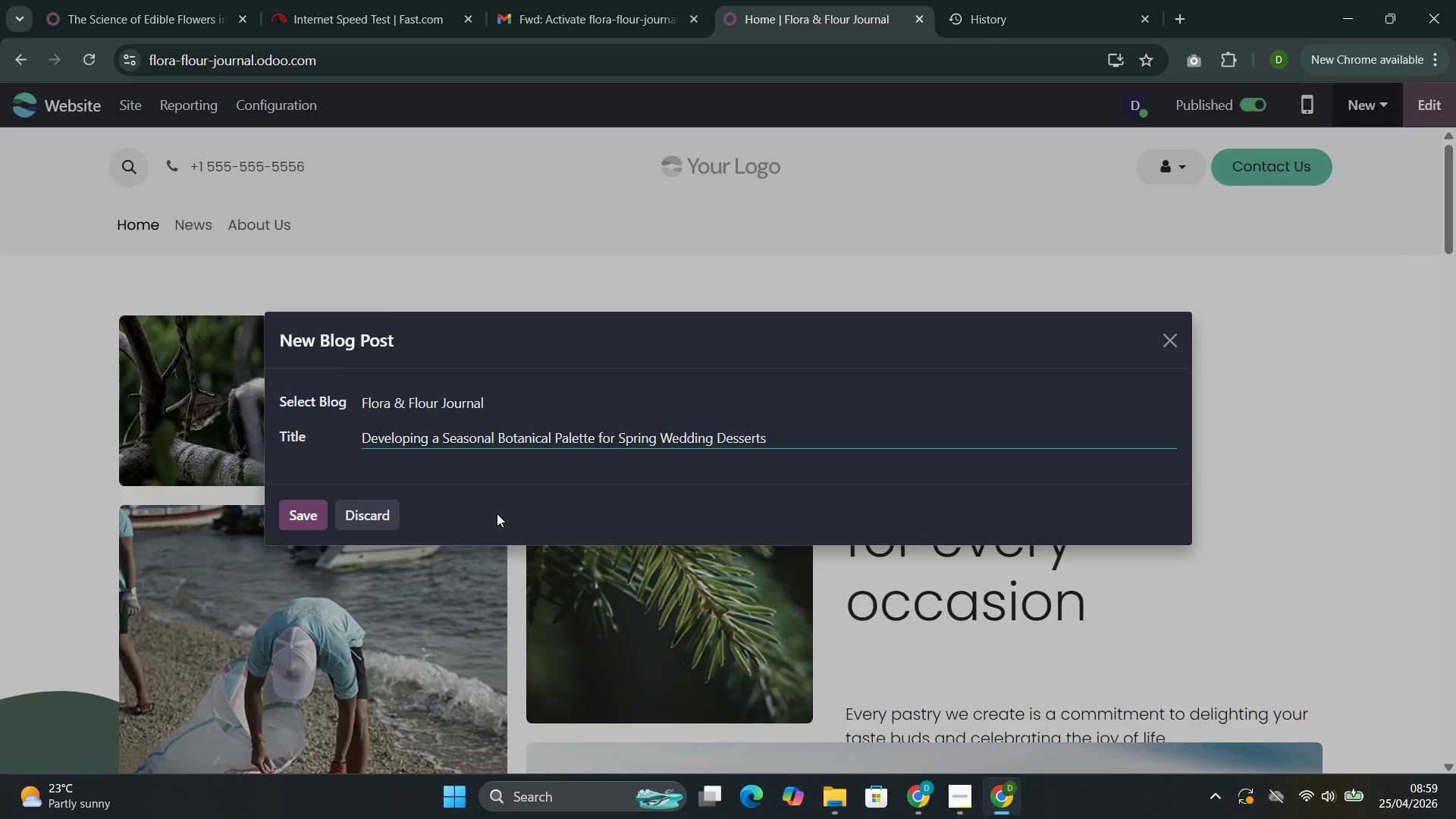 
wait(17.2)
 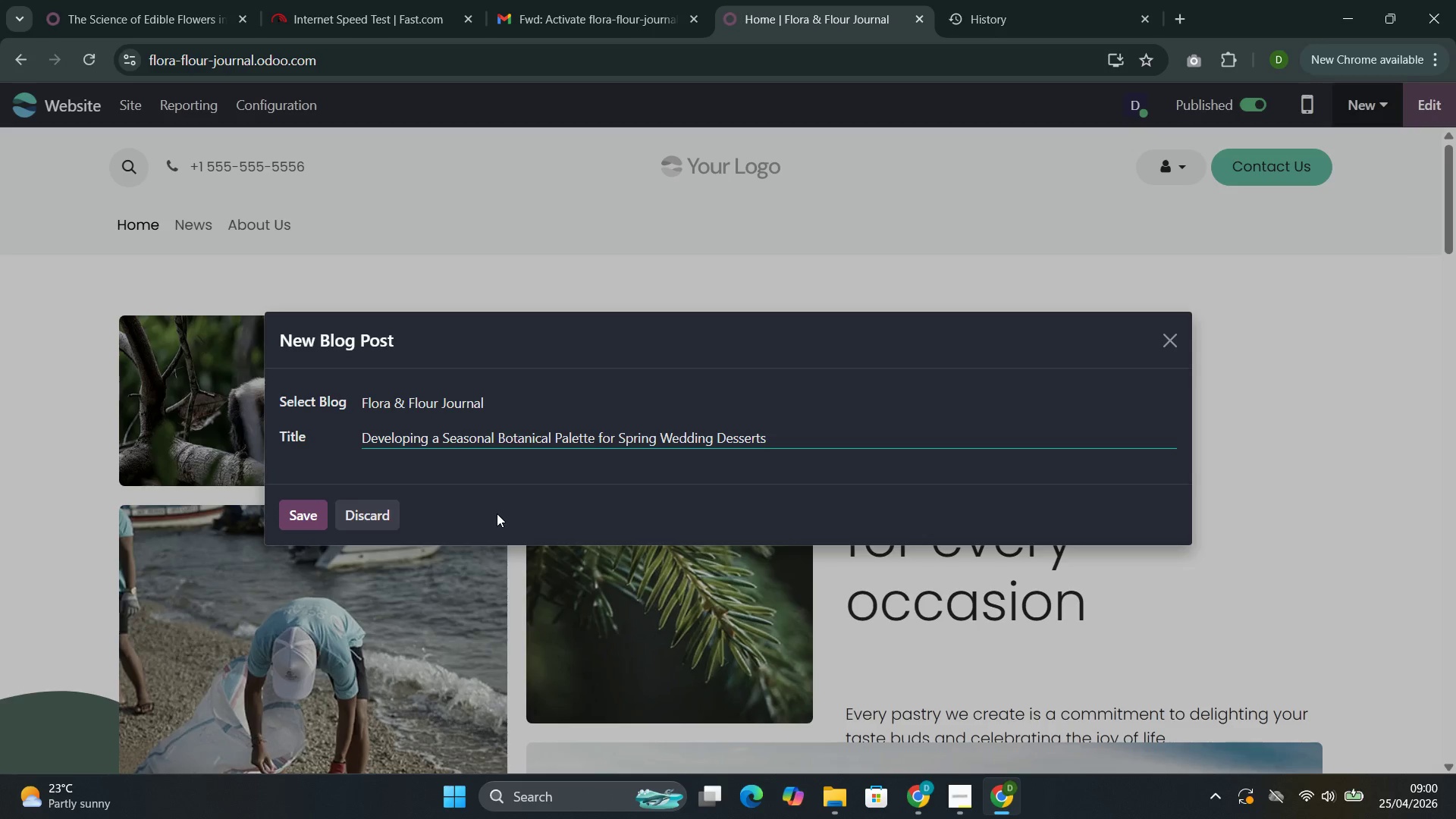 
left_click([297, 517])
 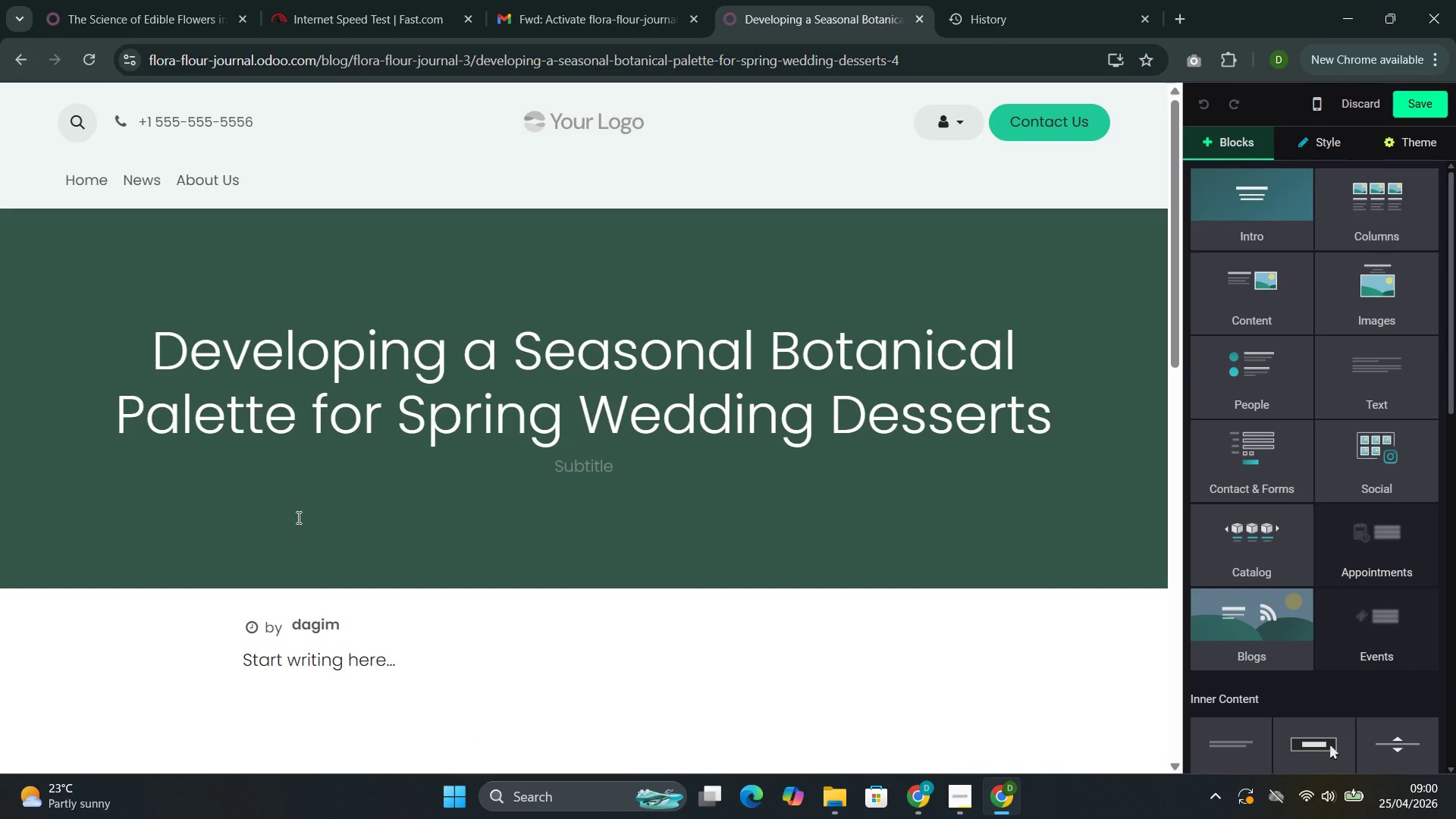 
wait(7.44)
 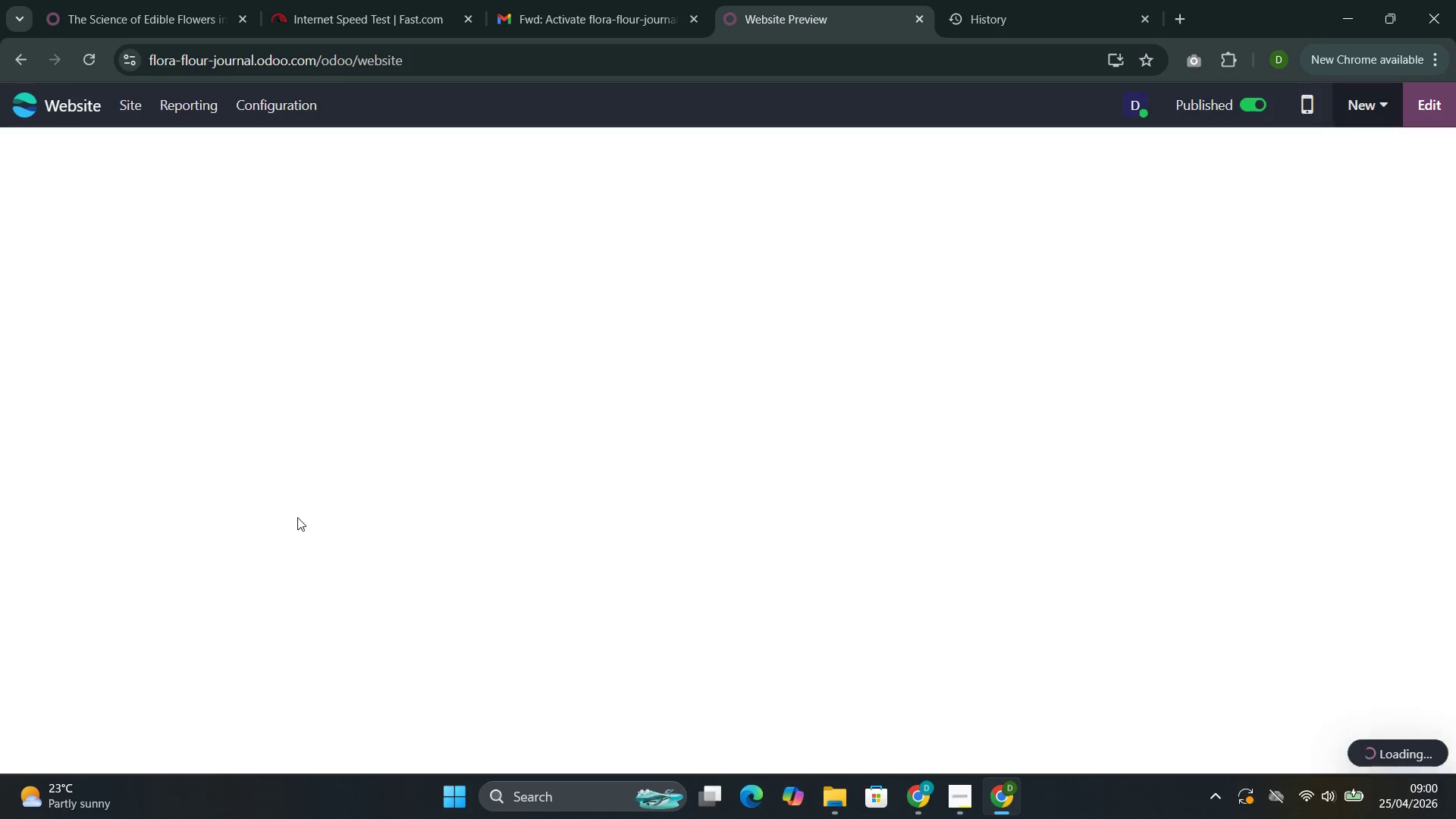 
left_click([1274, 206])
 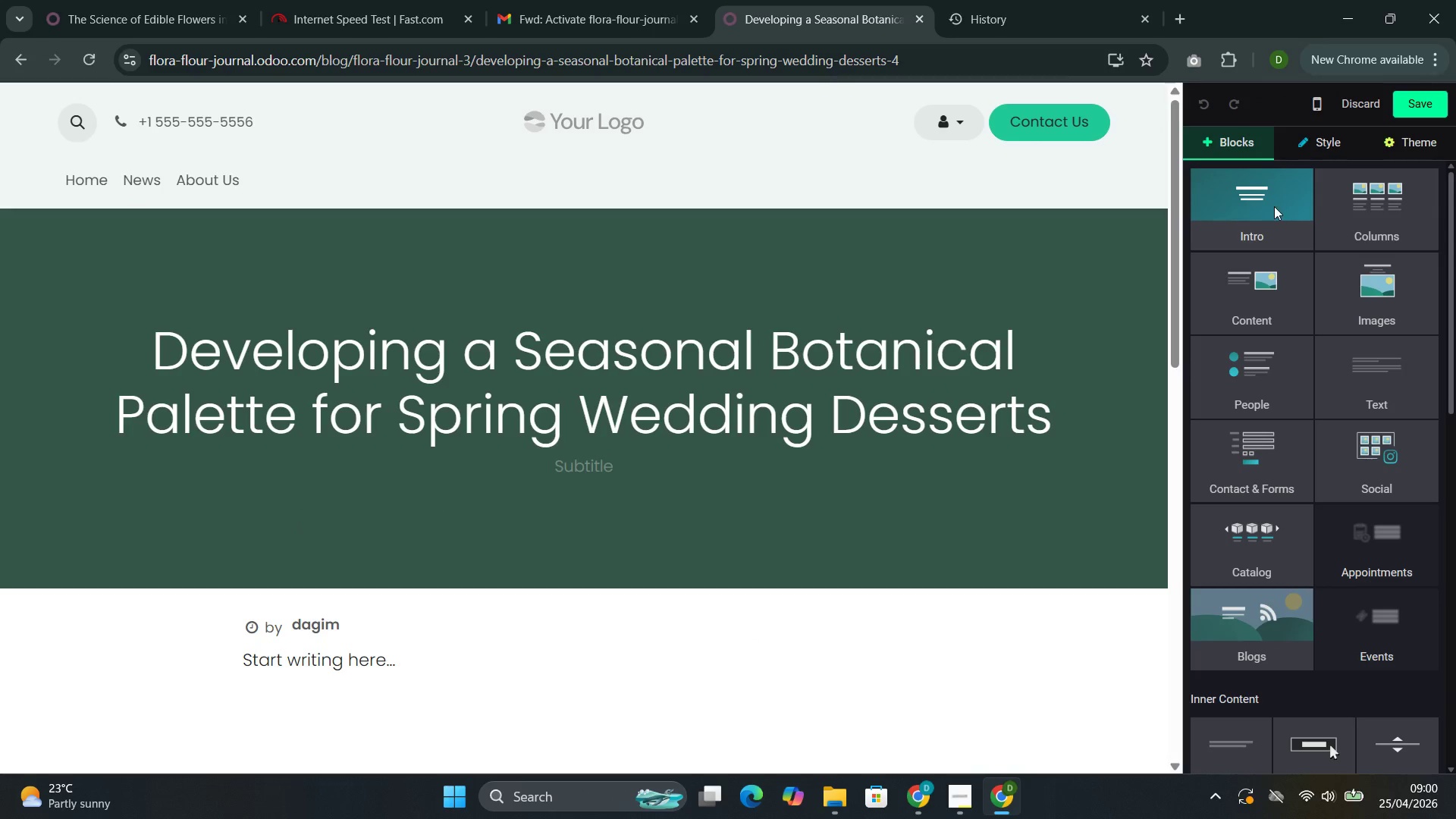 
mouse_move([1254, 206])
 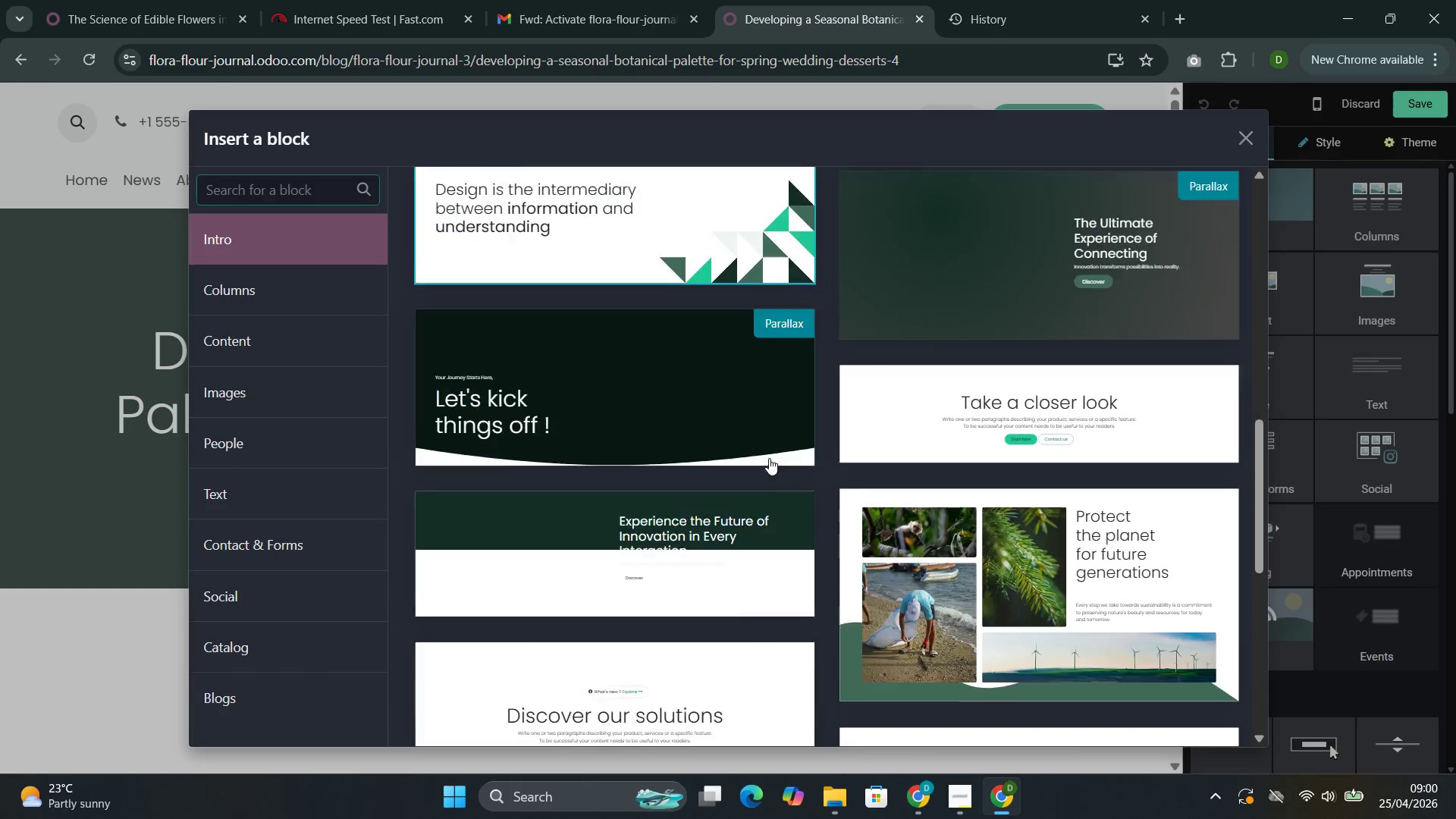 
wait(8.84)
 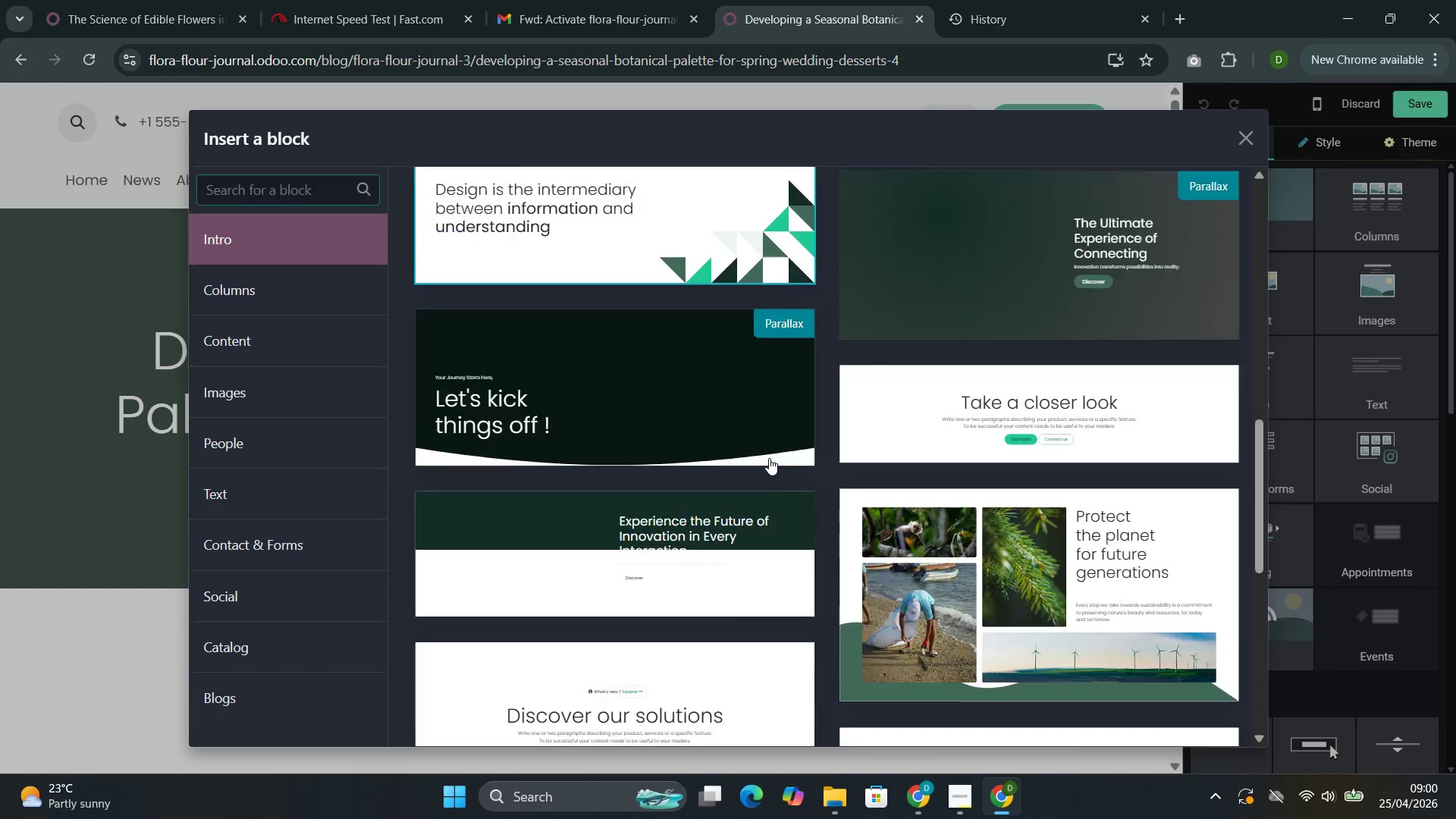 
left_click([664, 520])
 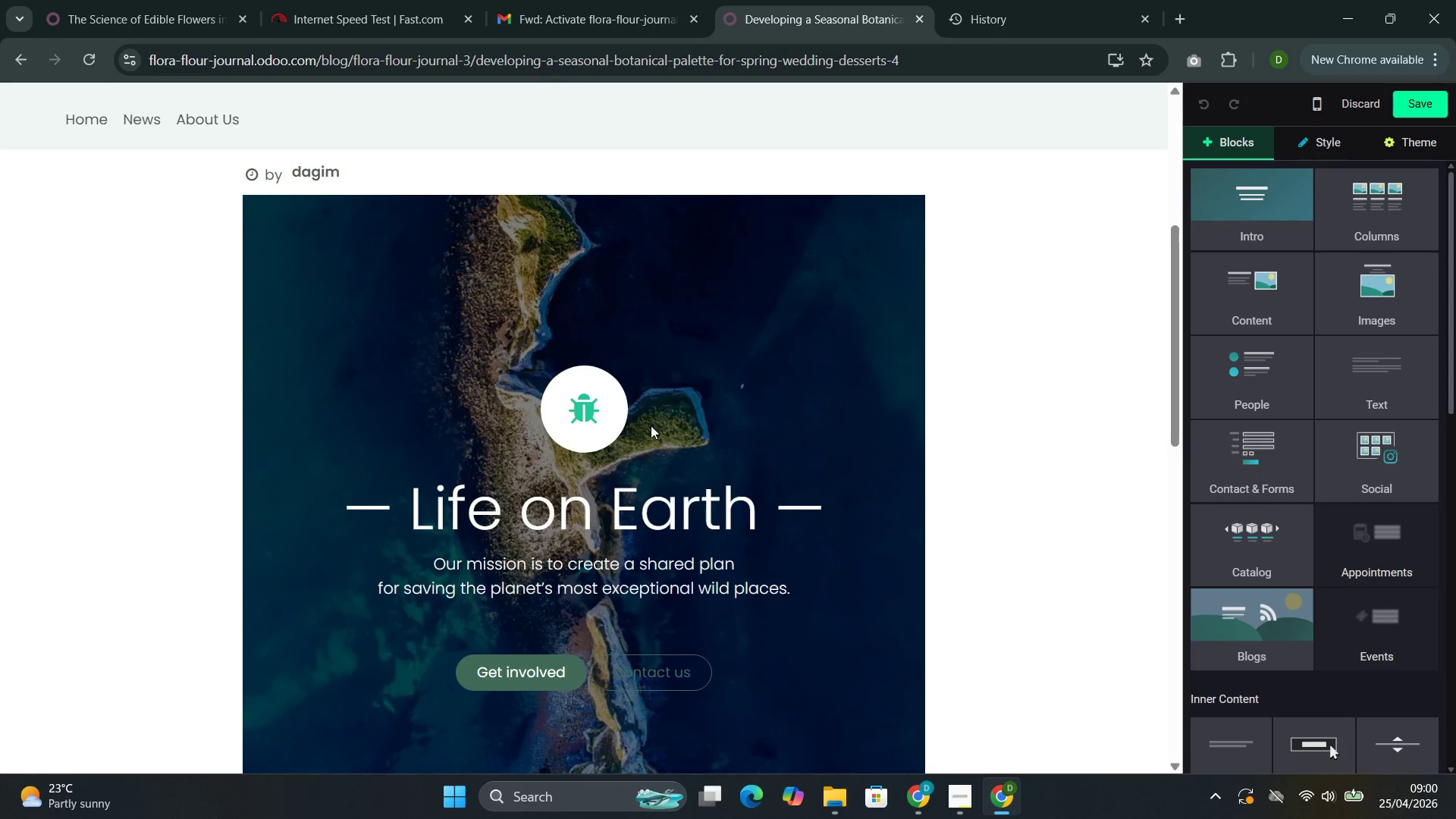 
left_click([653, 398])
 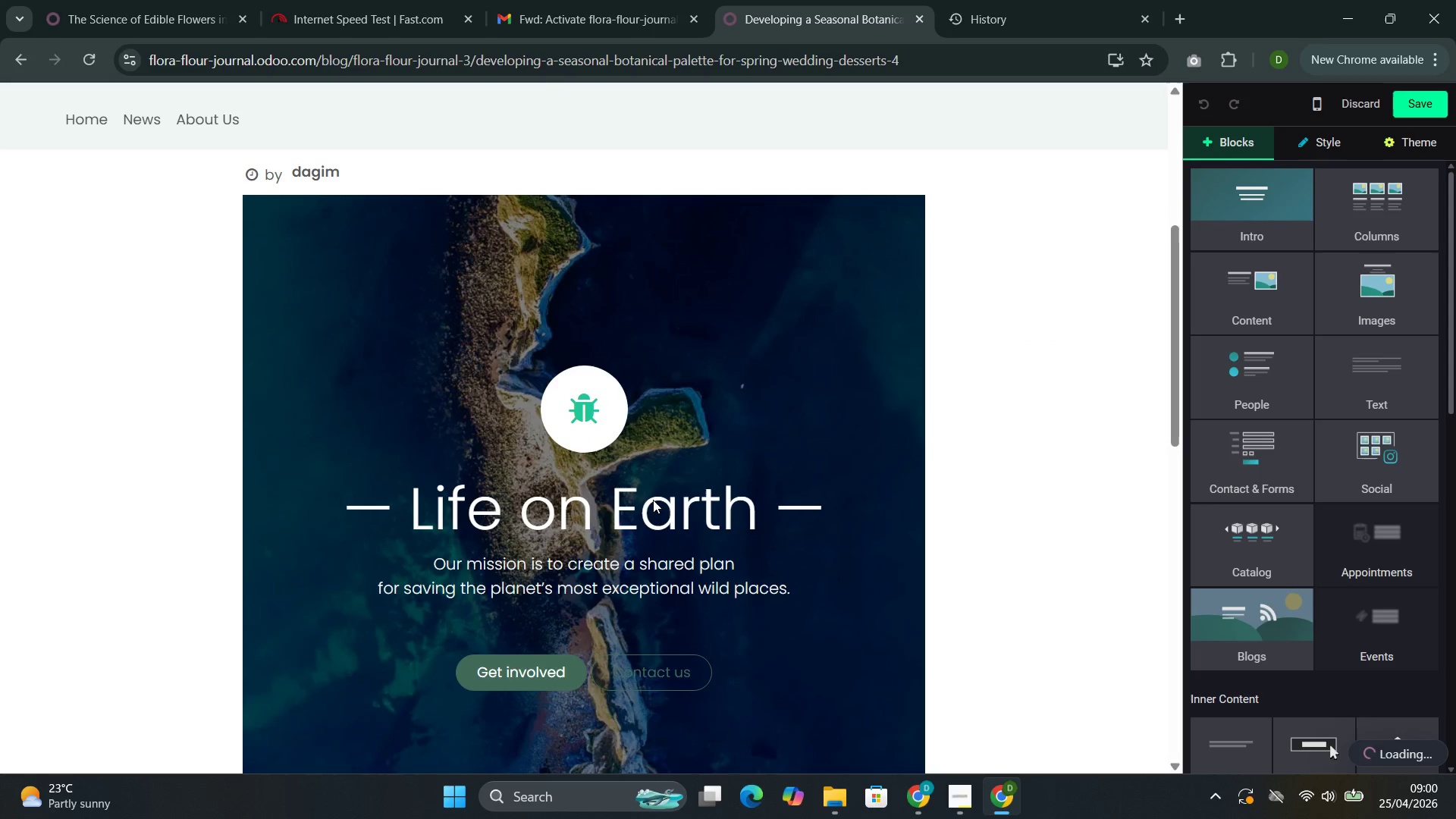 
left_click([652, 505])
 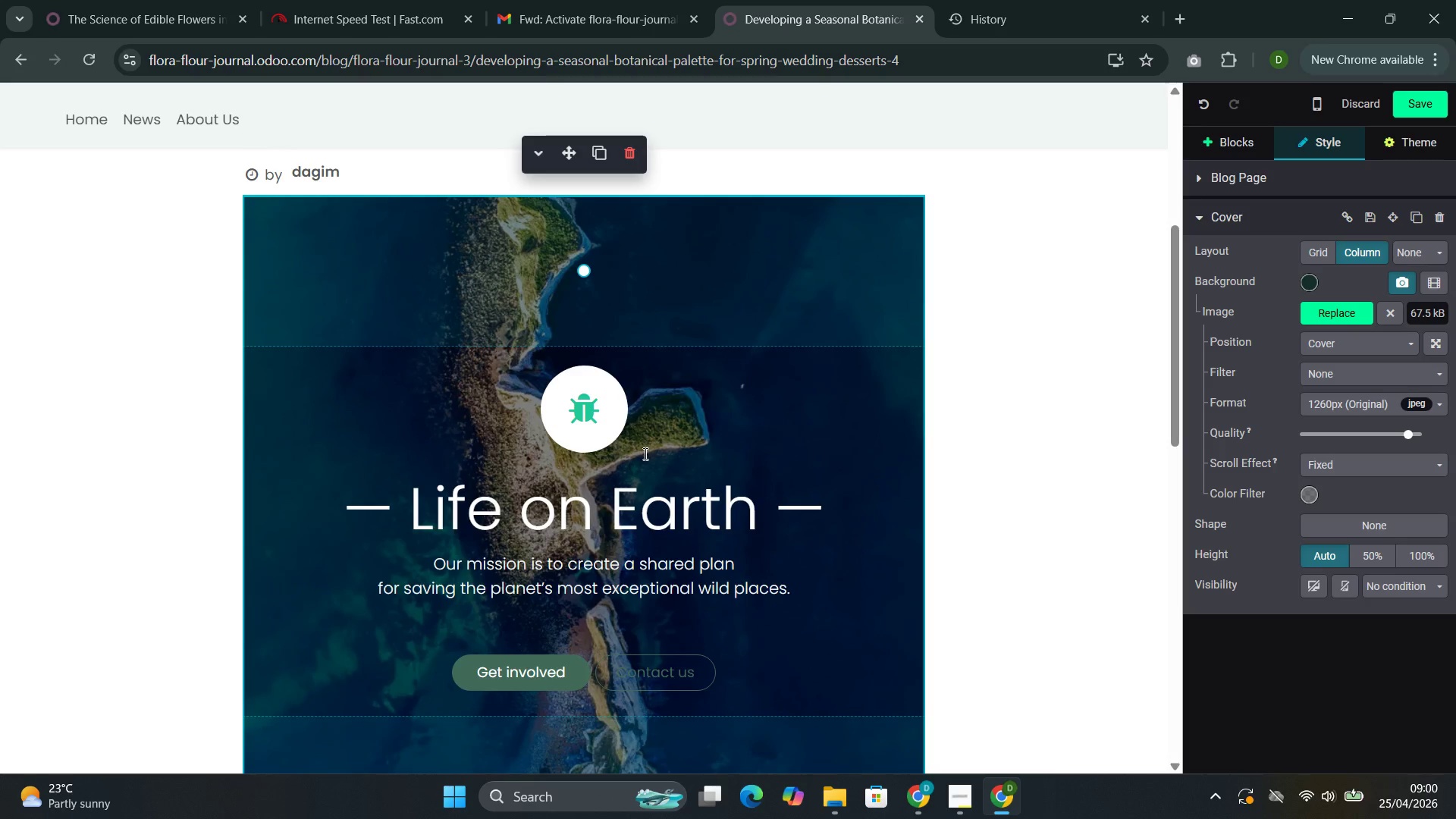 
left_click_drag(start_coordinate=[821, 510], to_coordinate=[497, 387])
 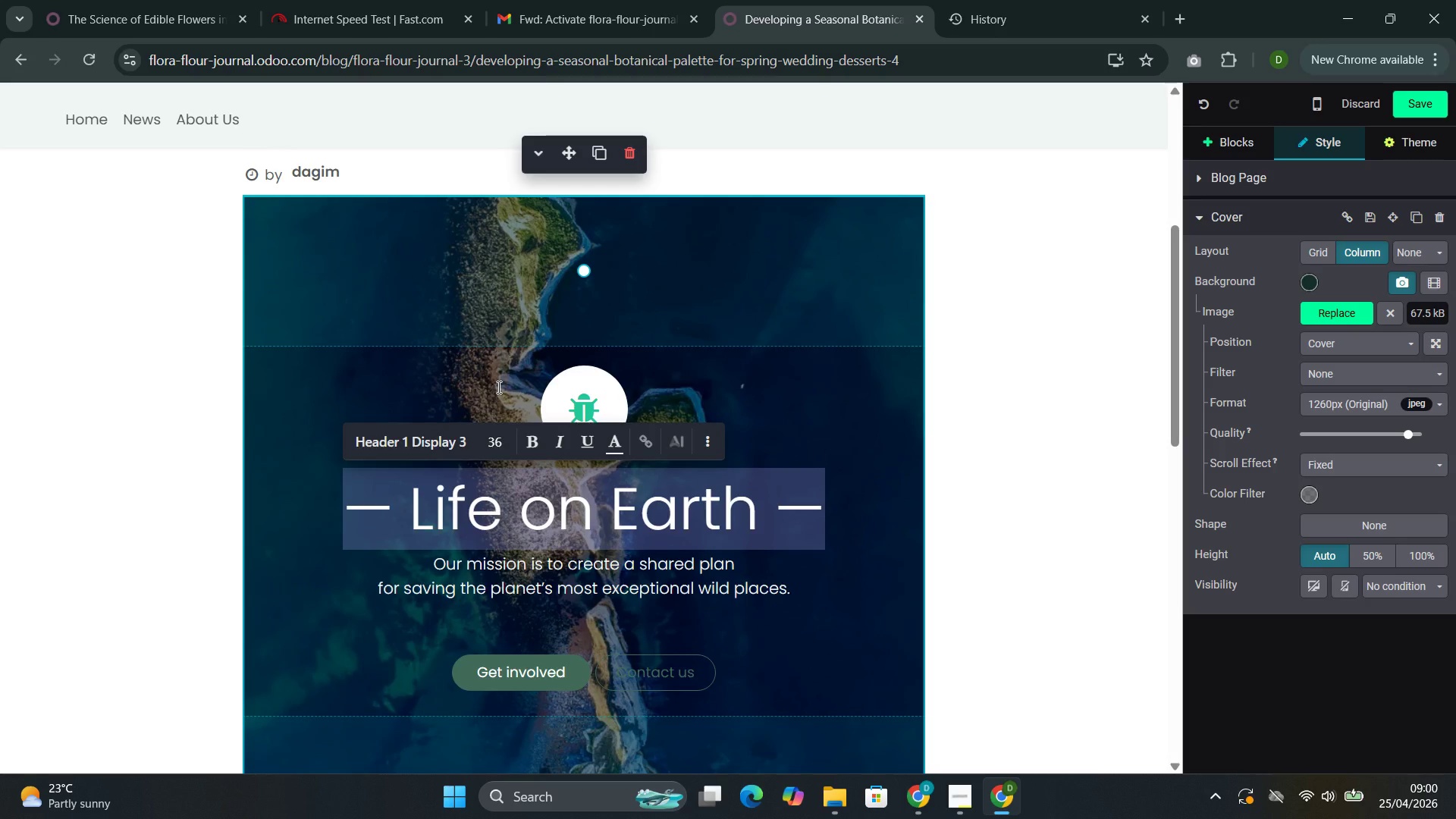 
key(Backspace)
 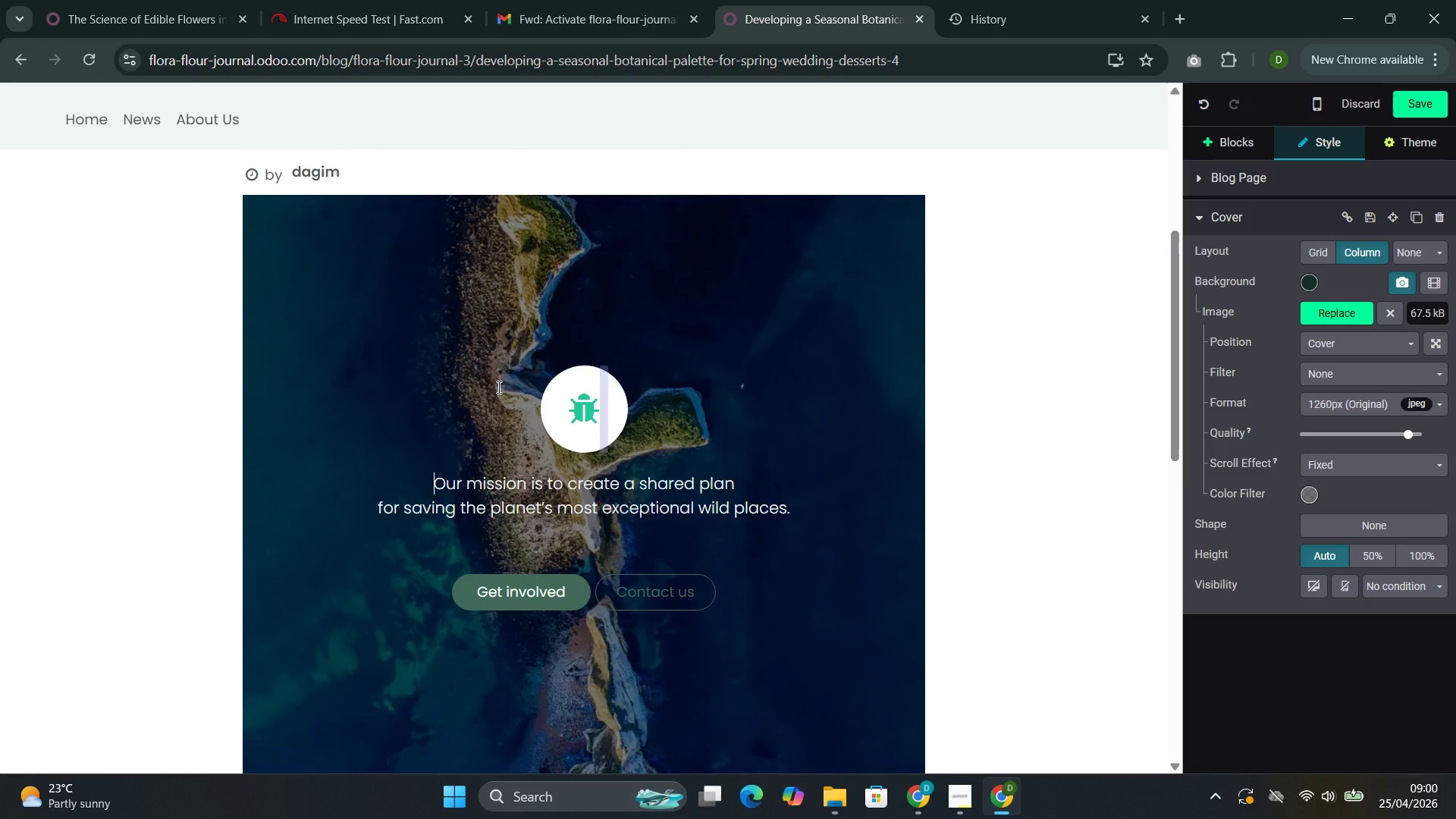 
key(Backspace)
 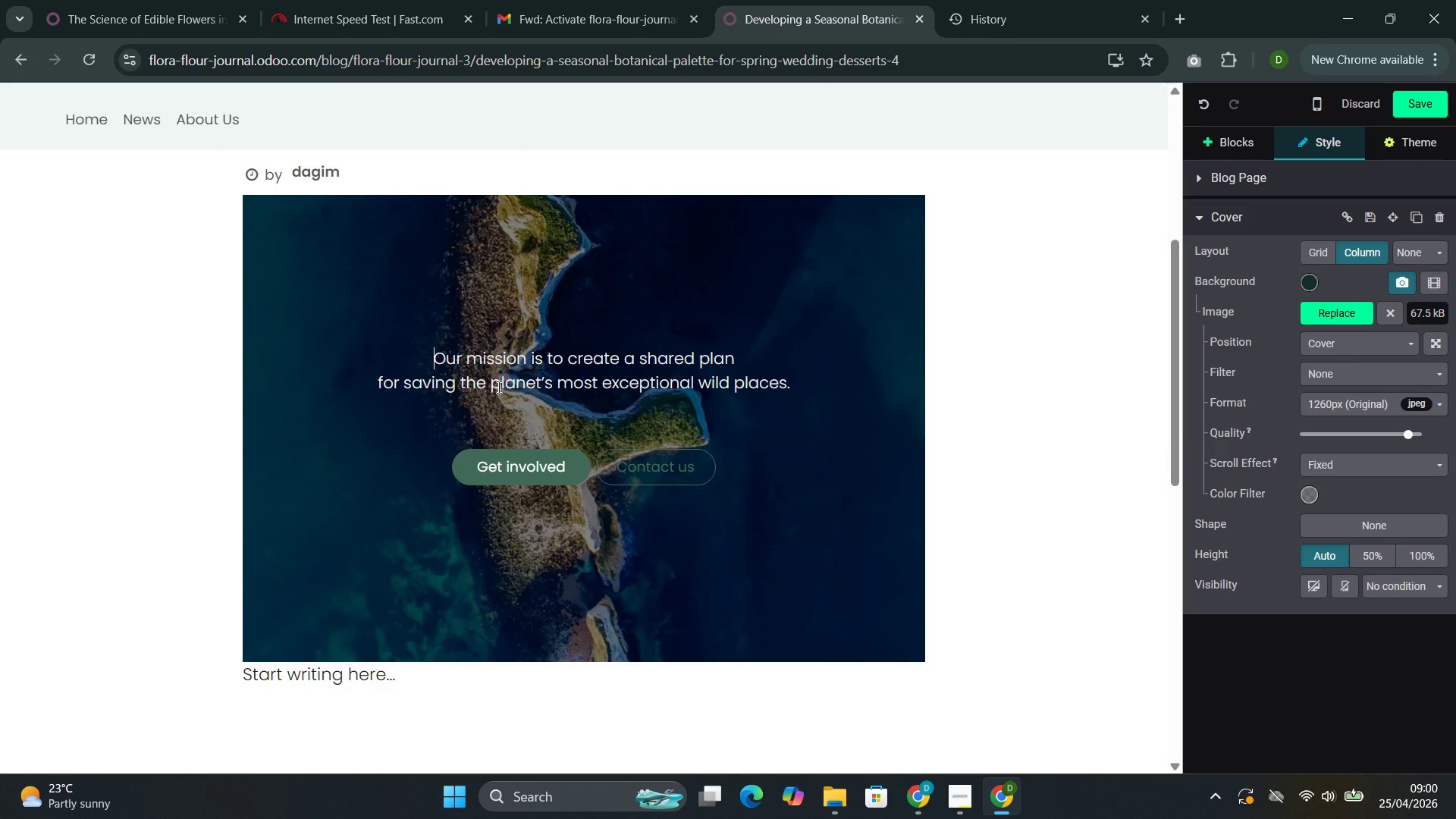 
key(Backspace)
 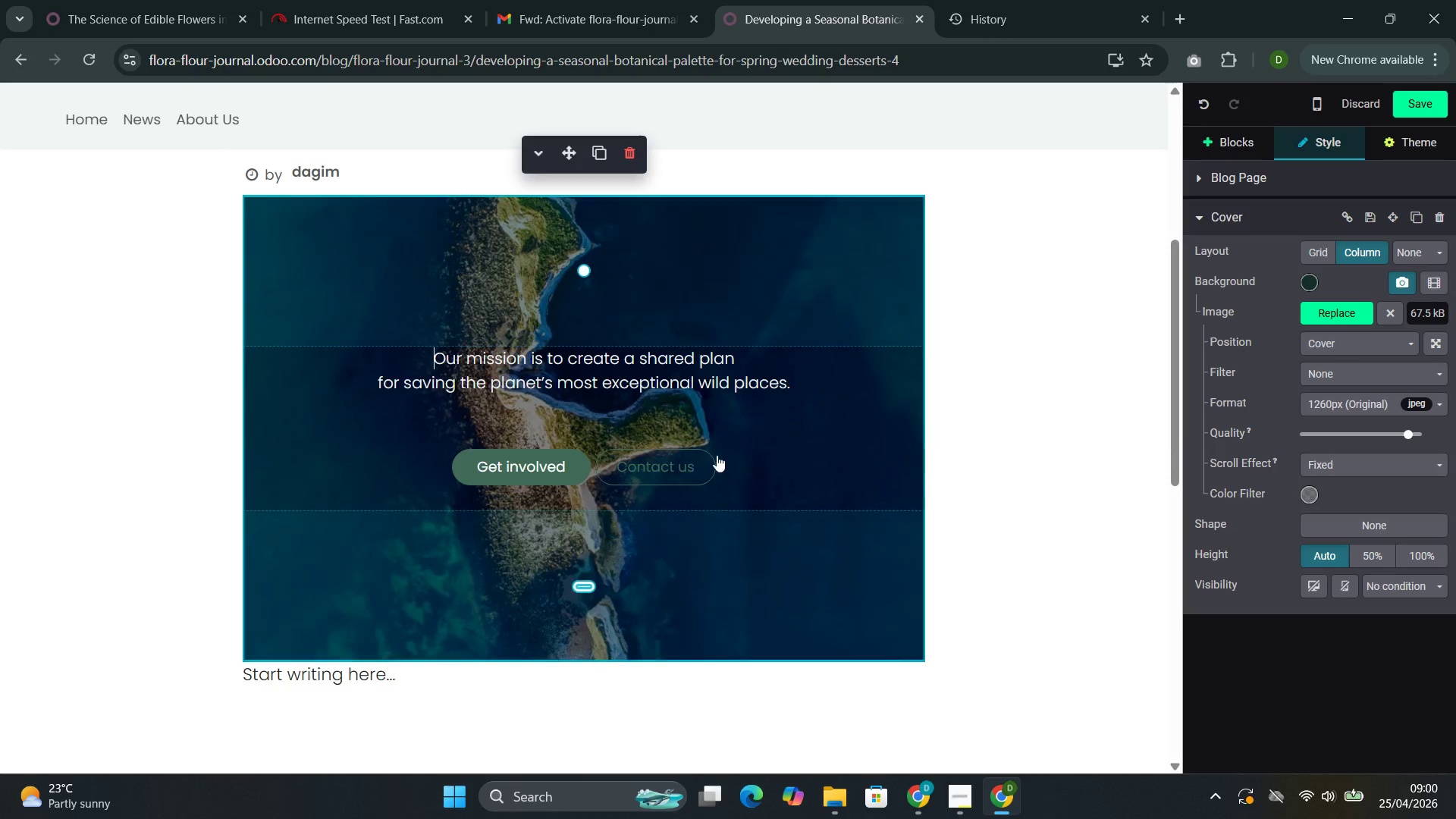 
left_click_drag(start_coordinate=[729, 463], to_coordinate=[640, 469])
 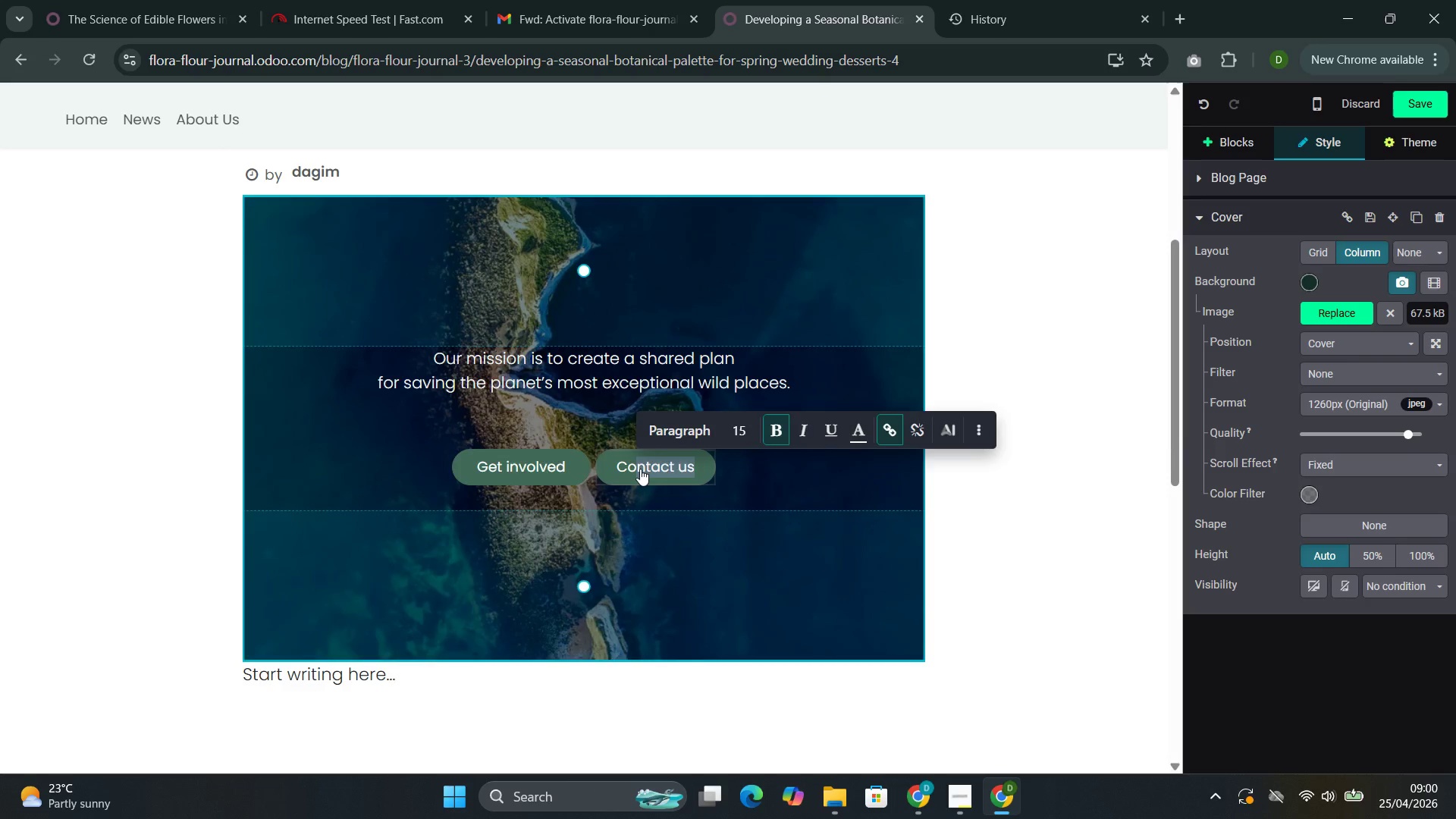 
key(Backspace)
 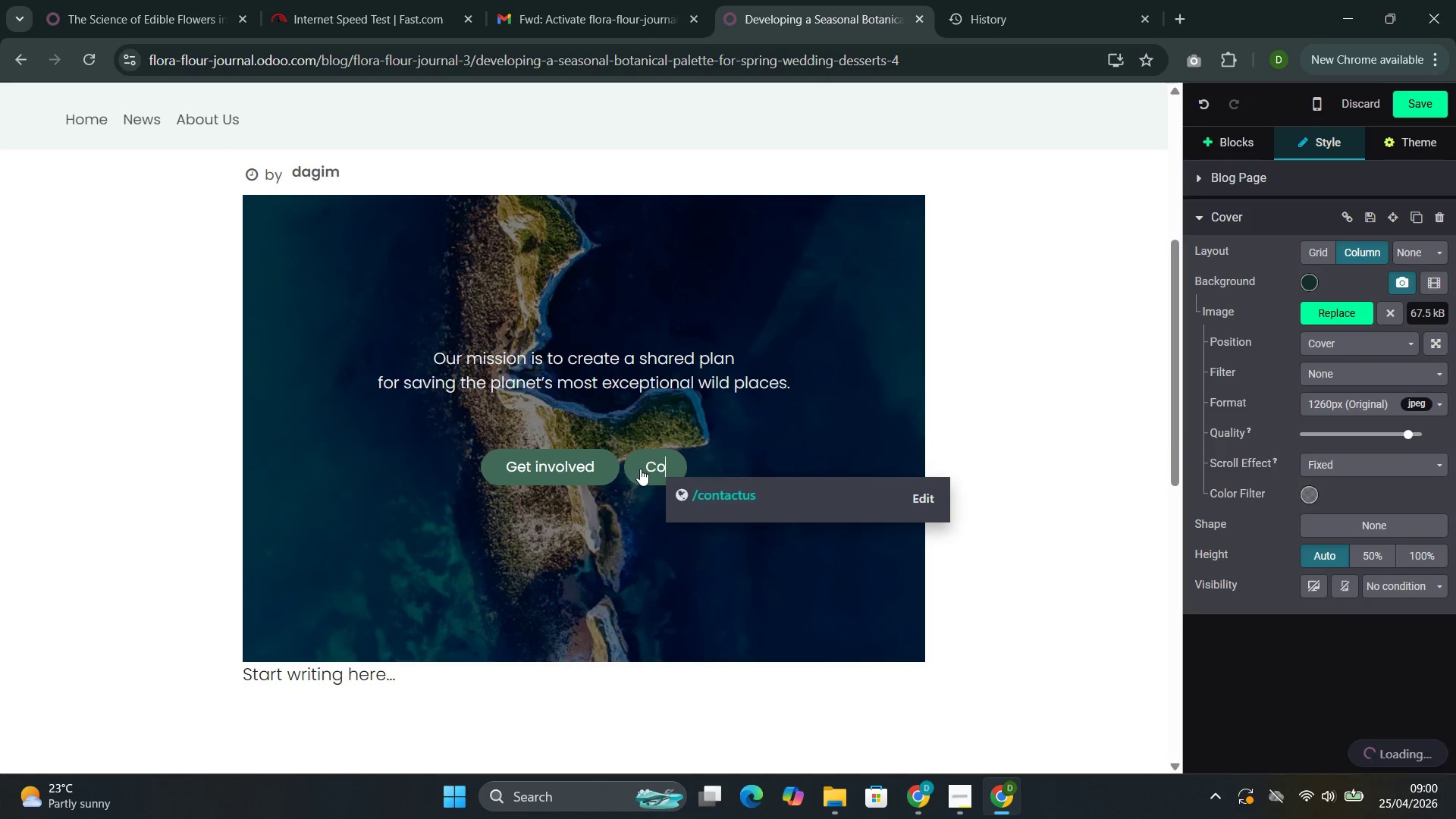 
key(Backspace)
 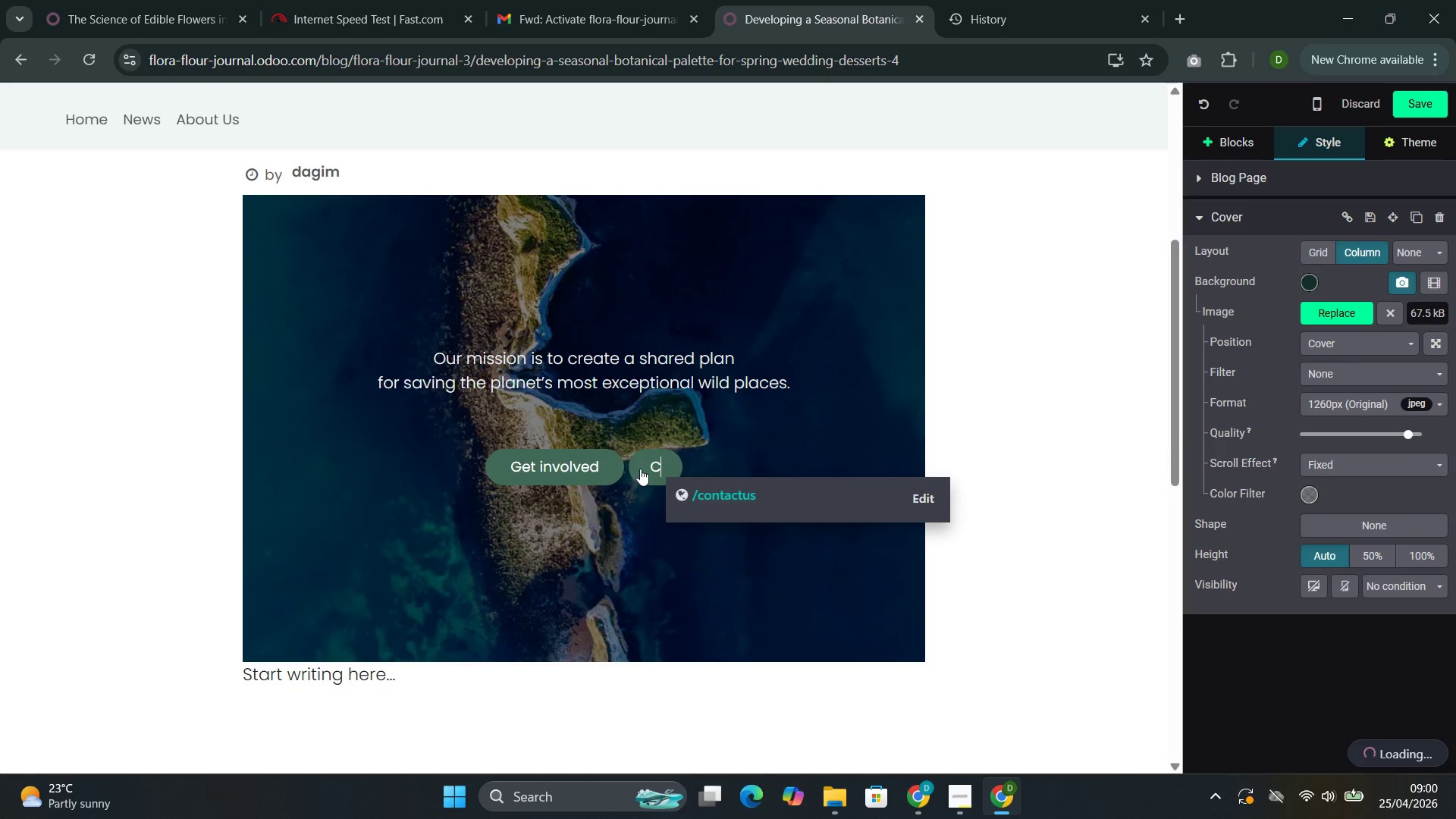 
key(Backspace)
 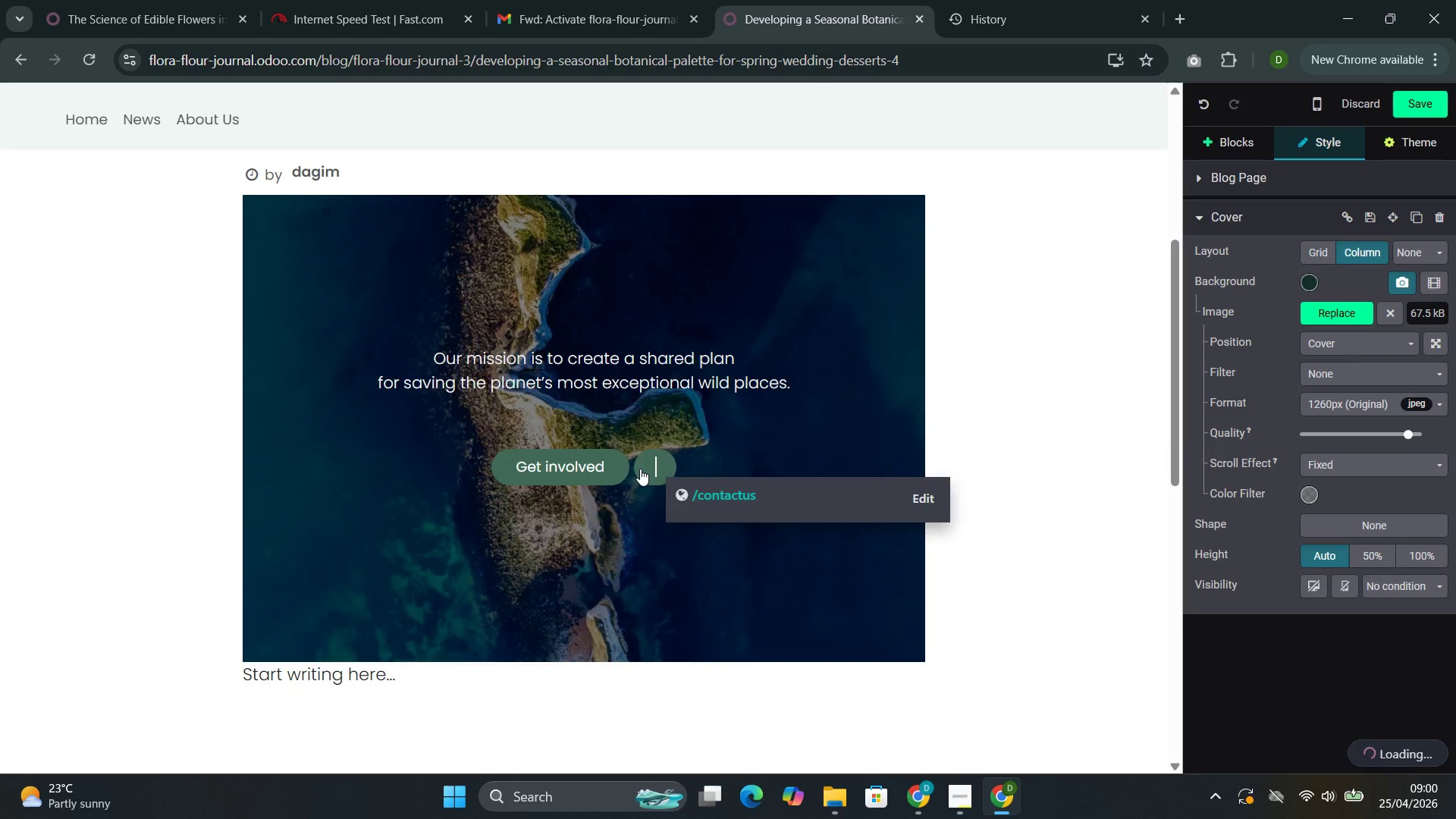 
key(Backspace)
 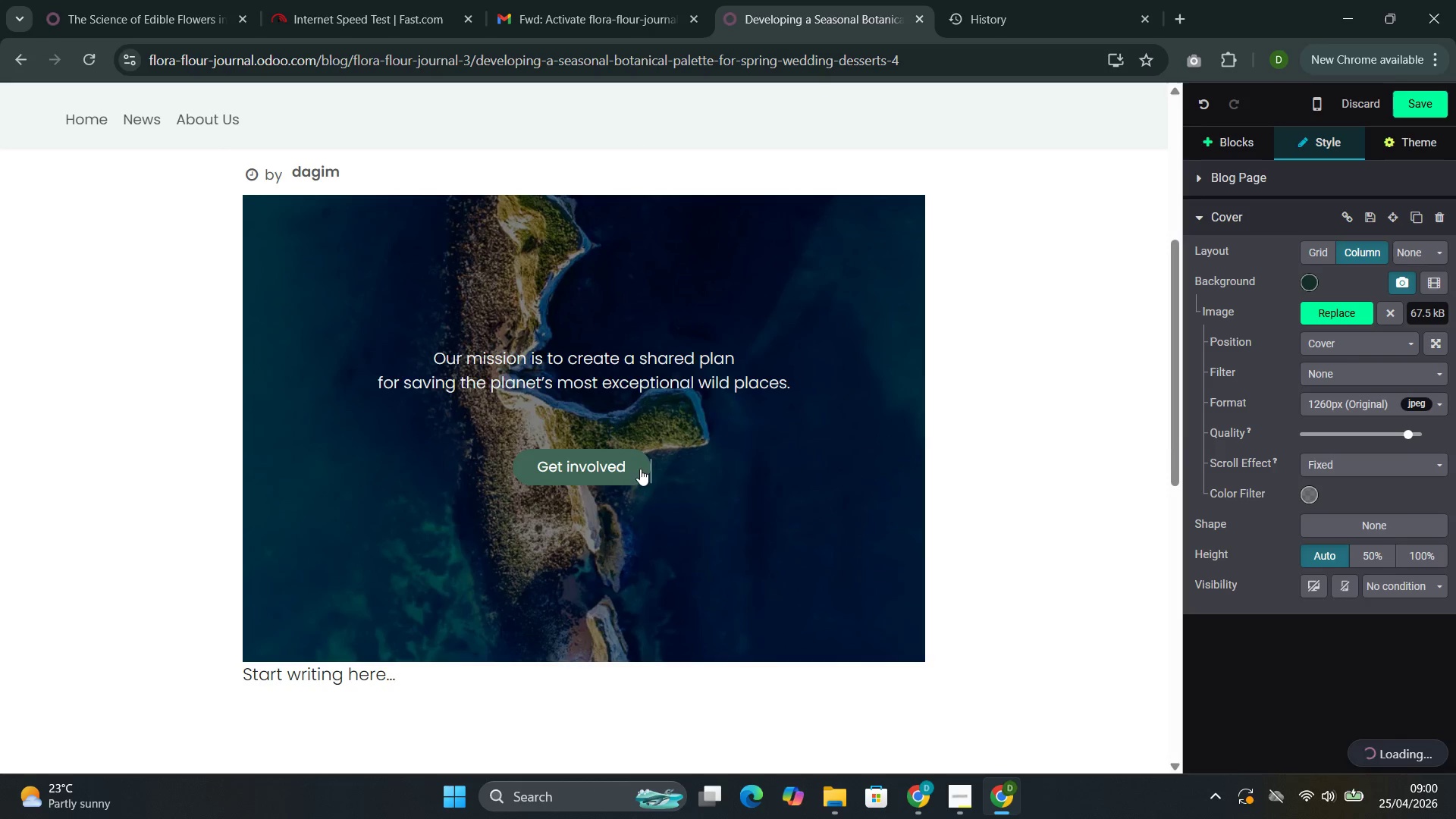 
key(Backspace)
 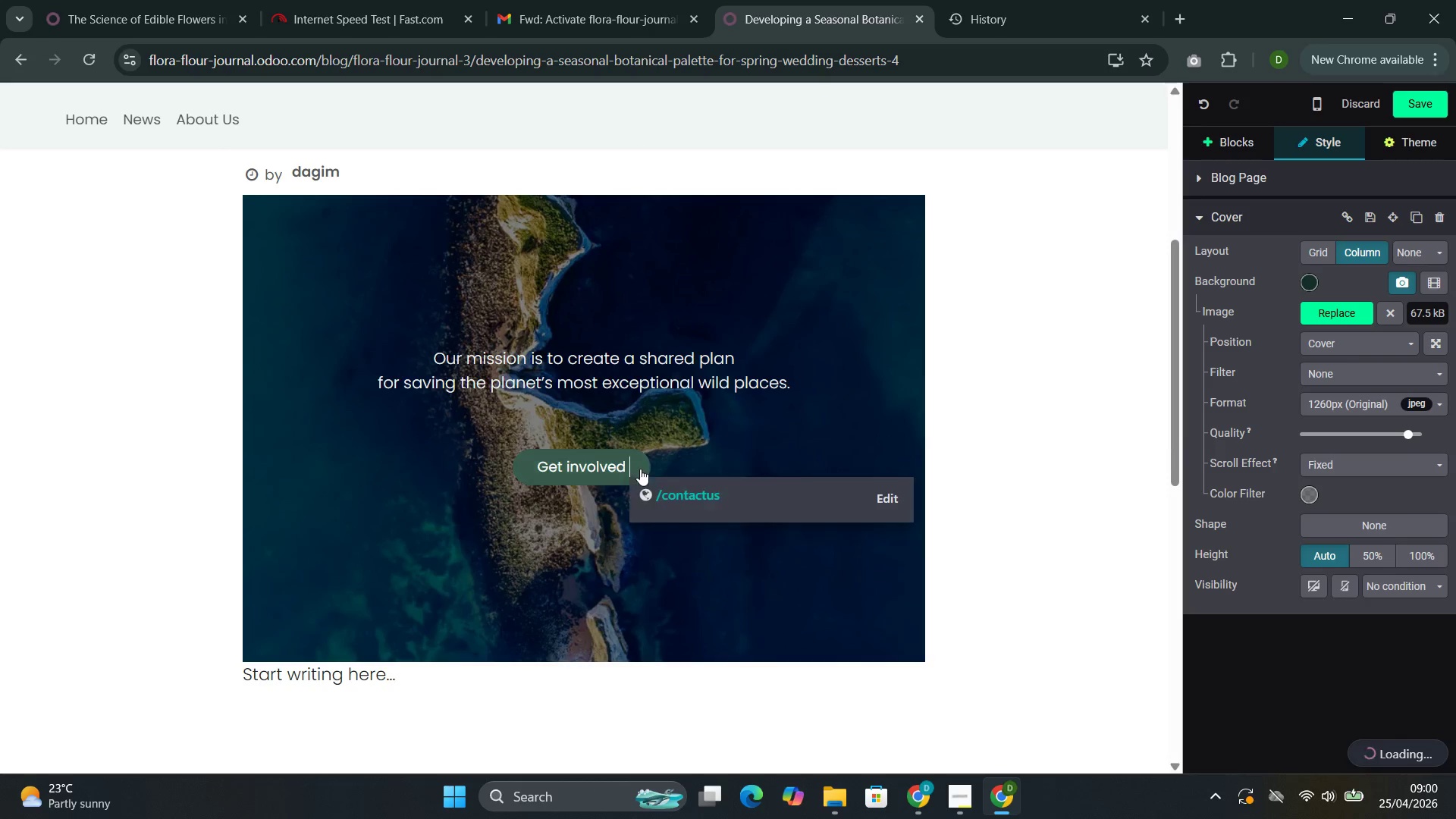 
key(Backspace)
 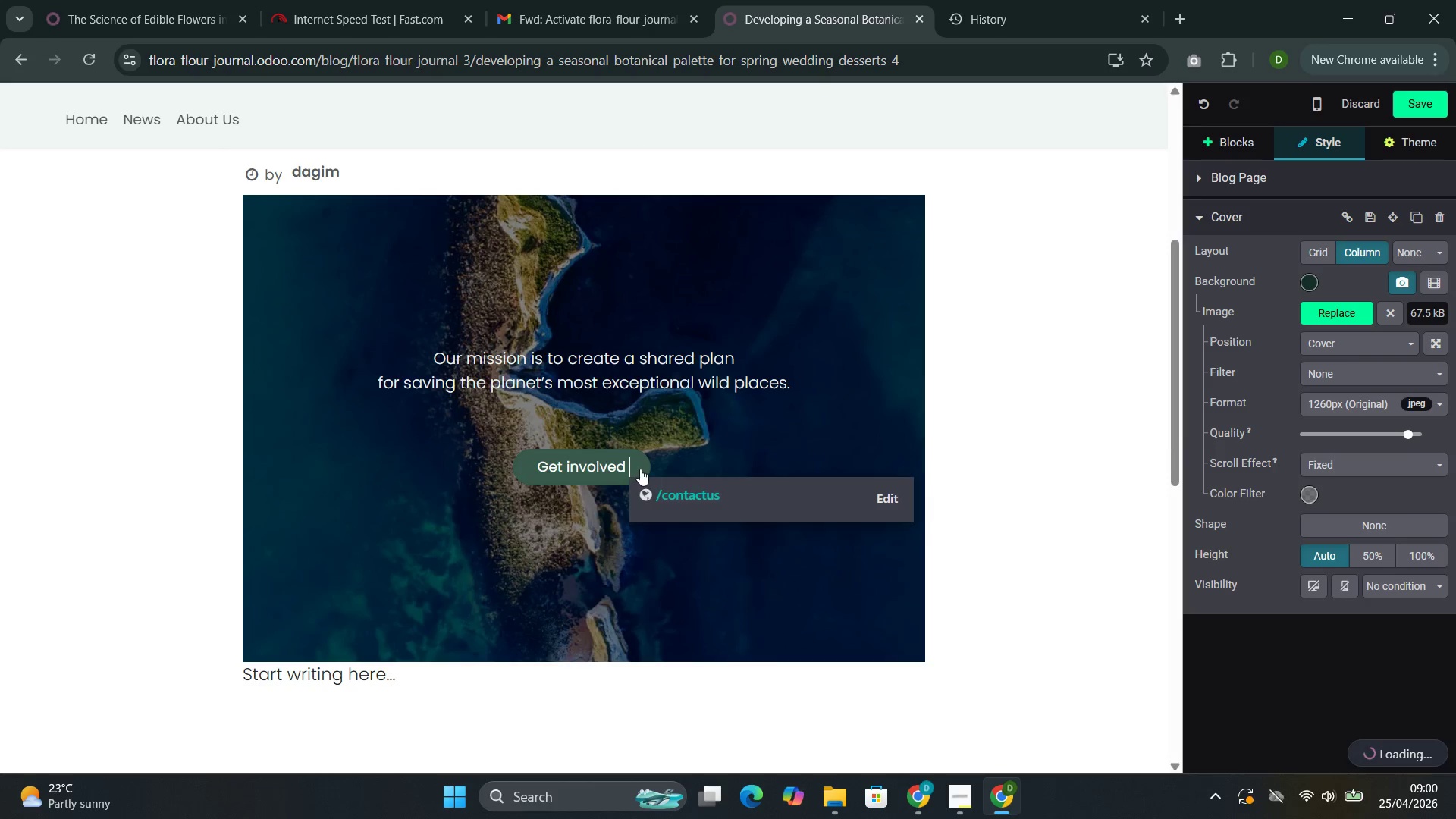 
key(Backspace)
 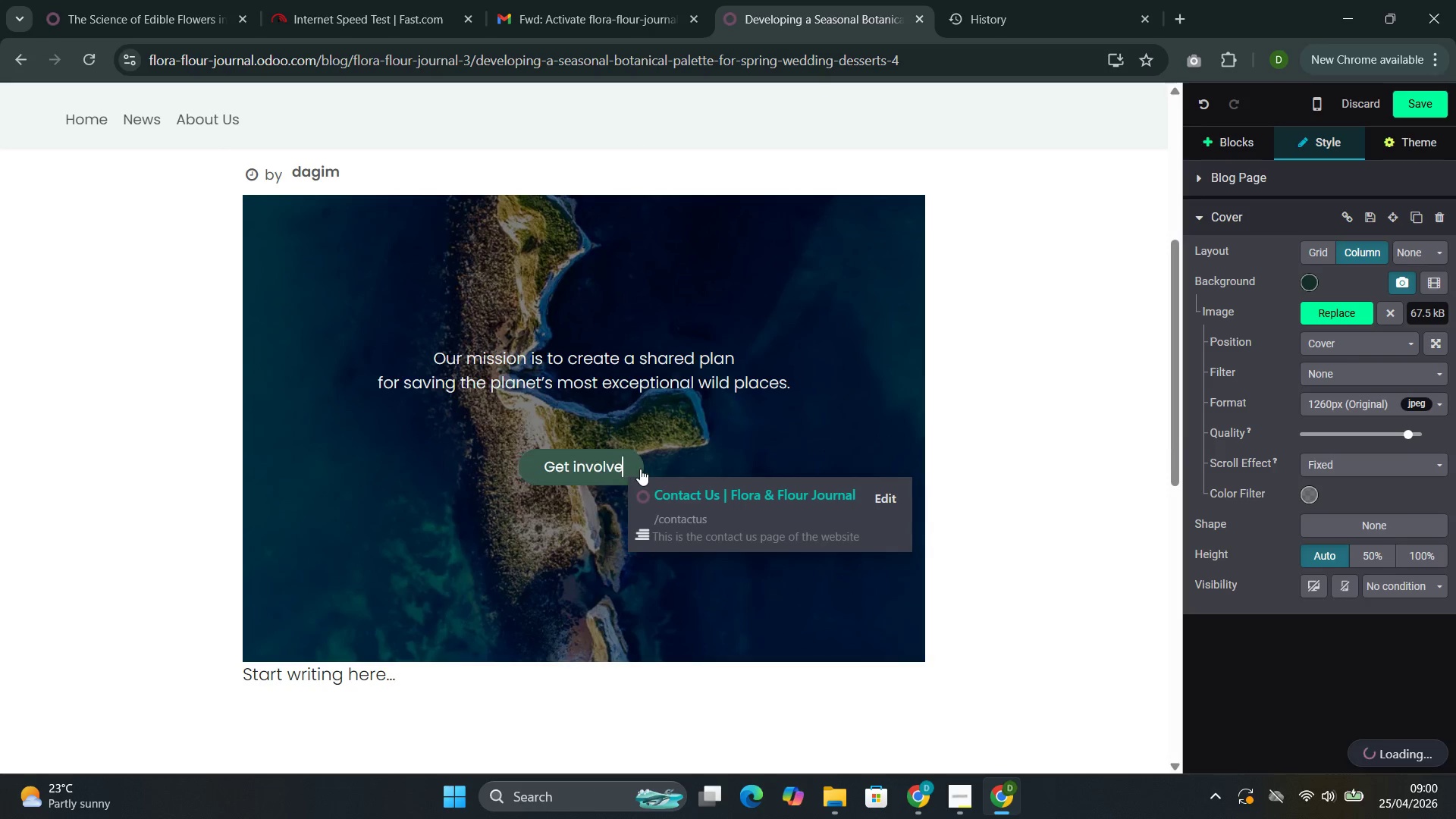 
key(Backspace)
 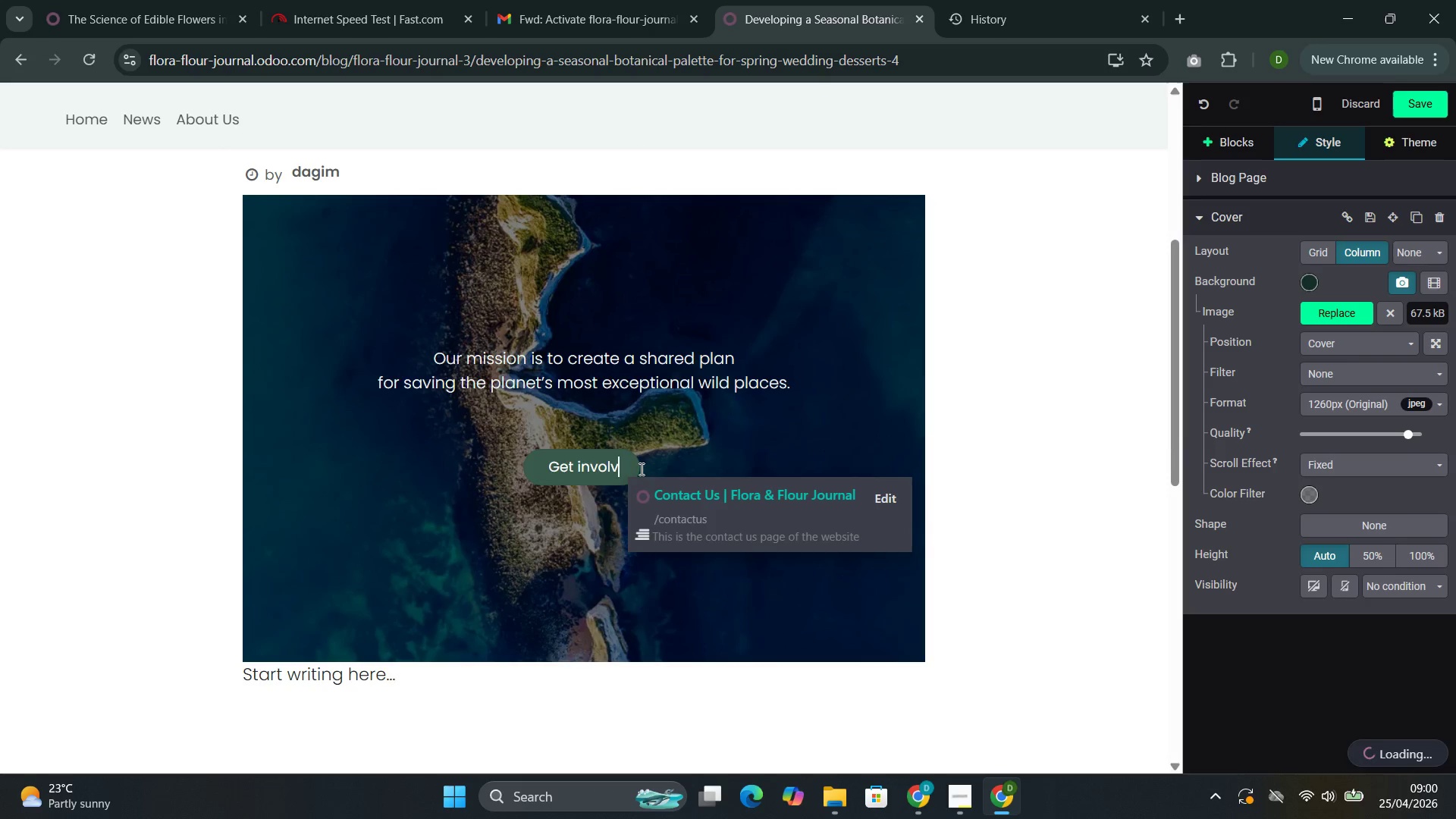 
key(Backspace)
 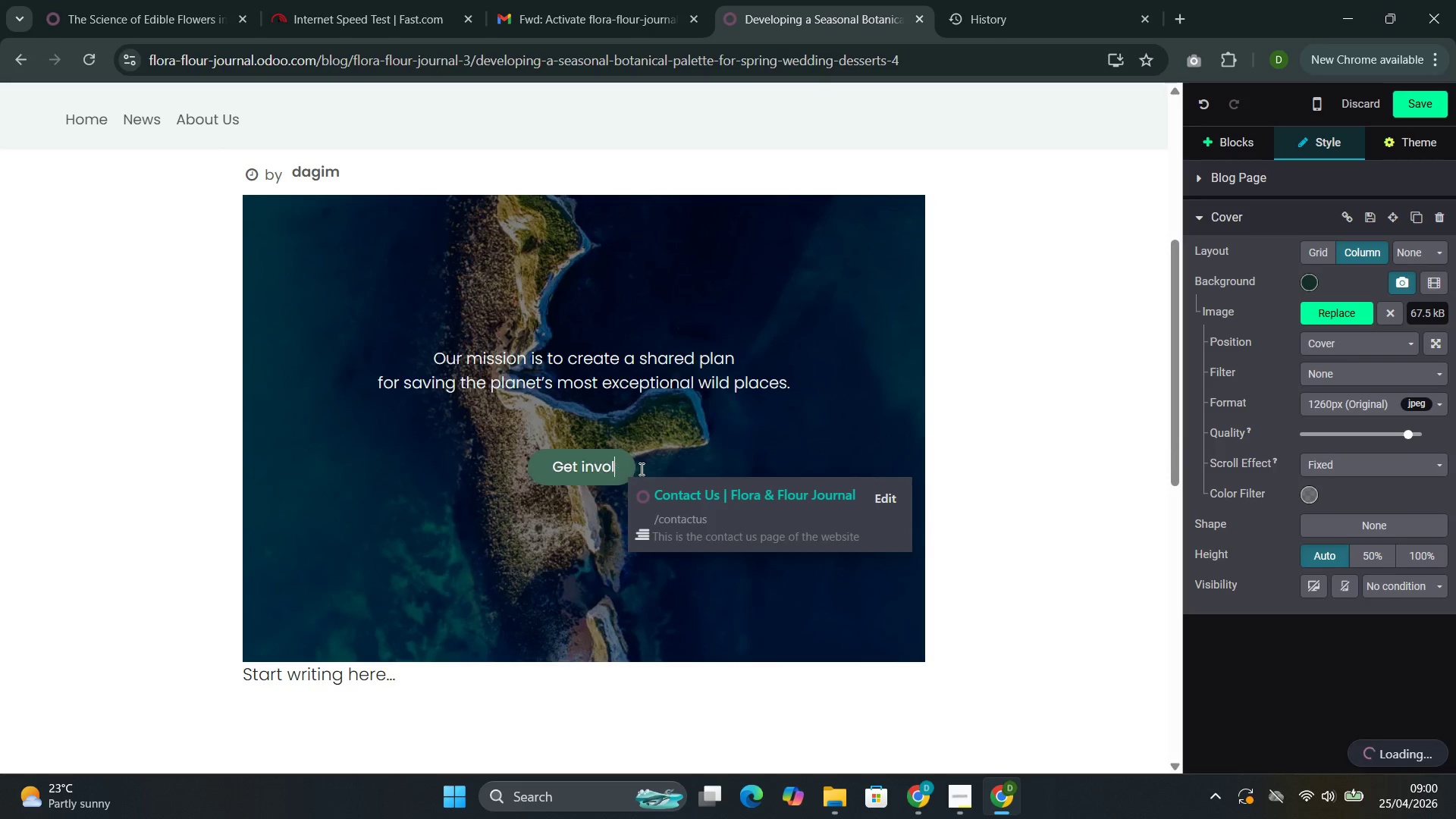 
key(Backspace)
 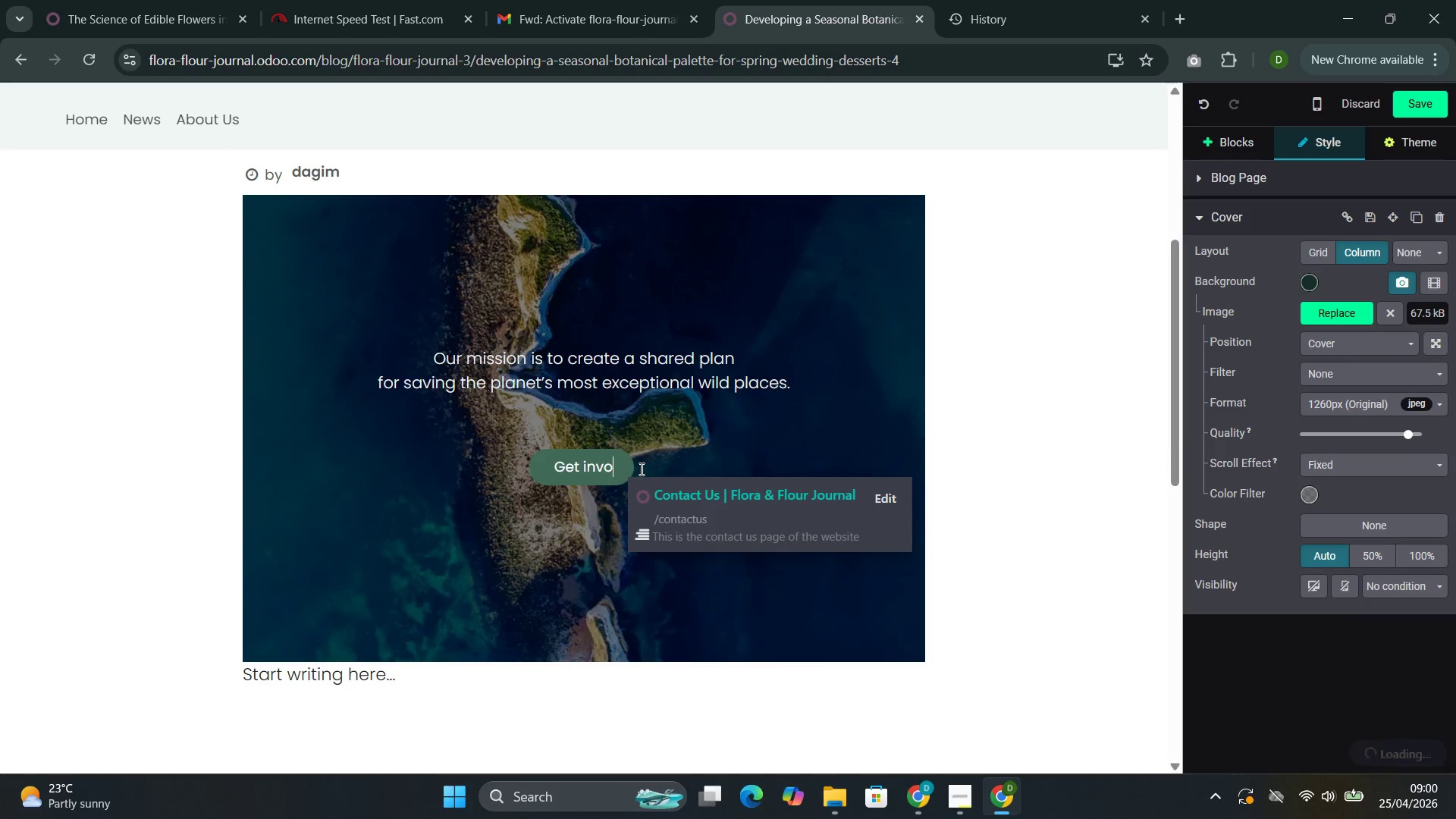 
key(Backspace)
 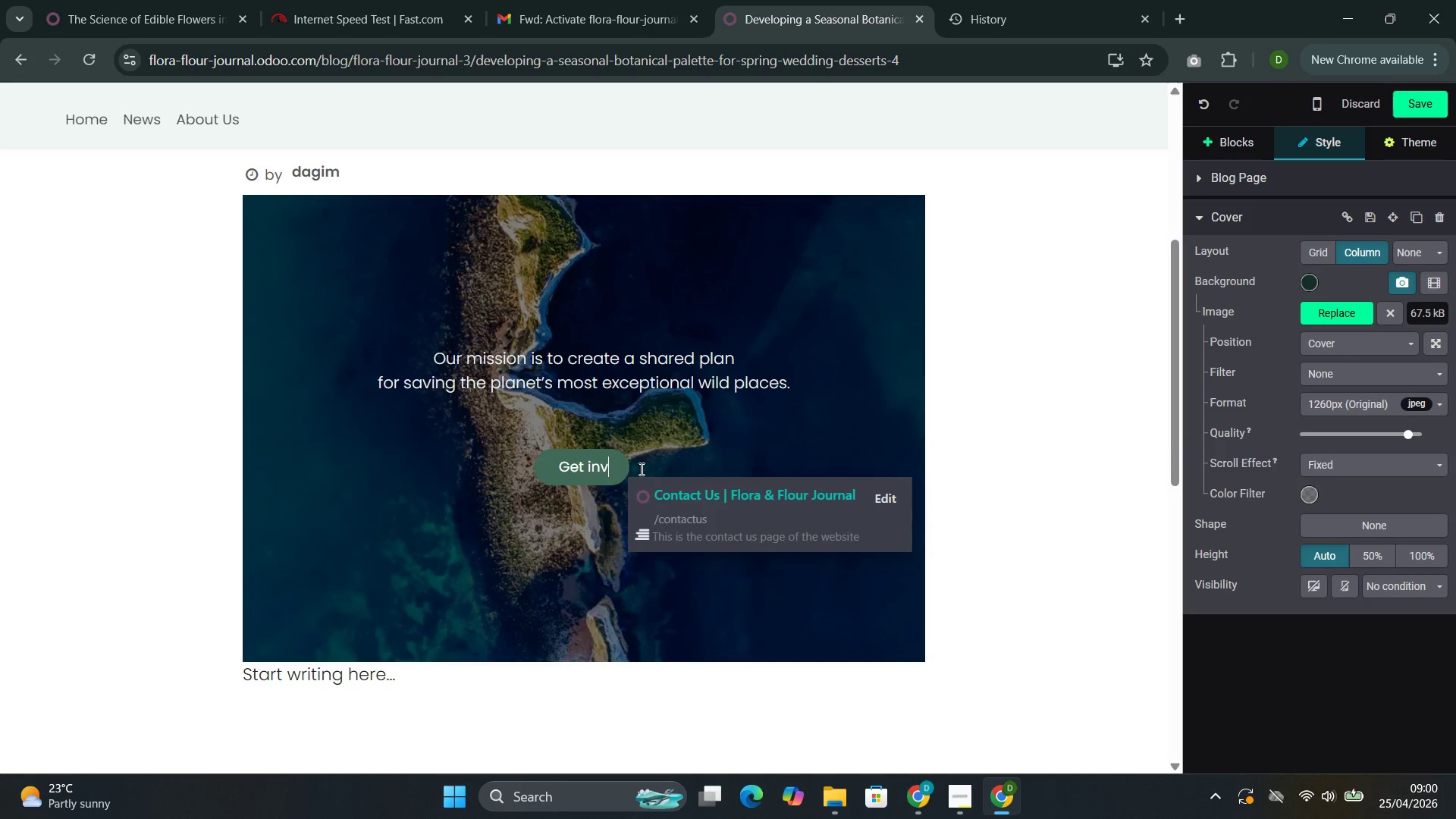 
key(Backspace)
 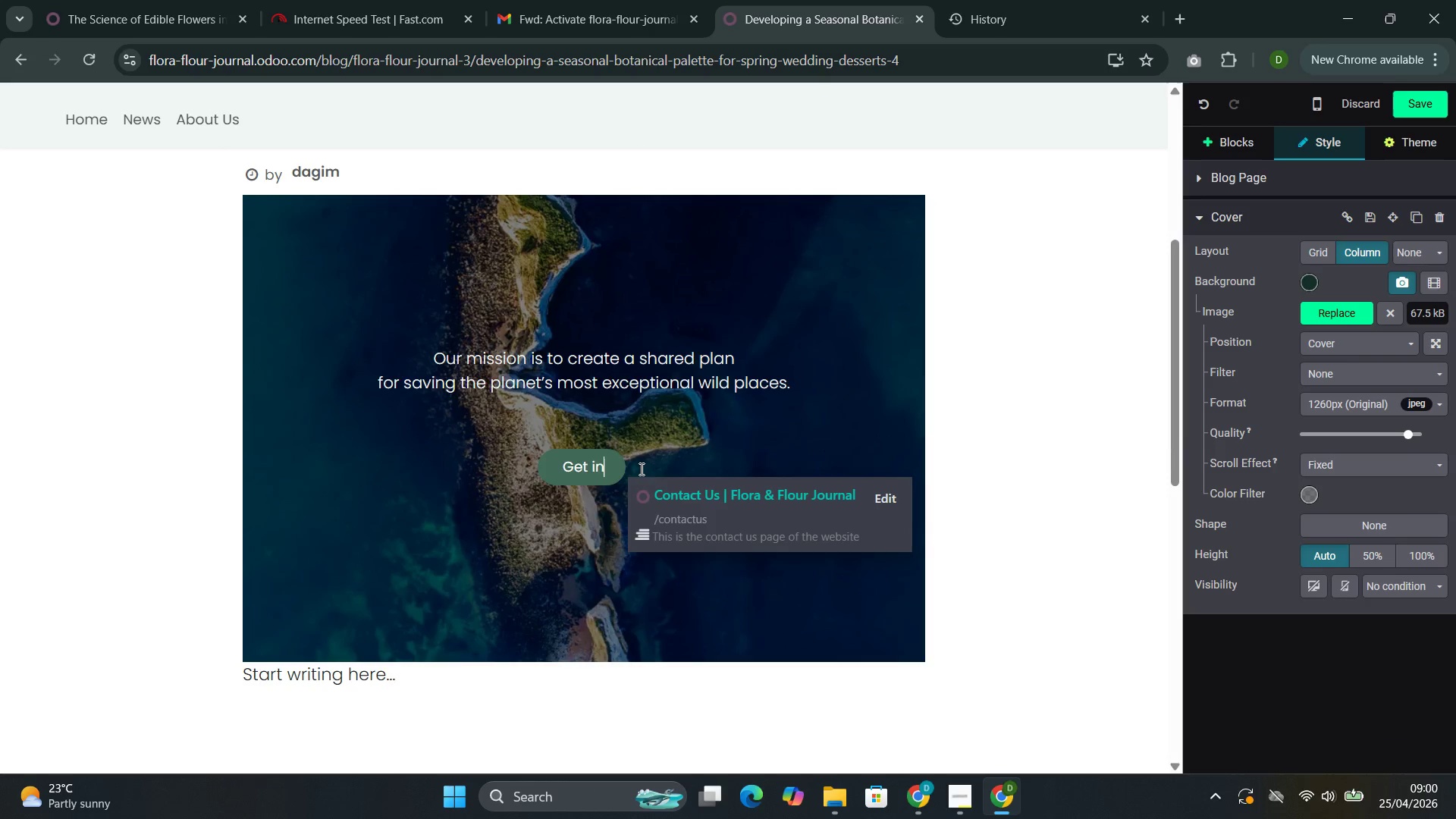 
key(Backspace)
 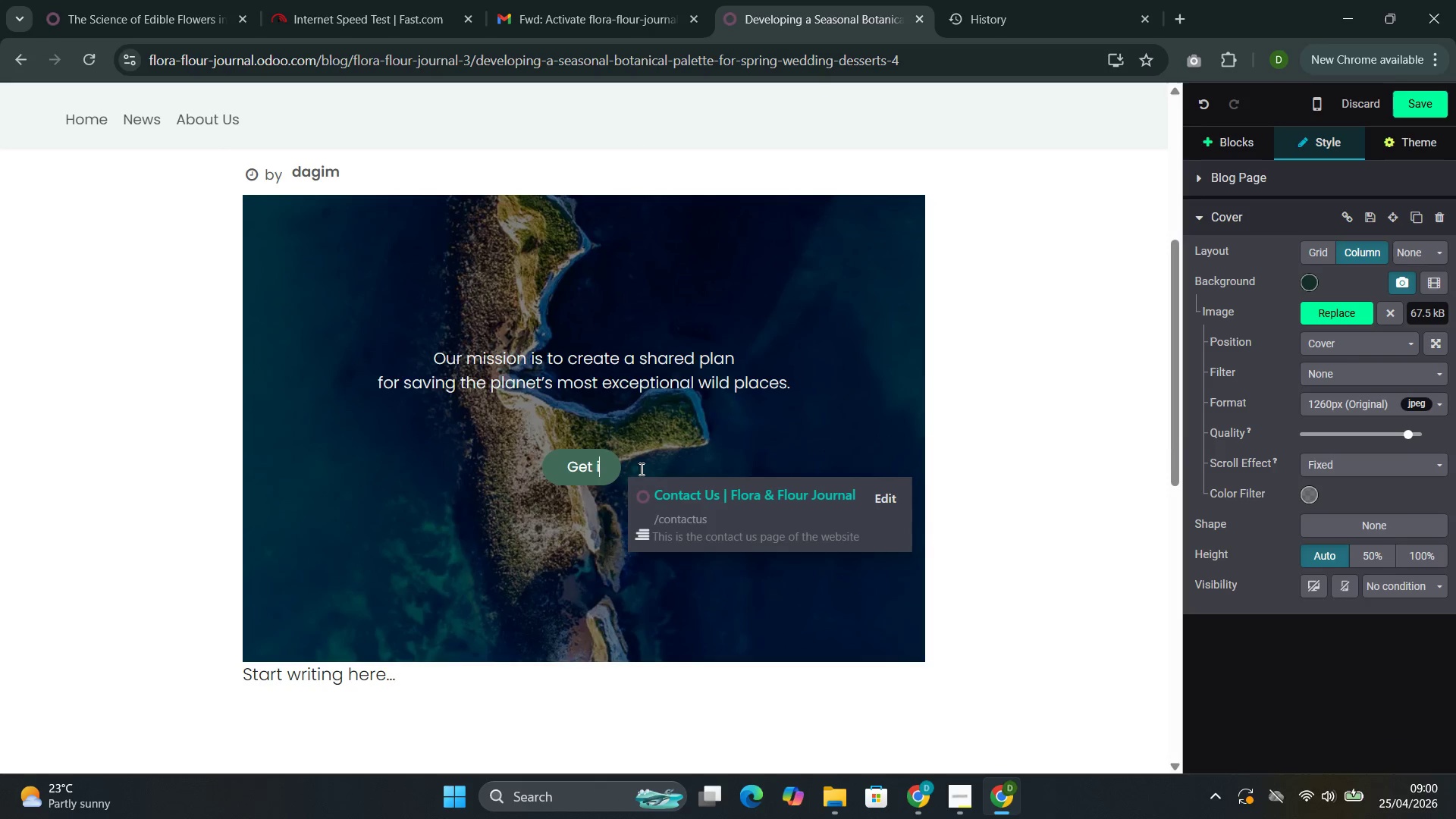 
key(Backspace)
 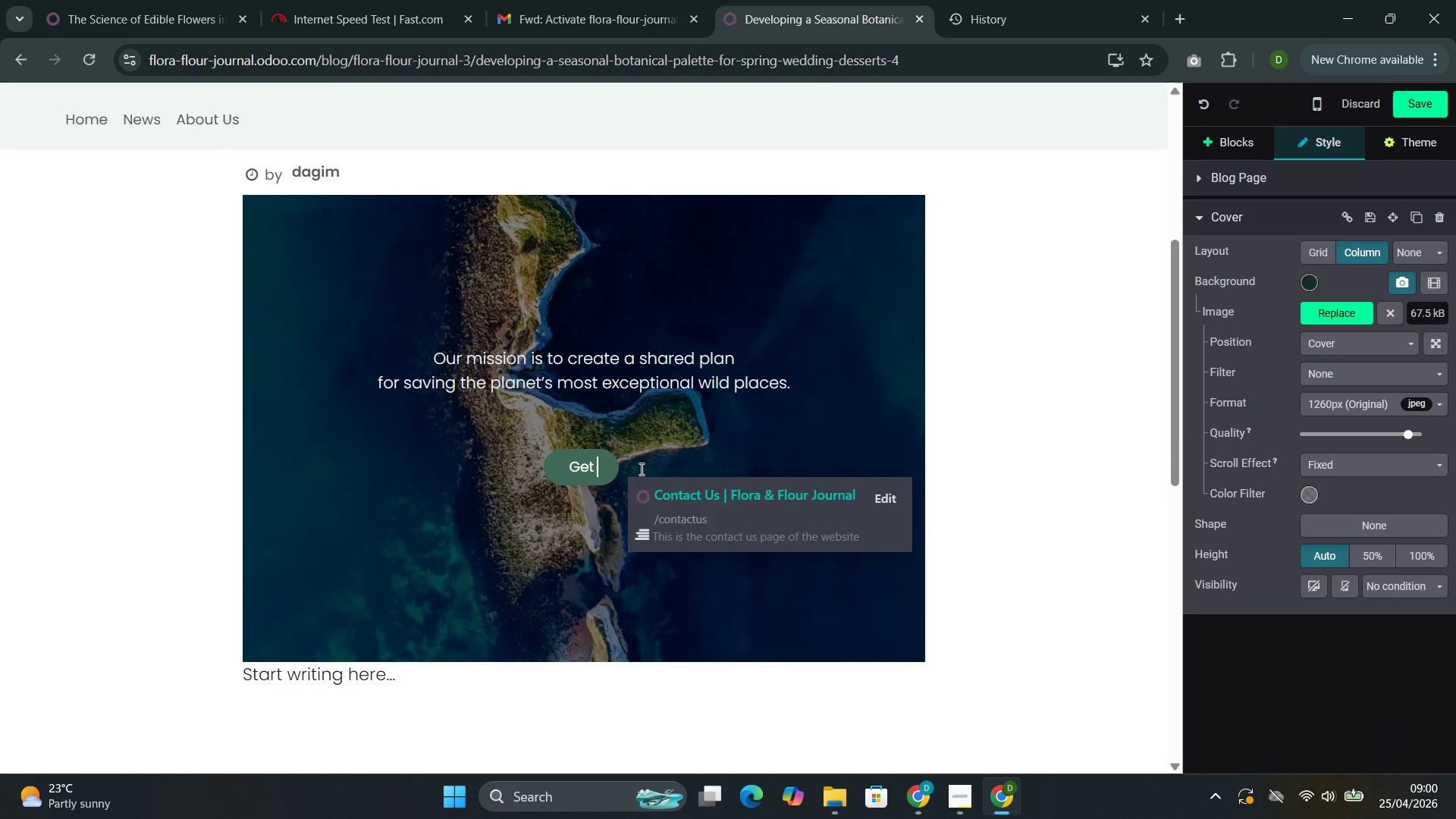 
key(Backspace)
 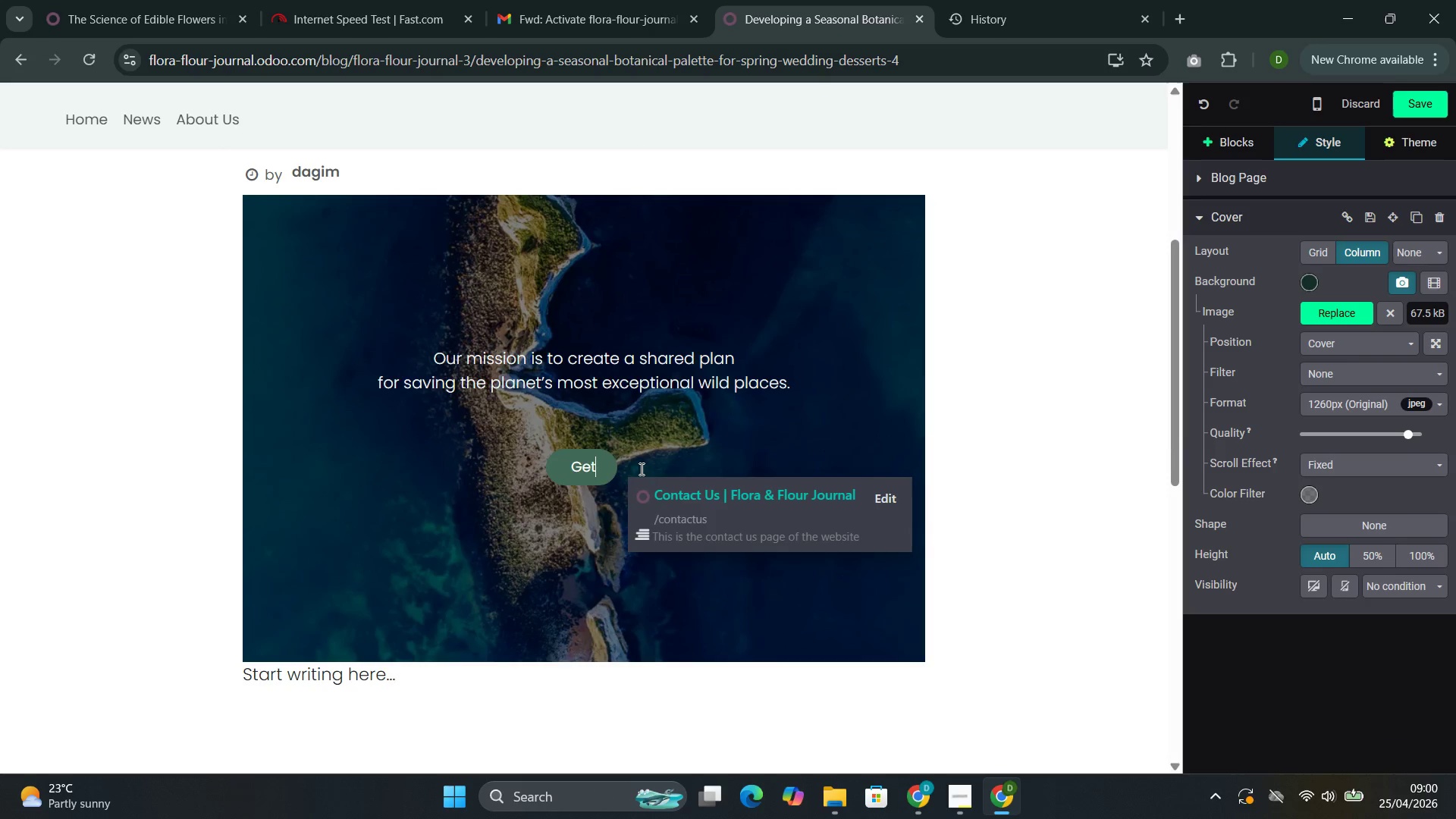 
key(Backspace)
 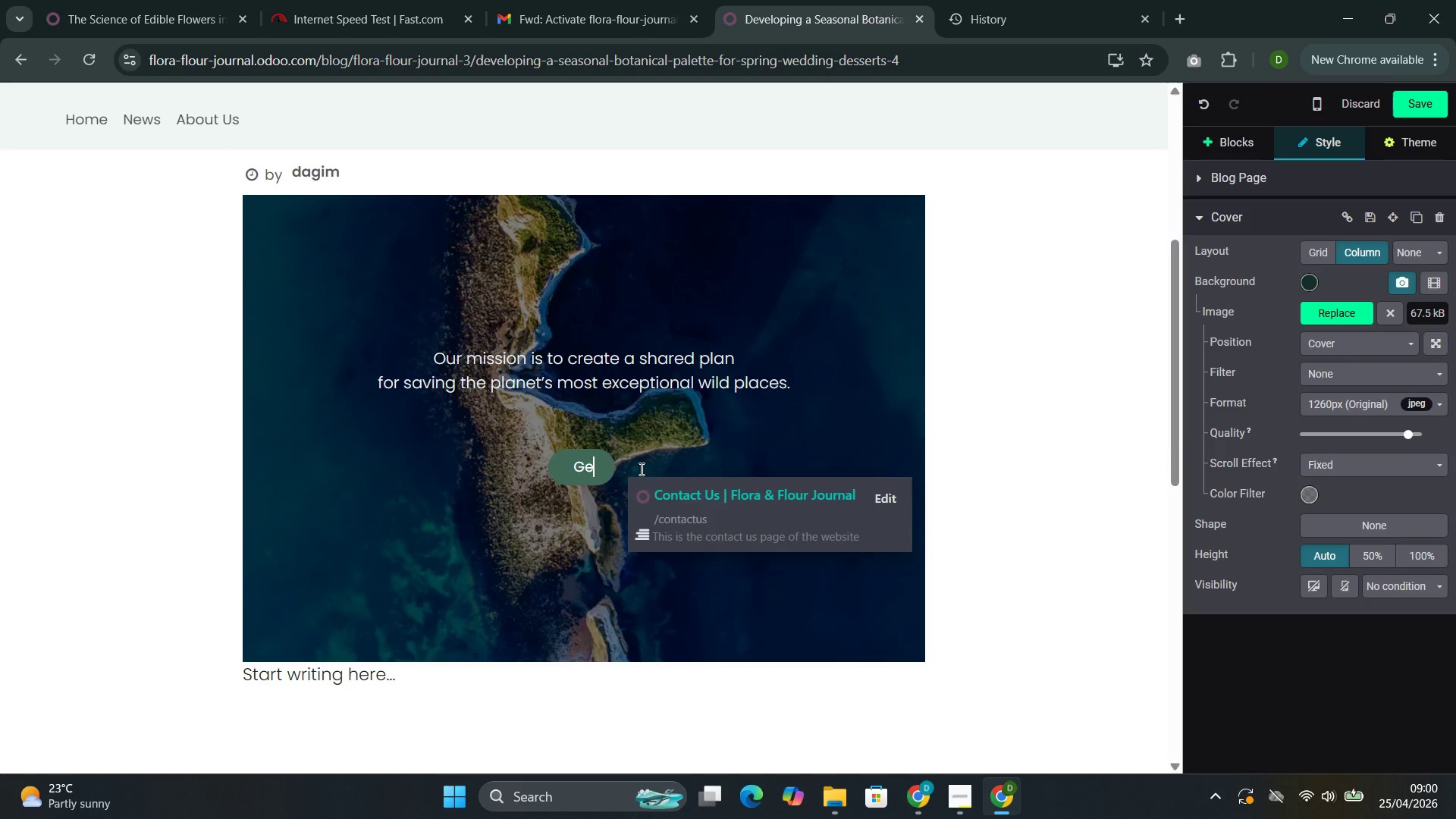 
key(Backspace)
 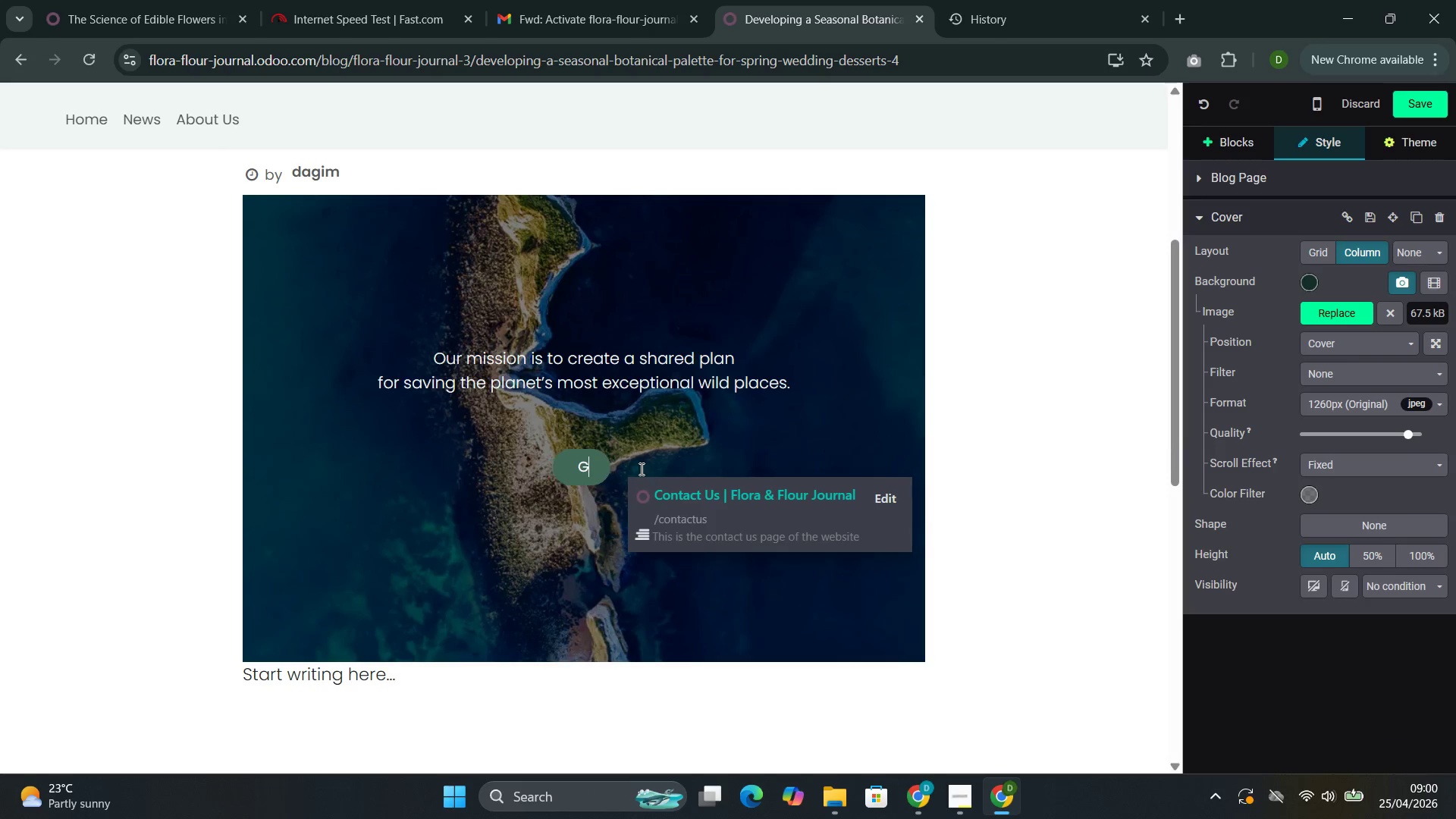 
key(Backspace)
 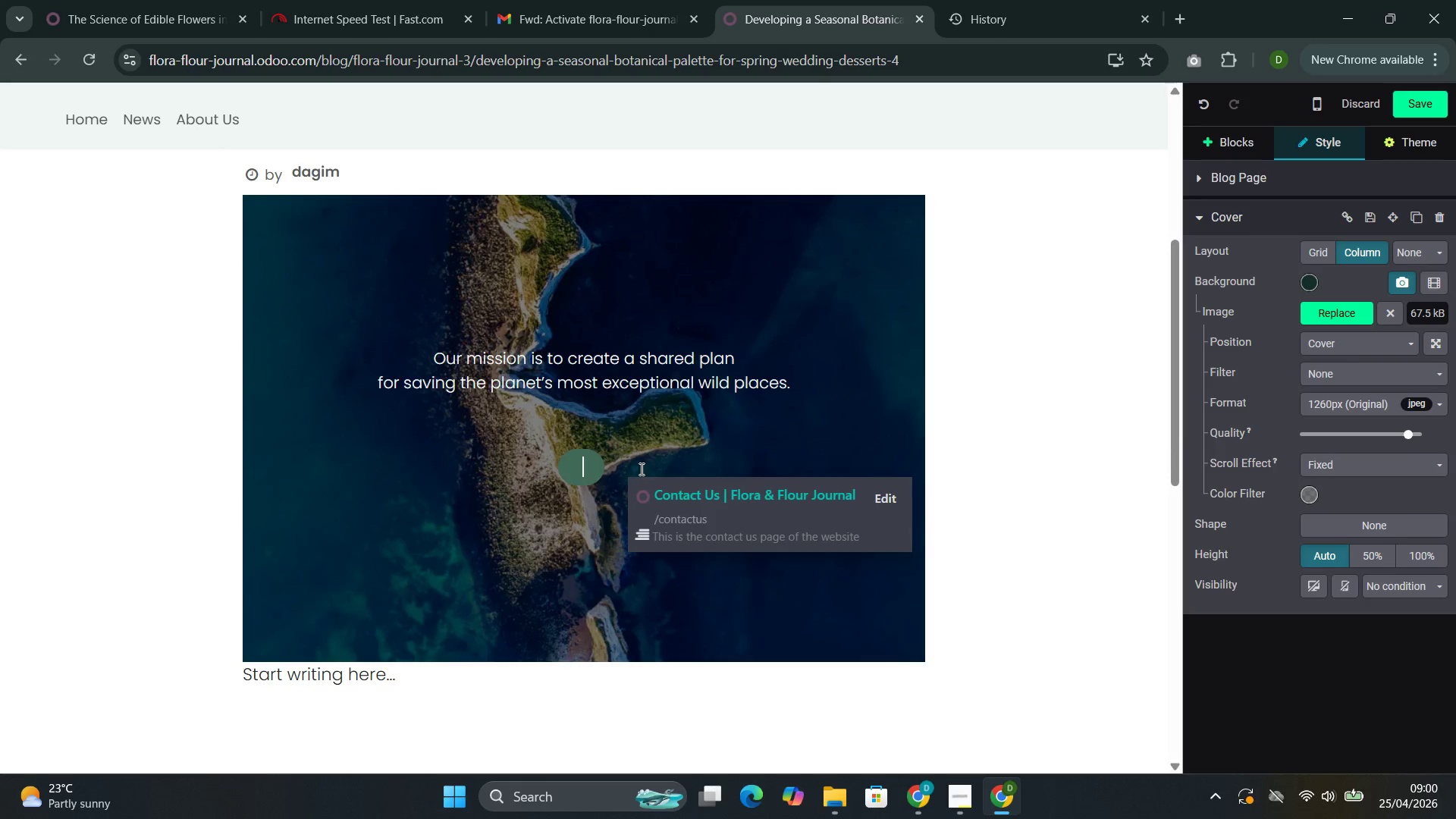 
key(Backspace)
 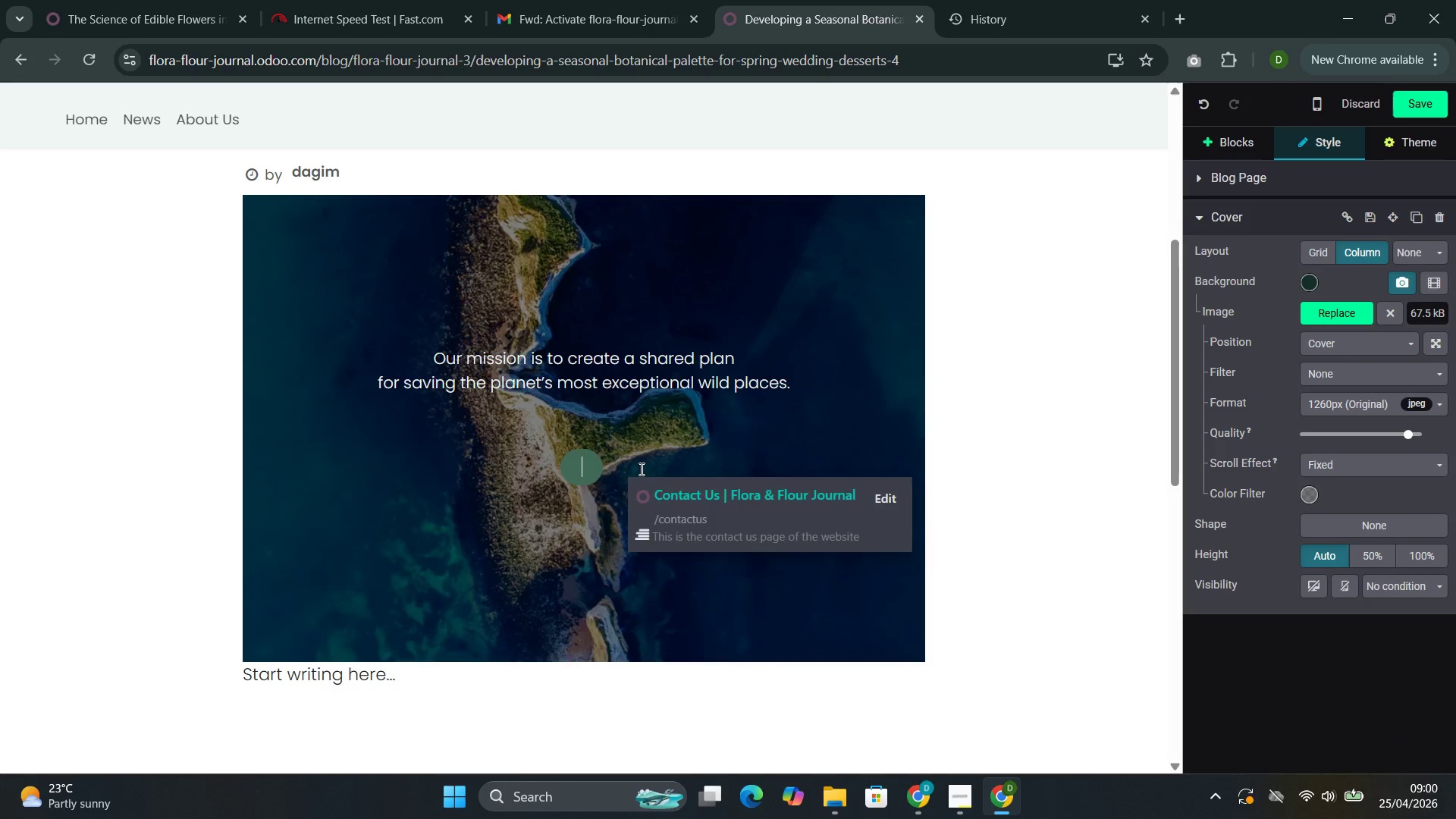 
key(Backspace)
 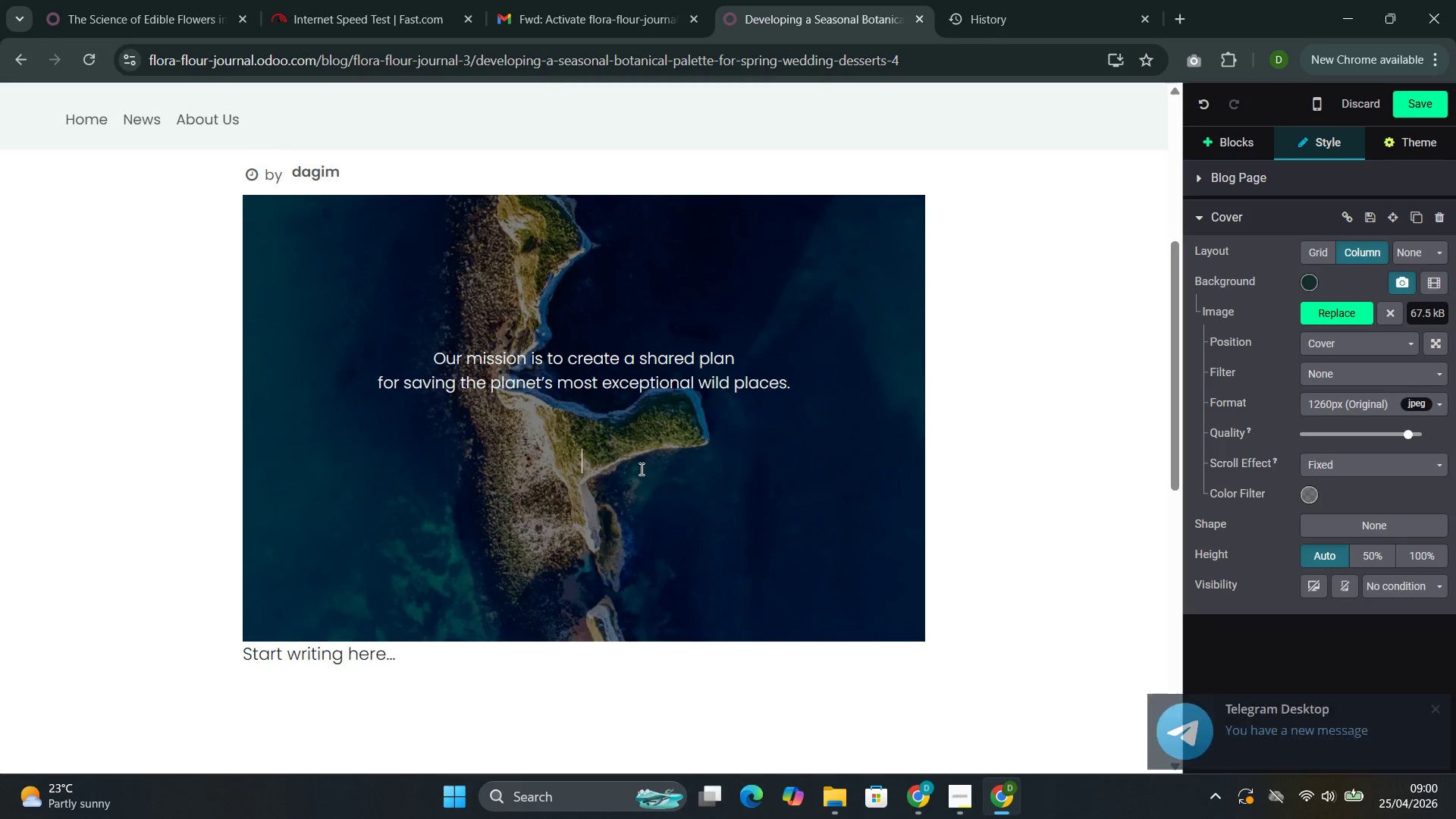 
double_click([626, 382])
 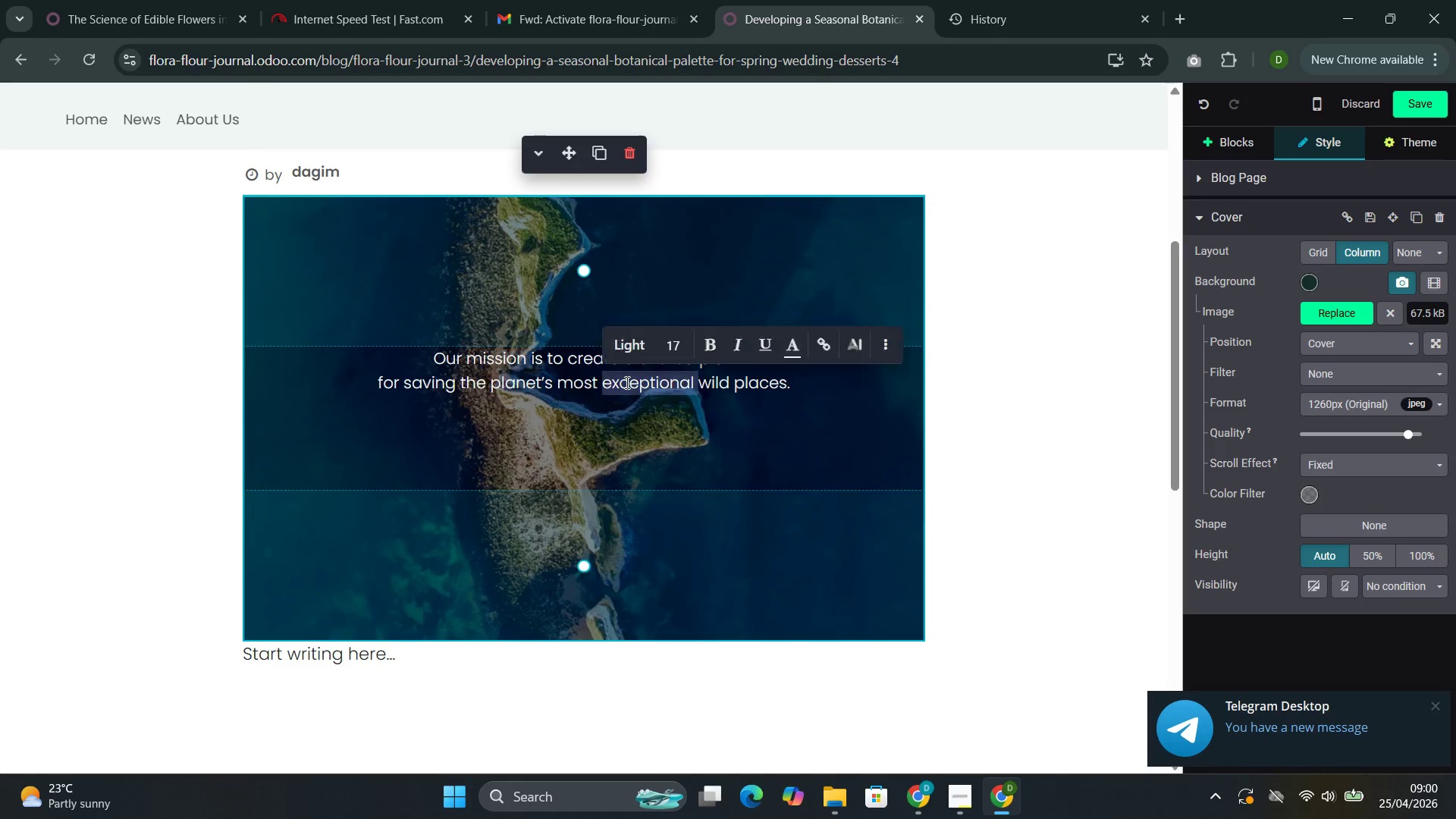 
triple_click([626, 382])
 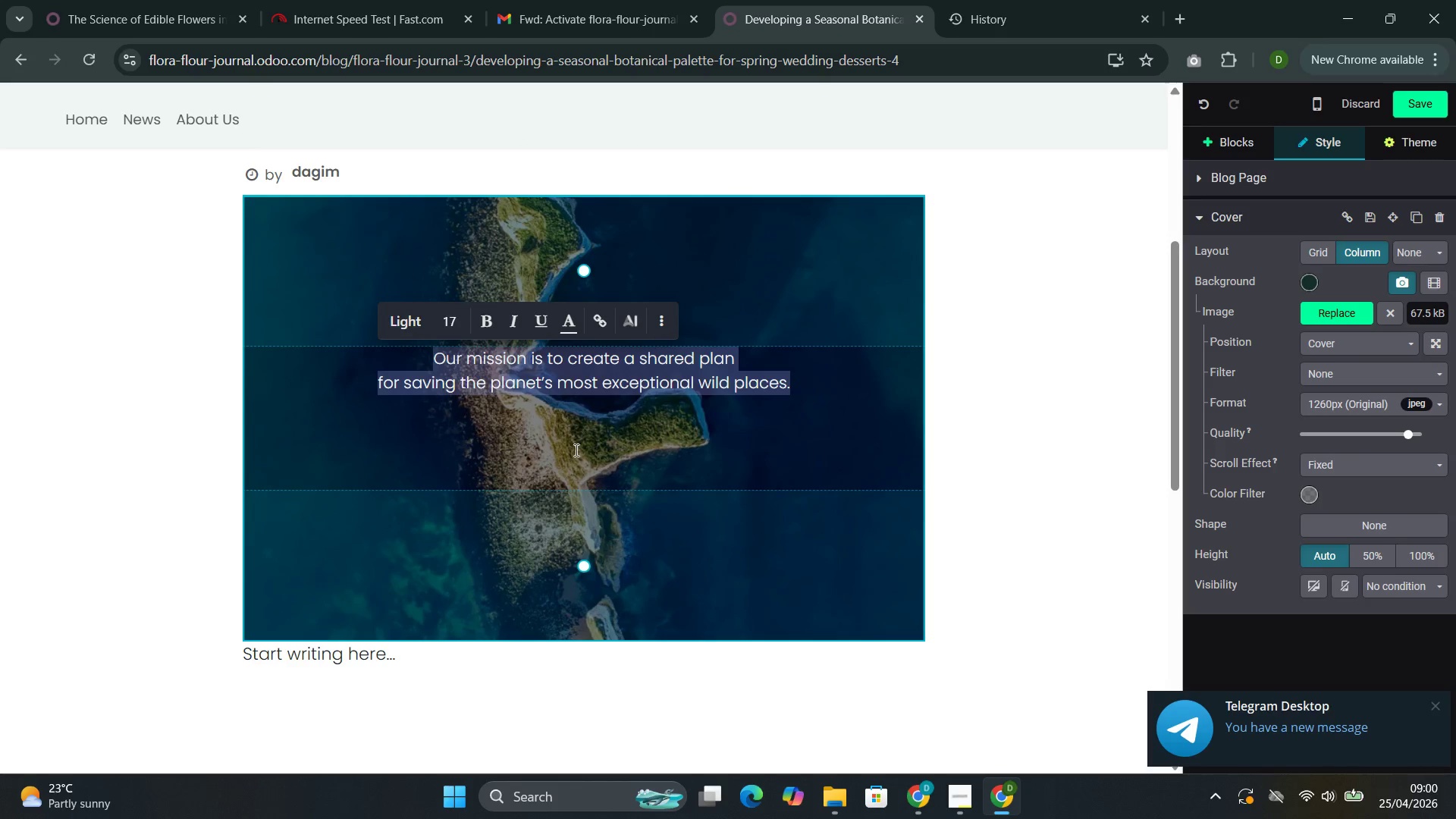 
left_click([575, 450])
 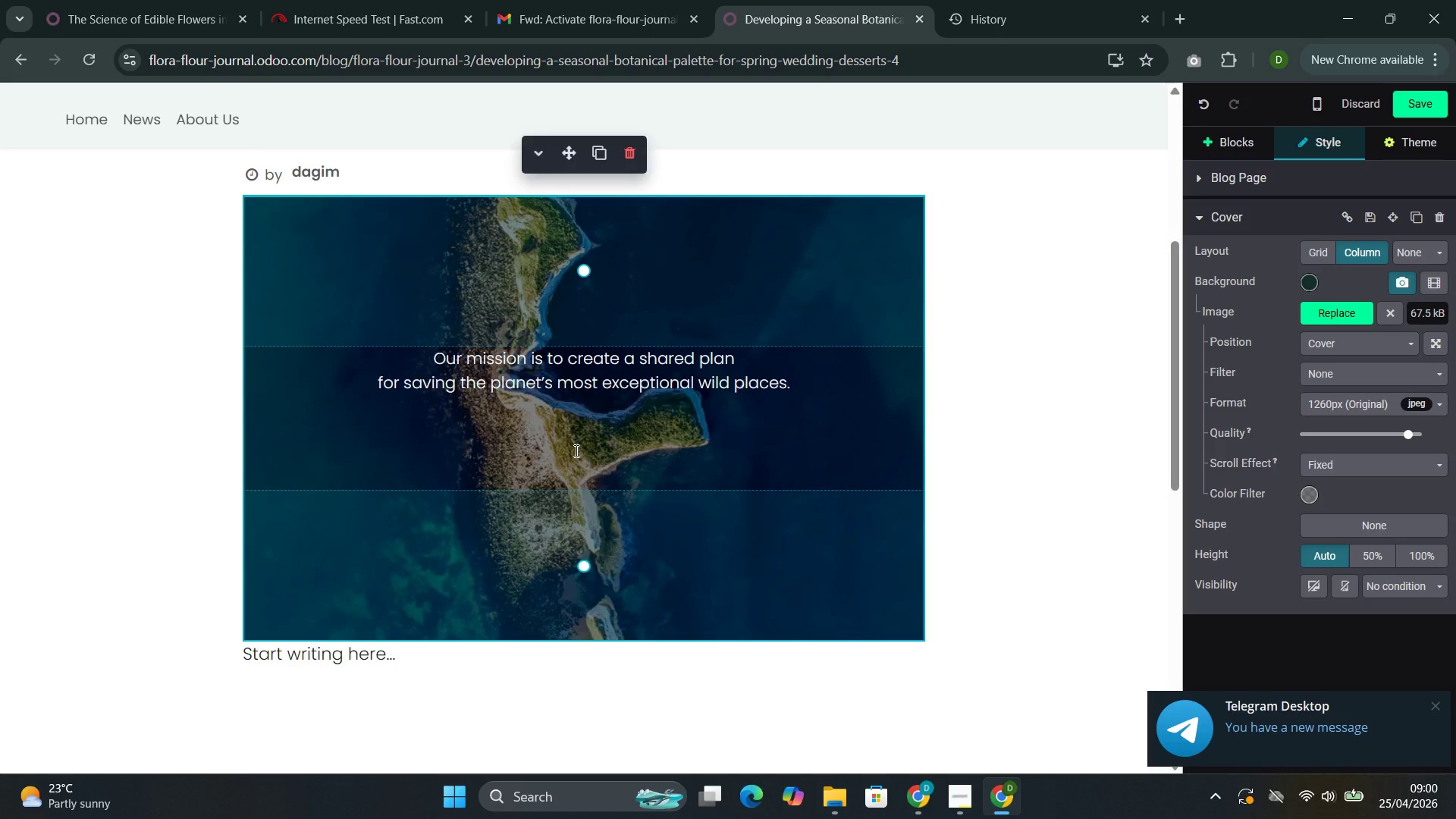 
key(Backspace)
 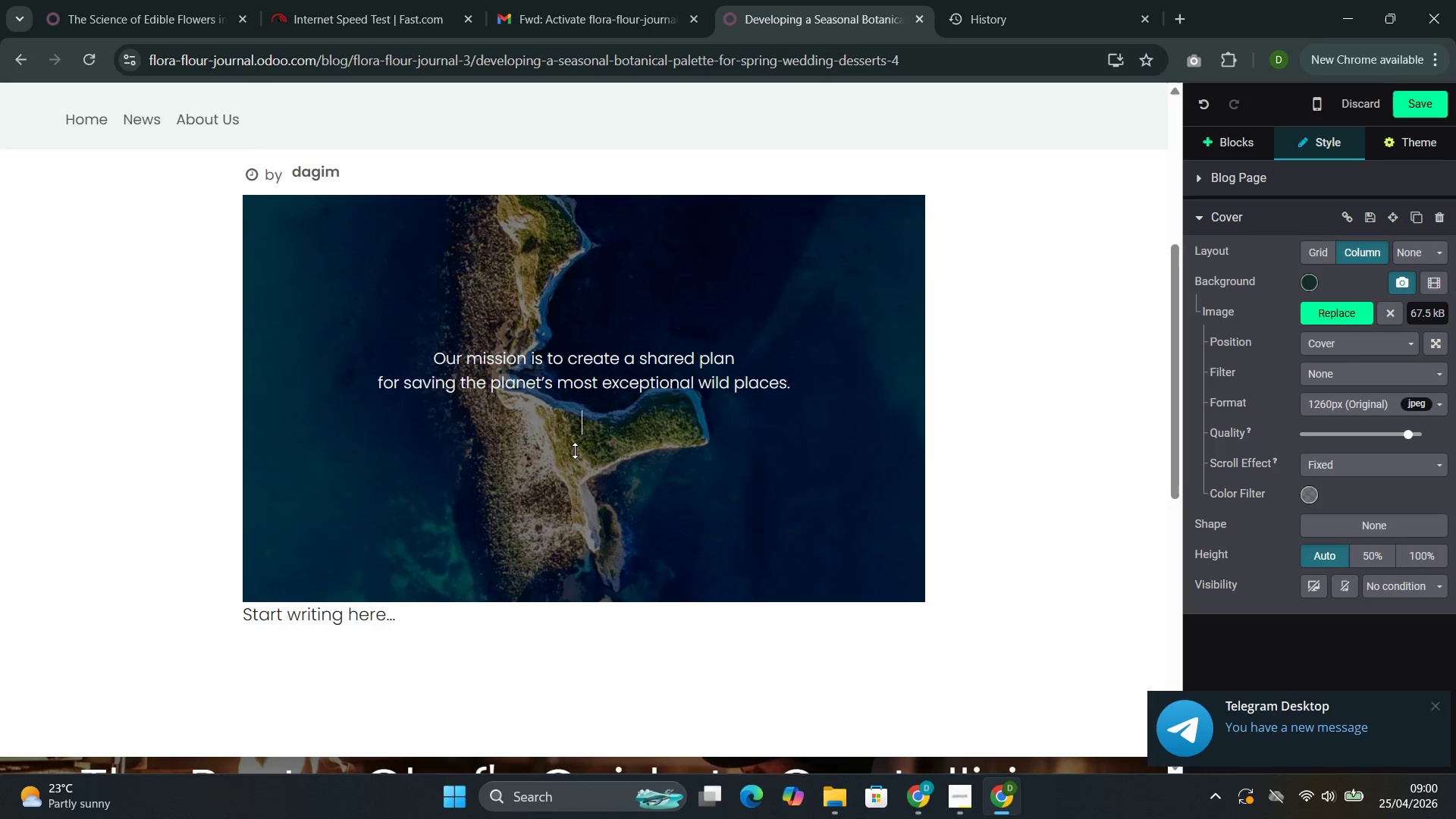 
key(Backspace)
 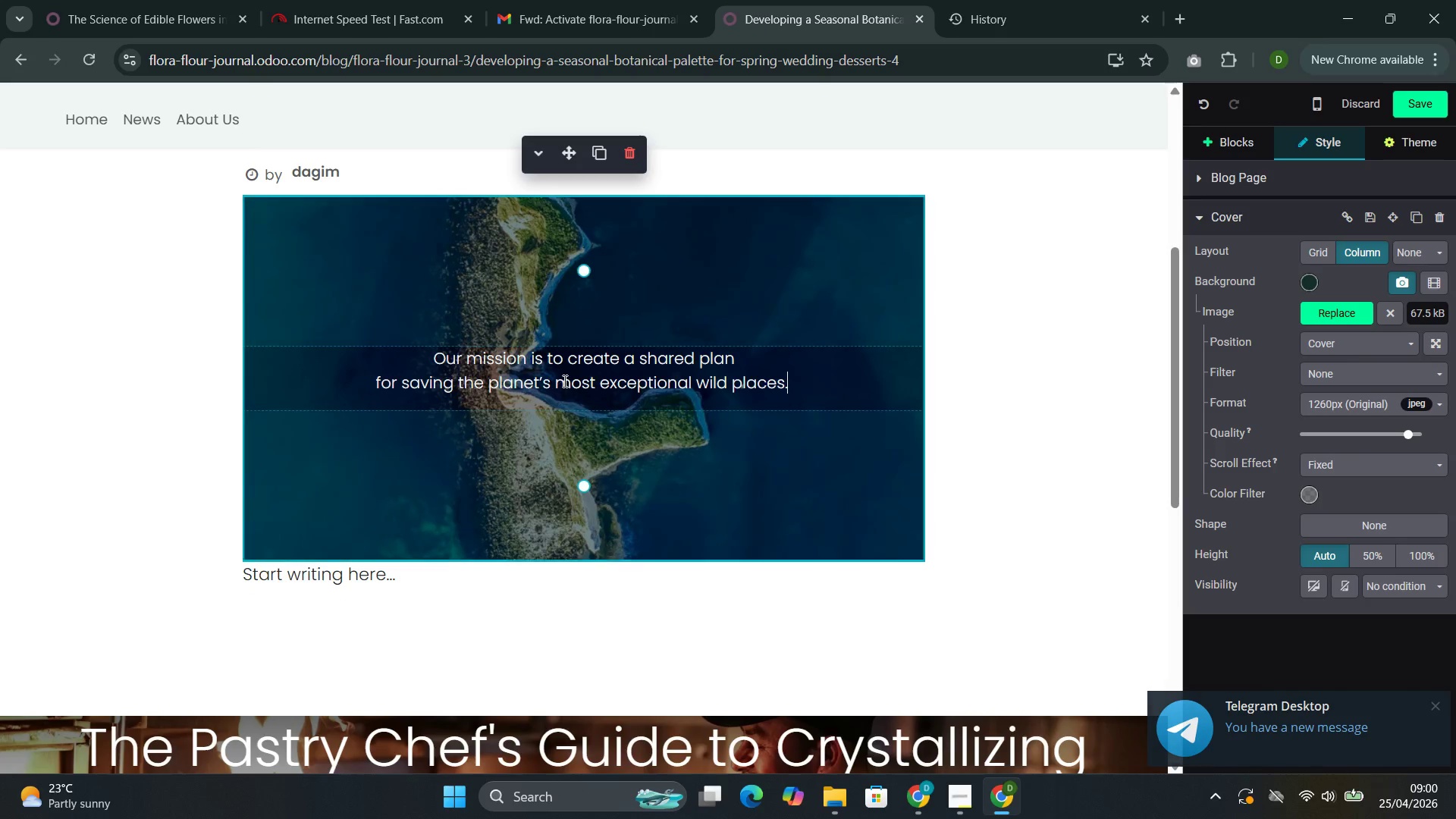 
double_click([566, 381])
 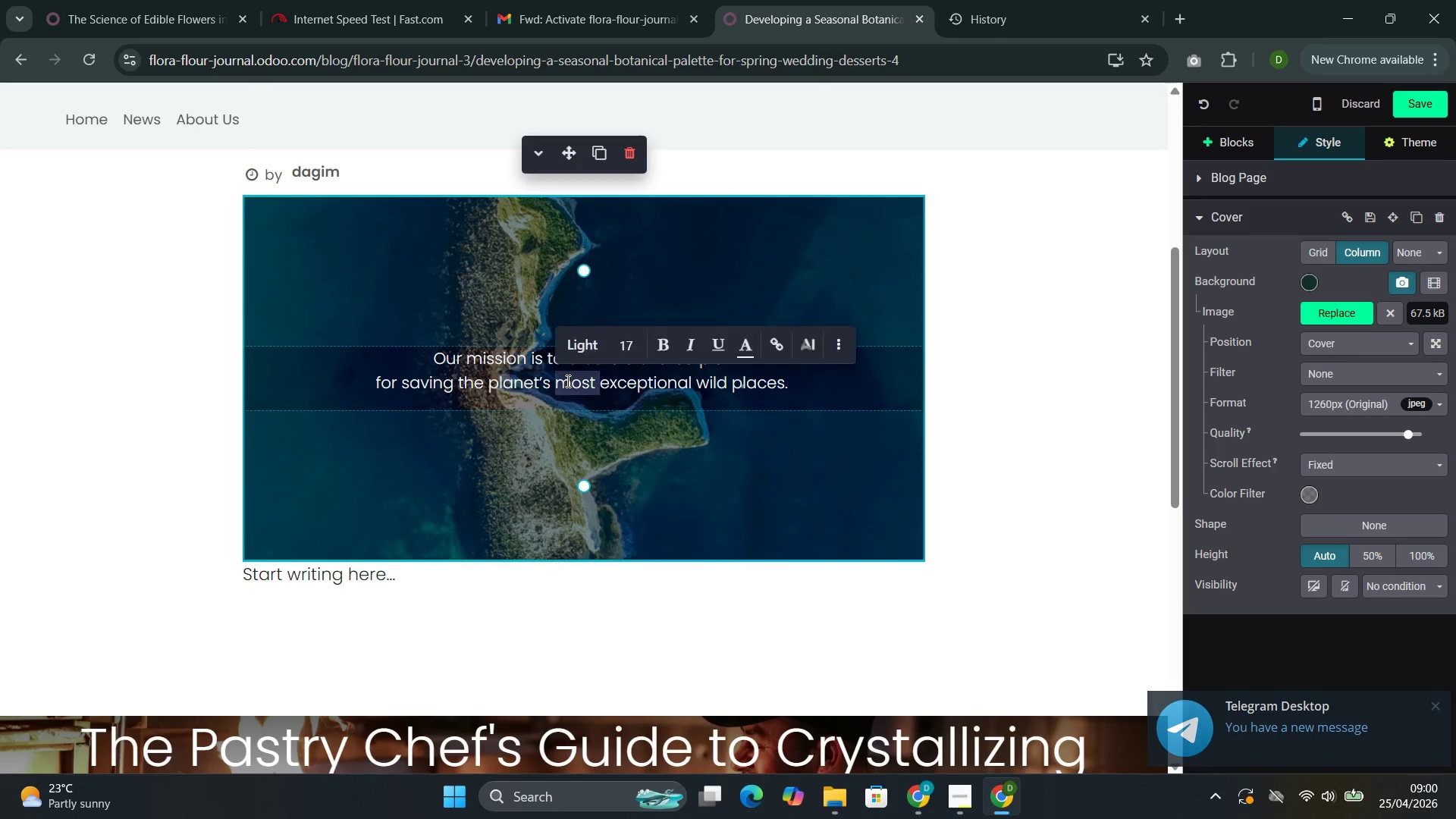 
triple_click([566, 381])
 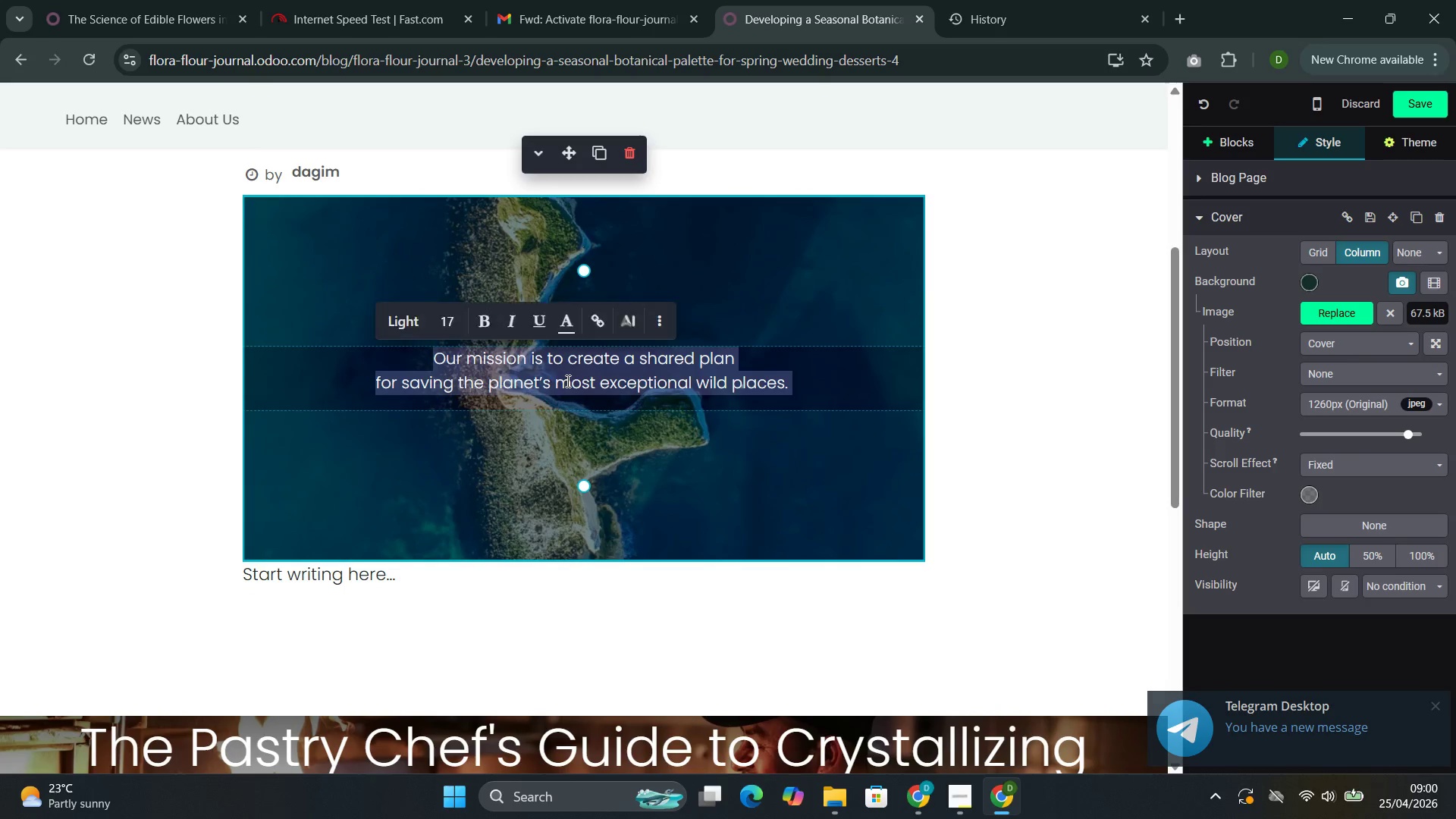 
triple_click([566, 381])
 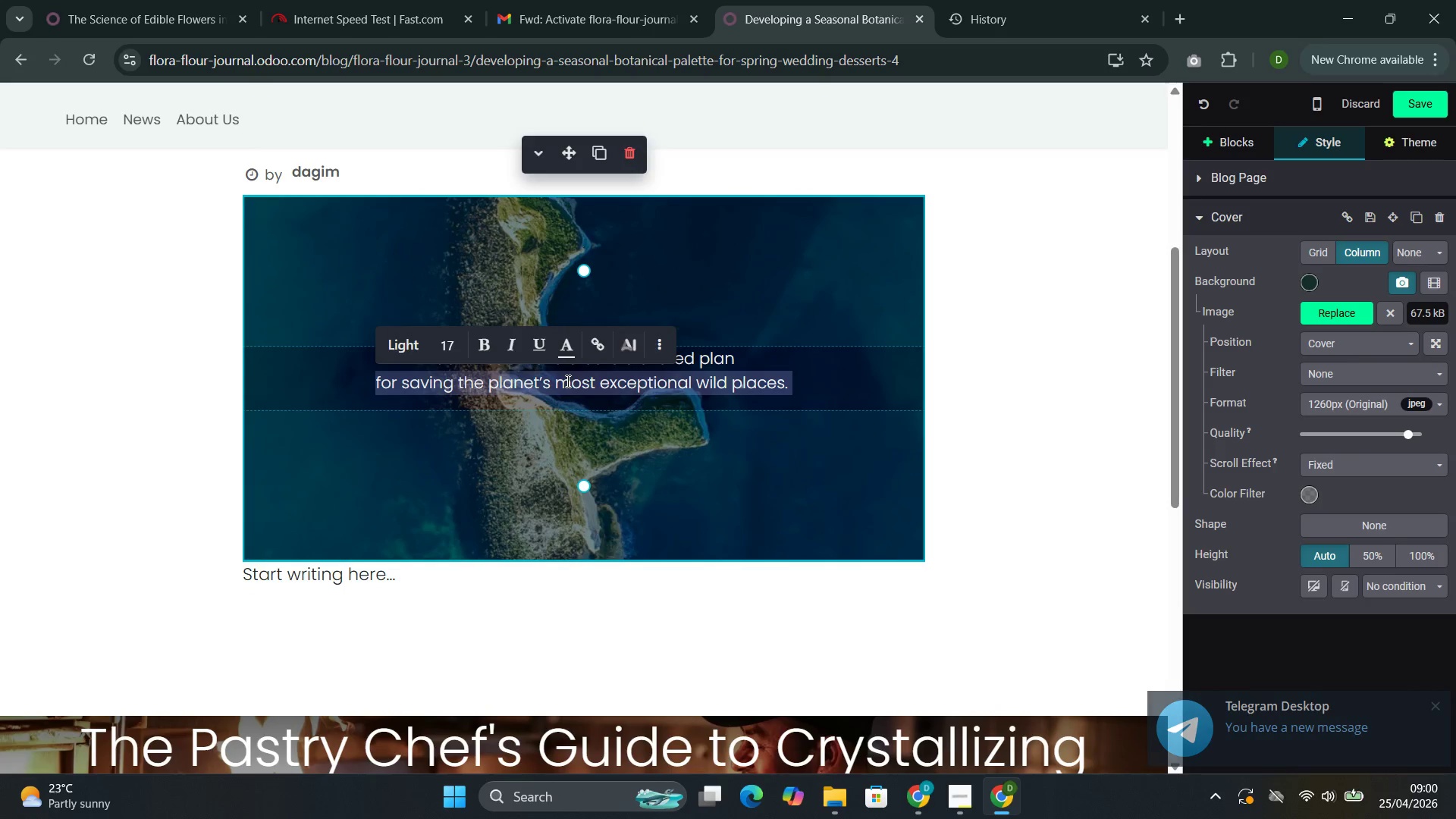 
double_click([566, 381])
 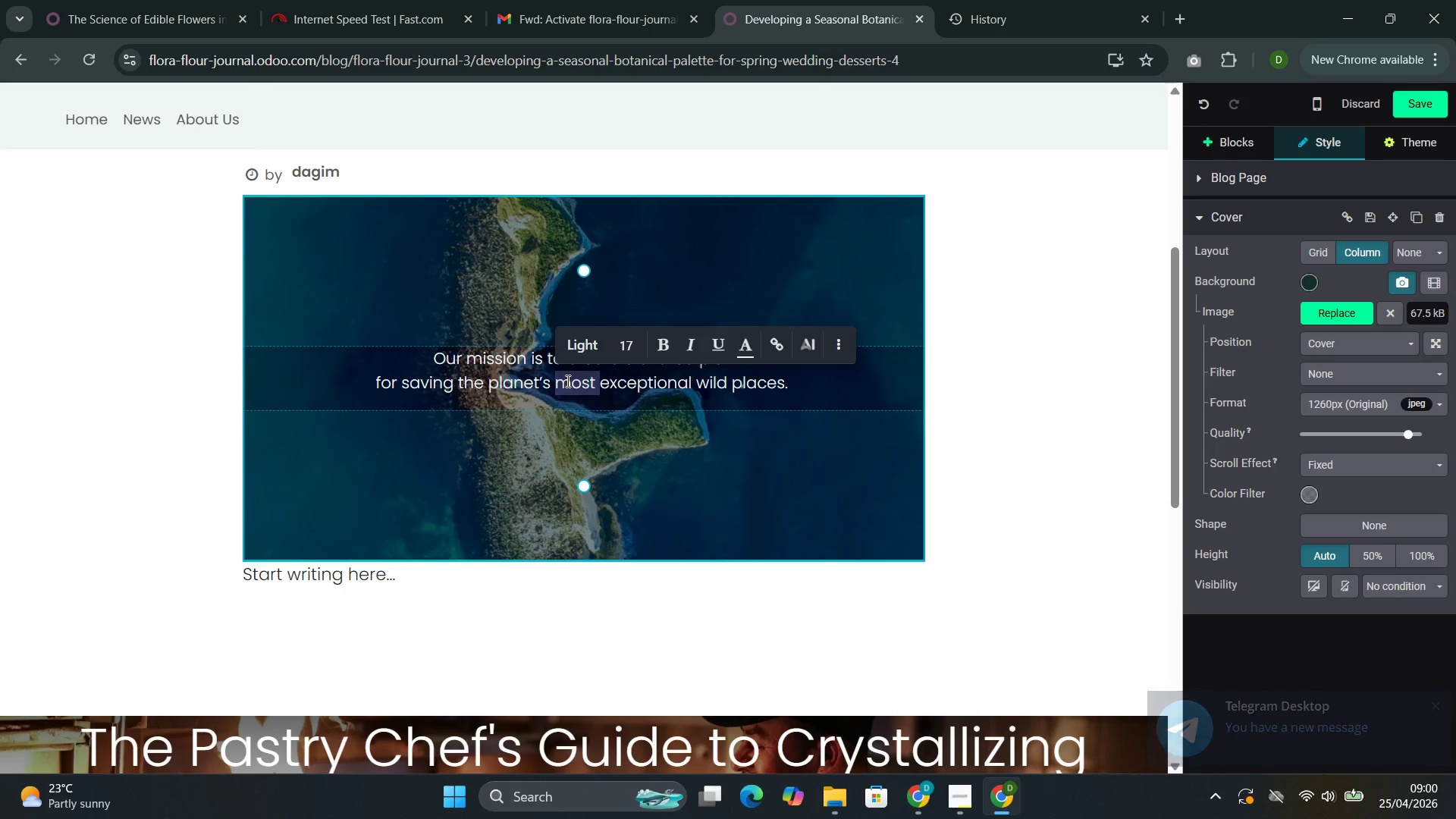 
double_click([566, 381])
 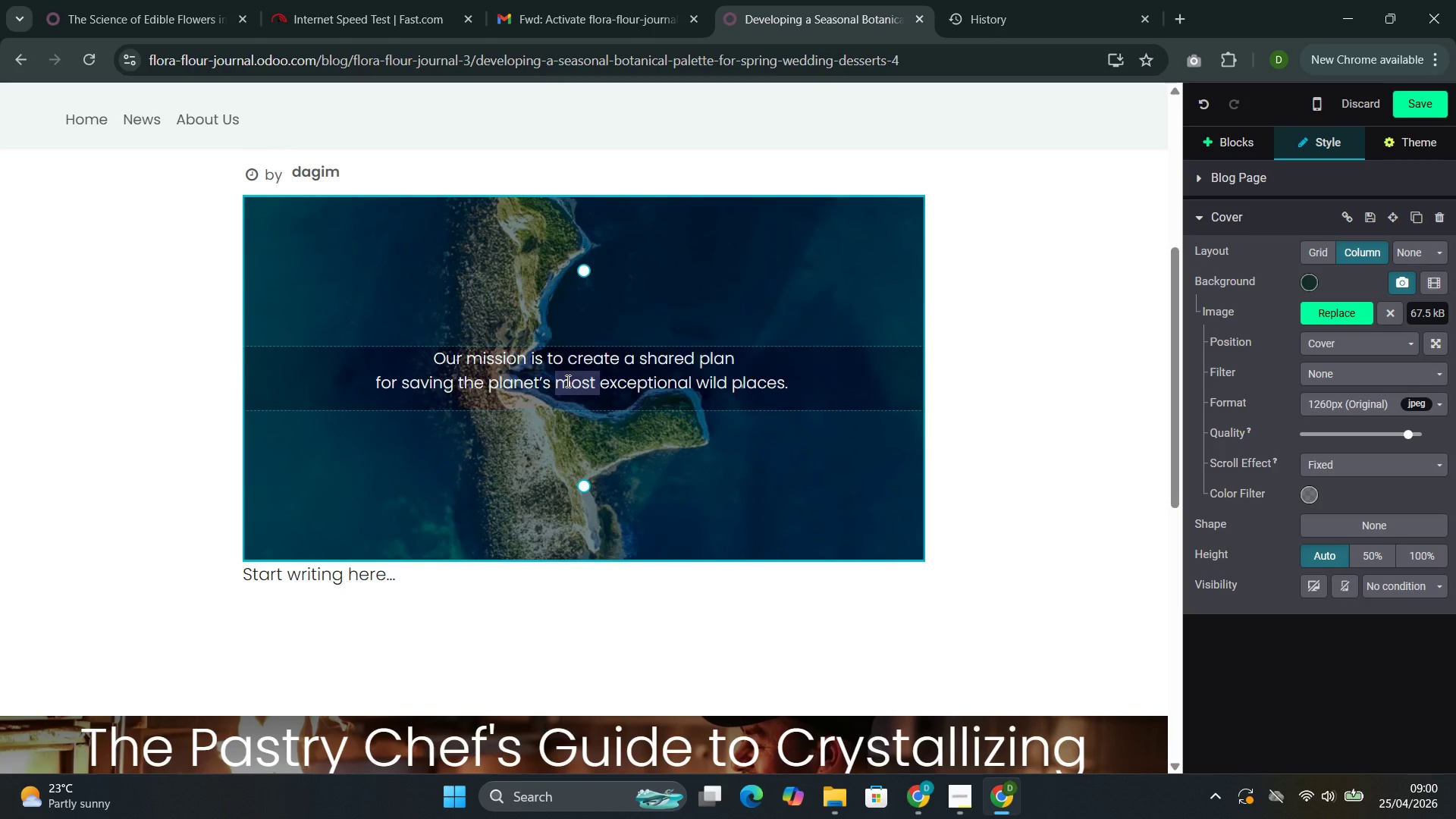 
double_click([566, 381])
 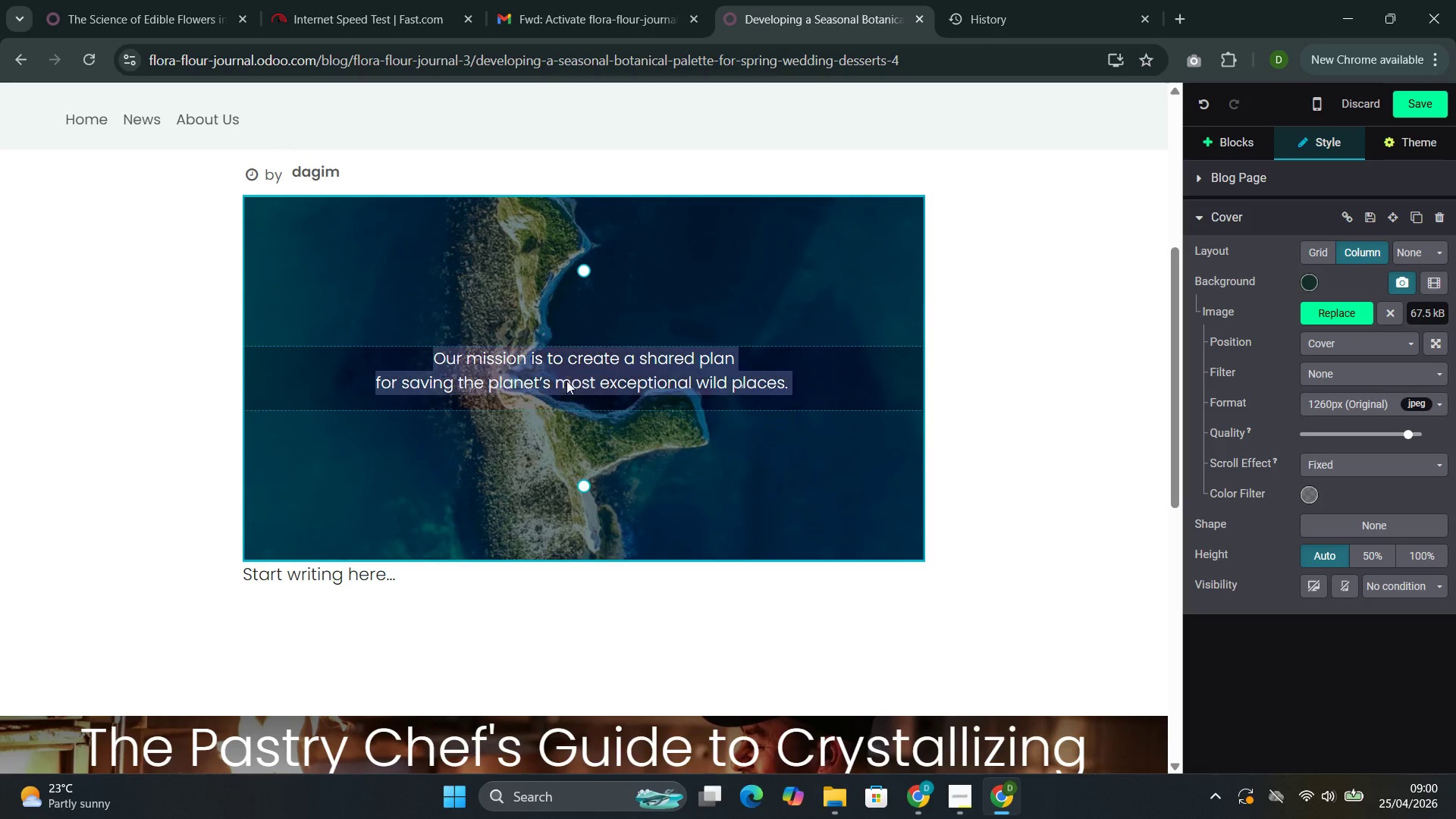 
triple_click([566, 381])
 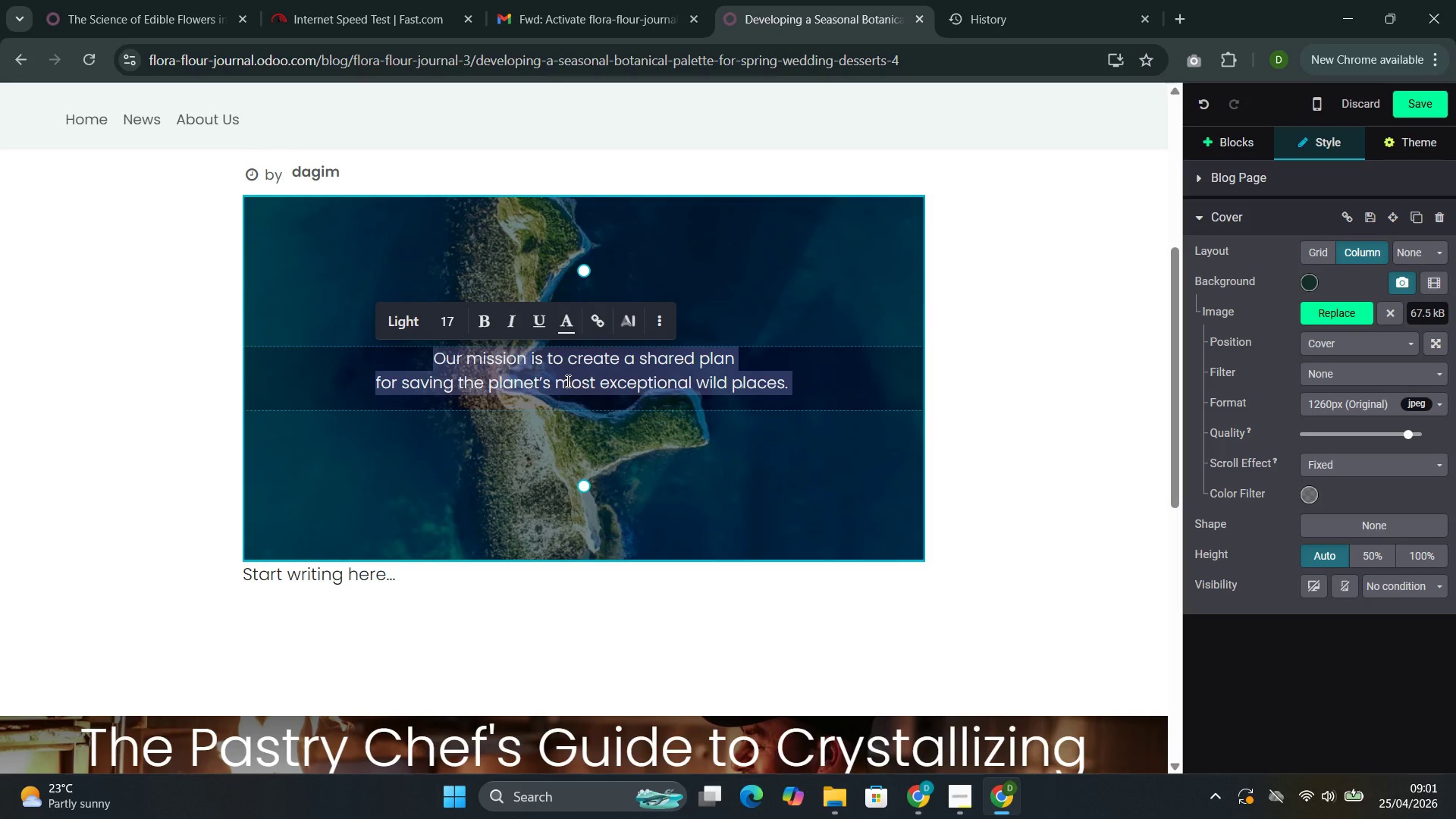 
type(A weffing )
key(Backspace)
key(Backspace)
key(Backspace)
key(Backspace)
key(Backspace)
key(Backspace)
type(dding dessert table is not merely a c)
 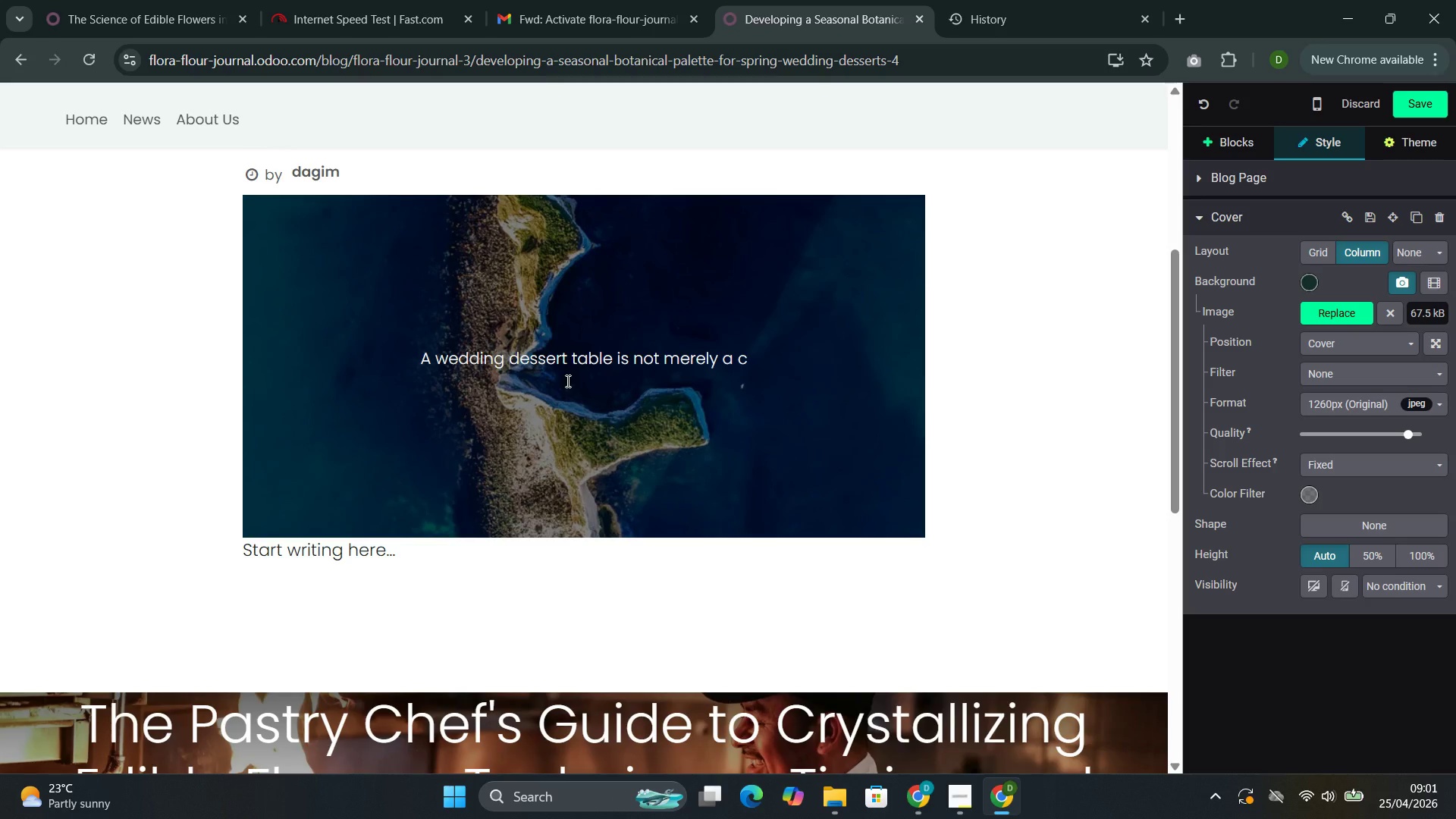 
type(ollection of sweets )
key(Backspace)
type(. It is avis)
key(Backspace)
key(Backspace)
key(Backspace)
type( visual statement, an olfac)
 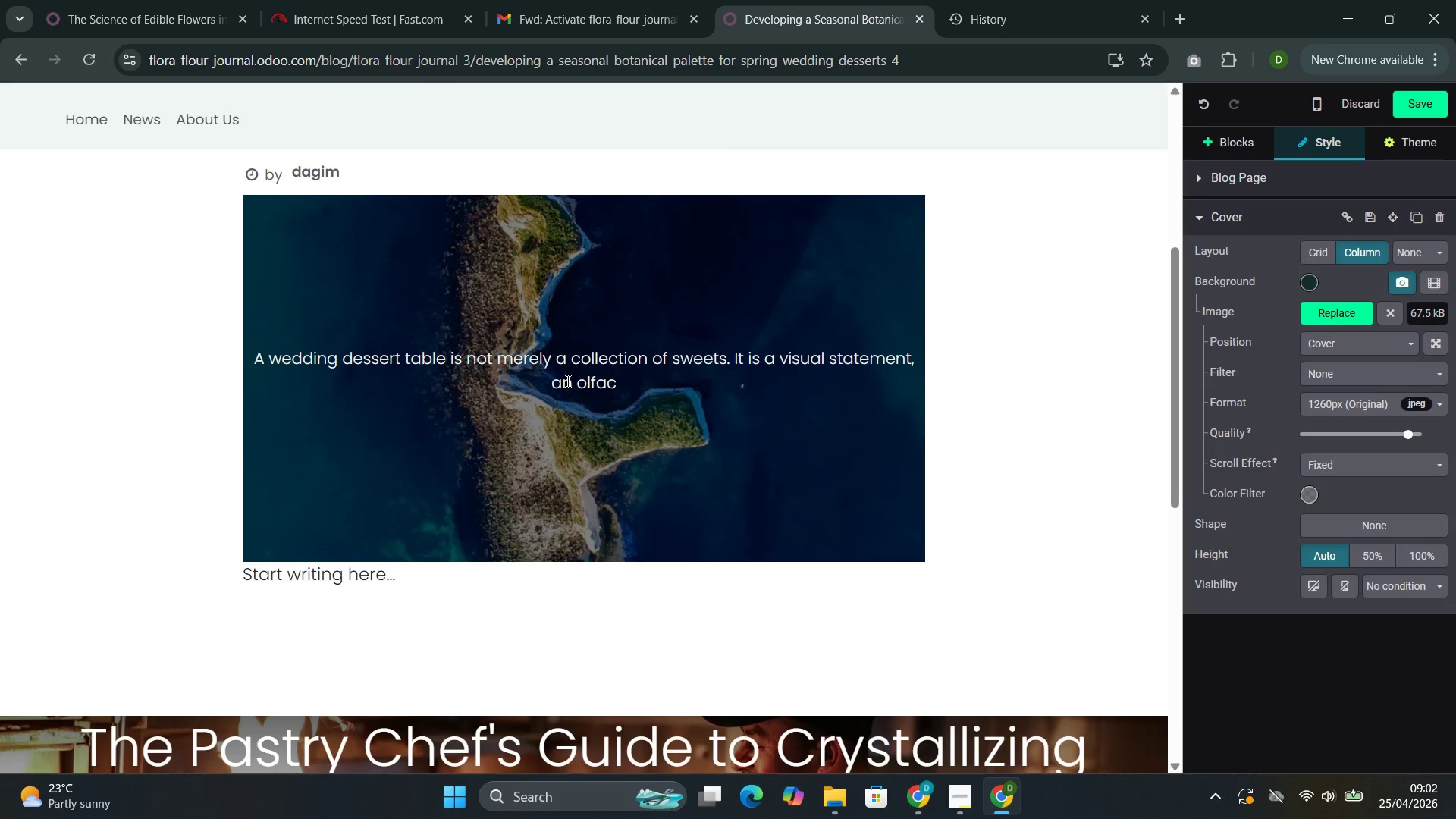 
type(toy expeiec)
key(Backspace)
 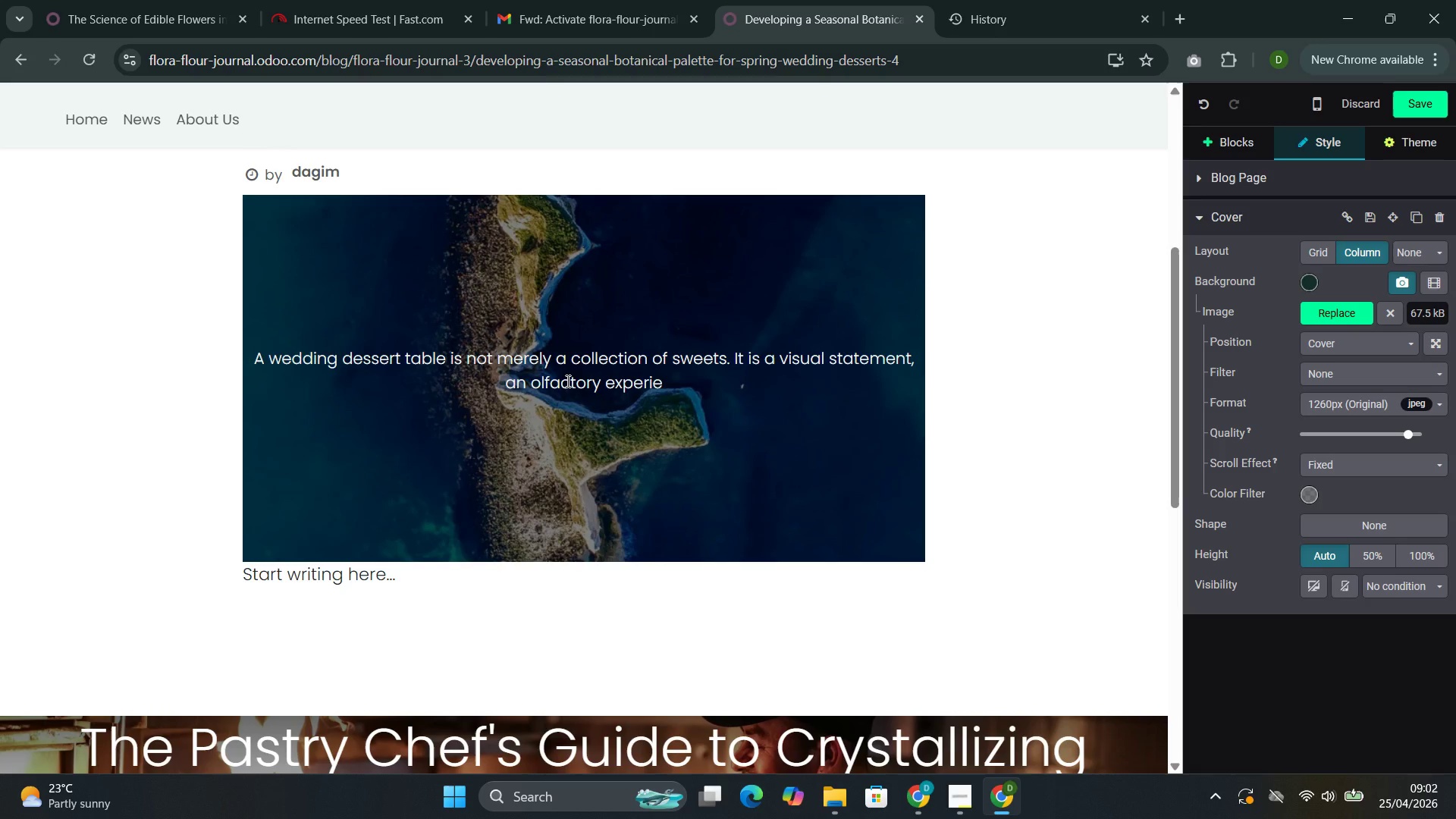 
hold_key(key=R, duration=2.81)
 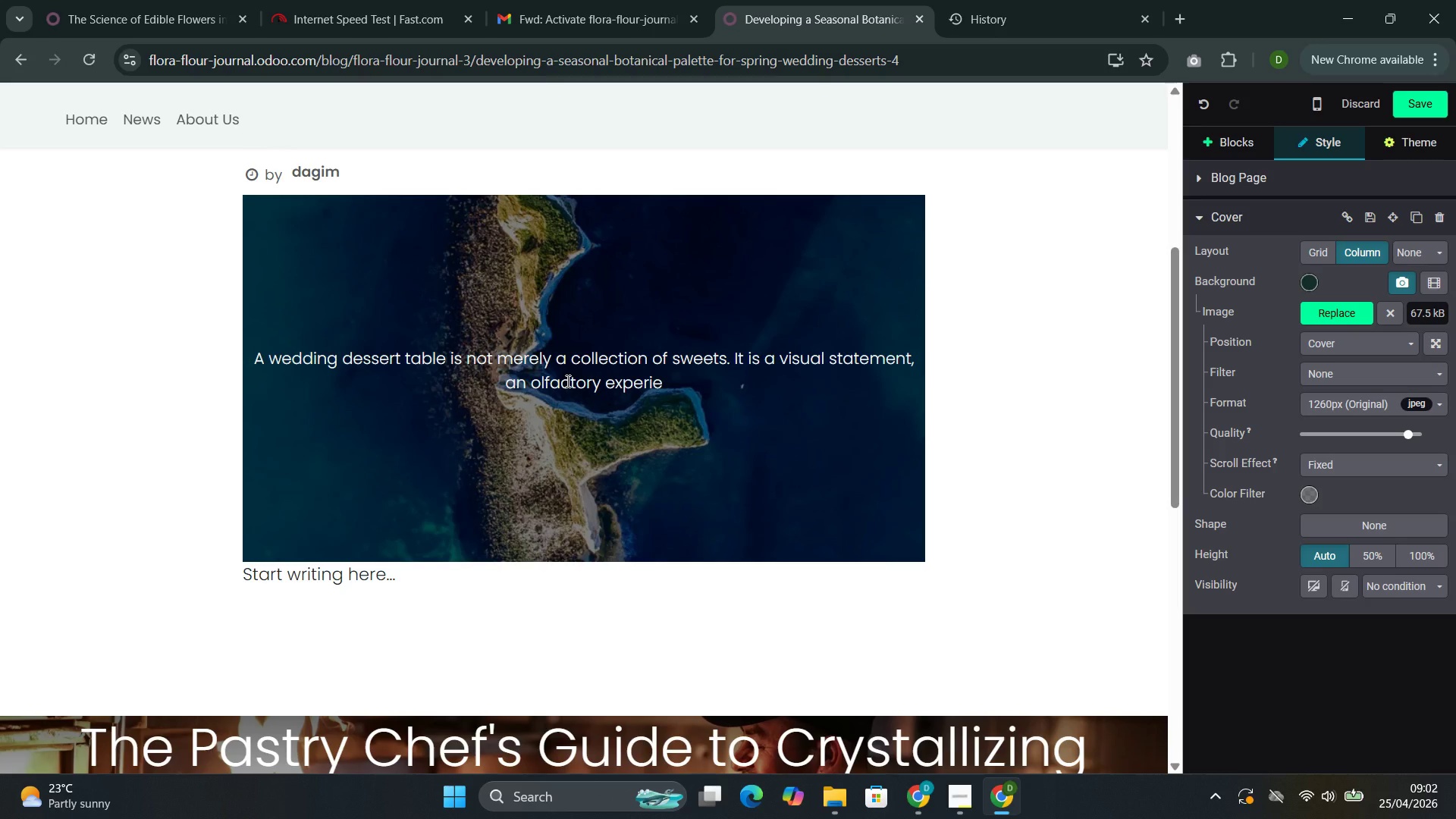 
type(nce )
key(Backspace)
type(, and for many couples )
key(Backspace)
type(,)
 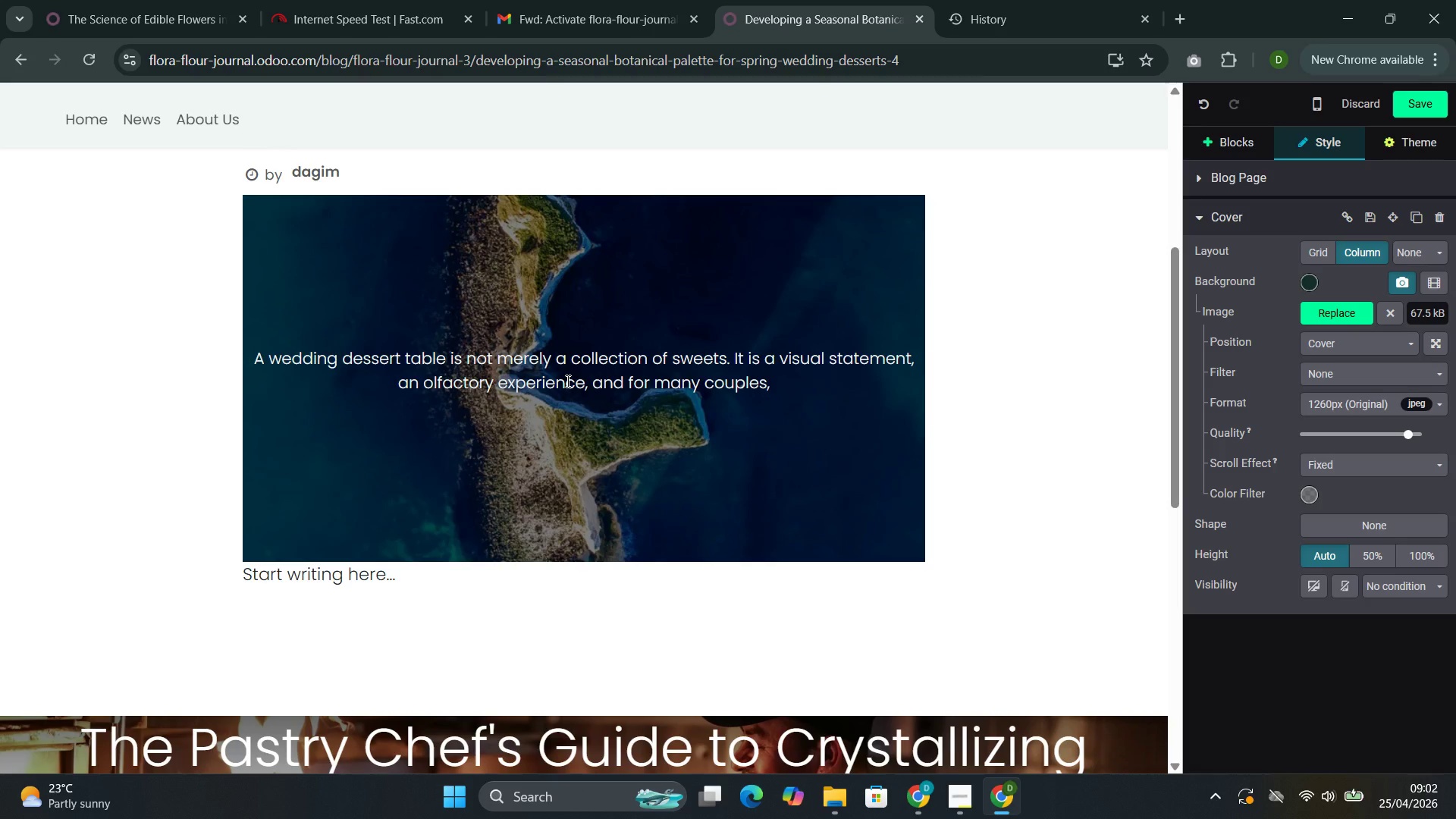 
type( a expression,)
key(Backspace)
type( fo their aes)
 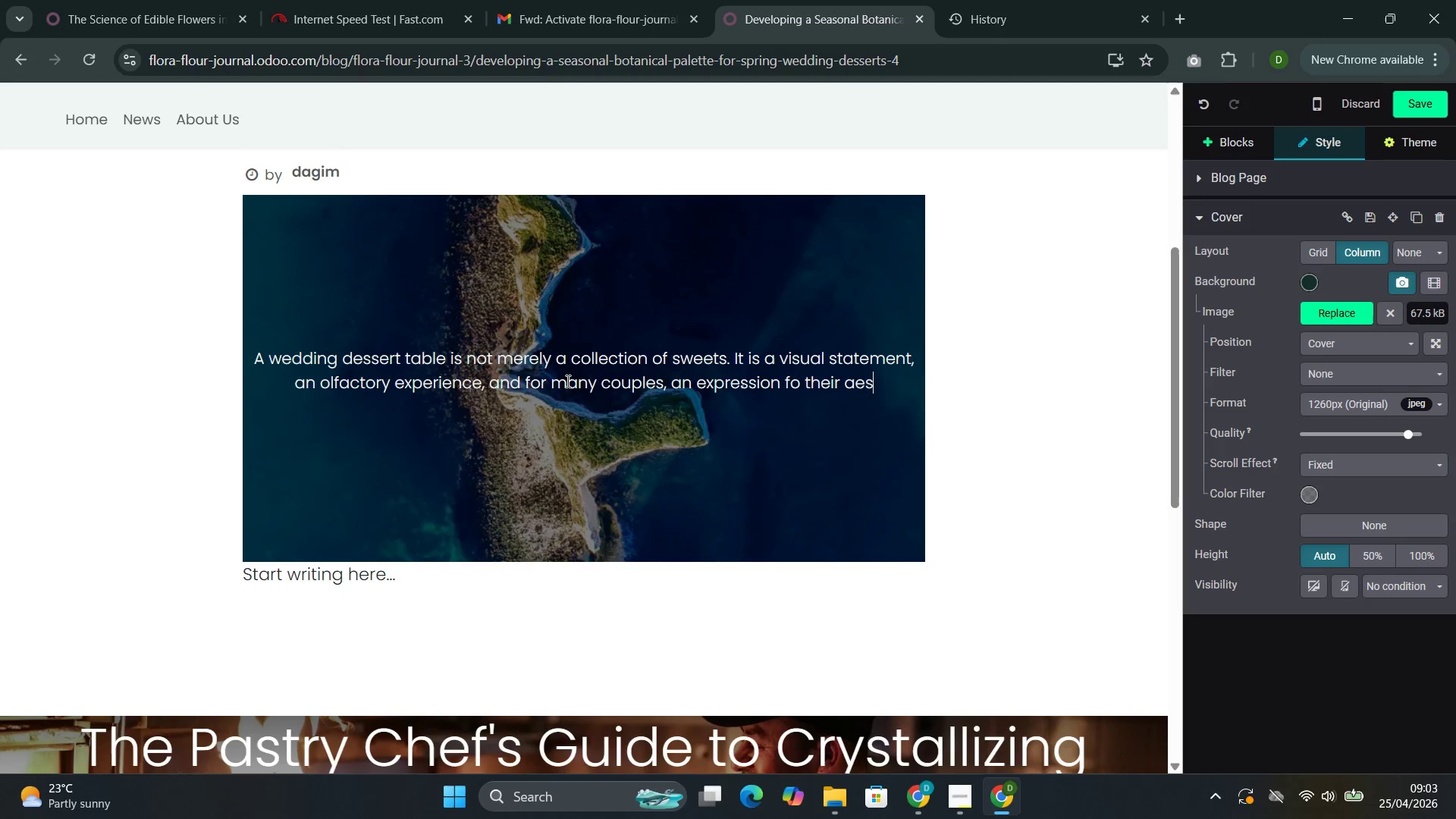 
type(thetic vali)
key(Backspace)
type(ues )
 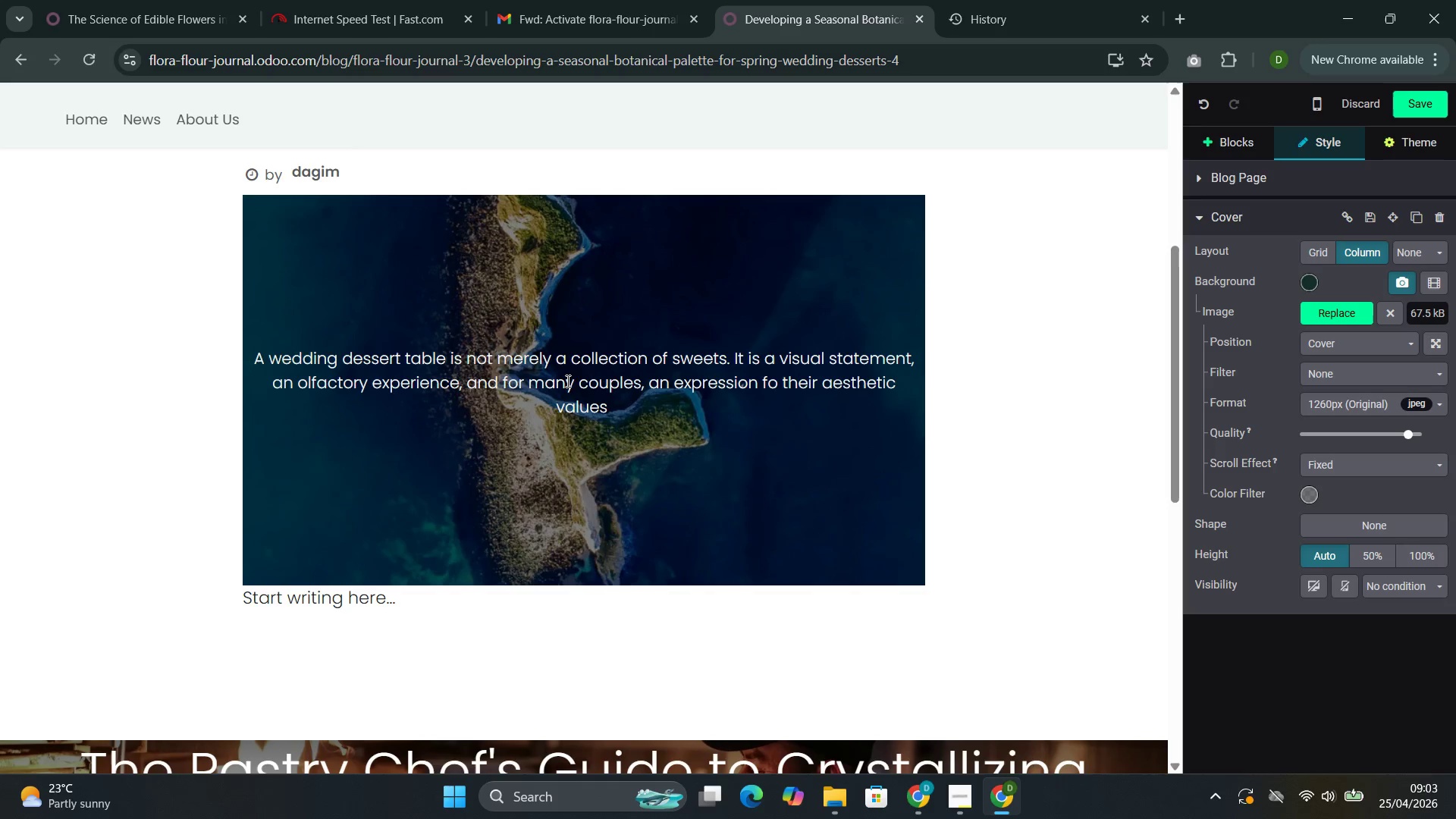 
key(Backspace)
type(. When botani)
 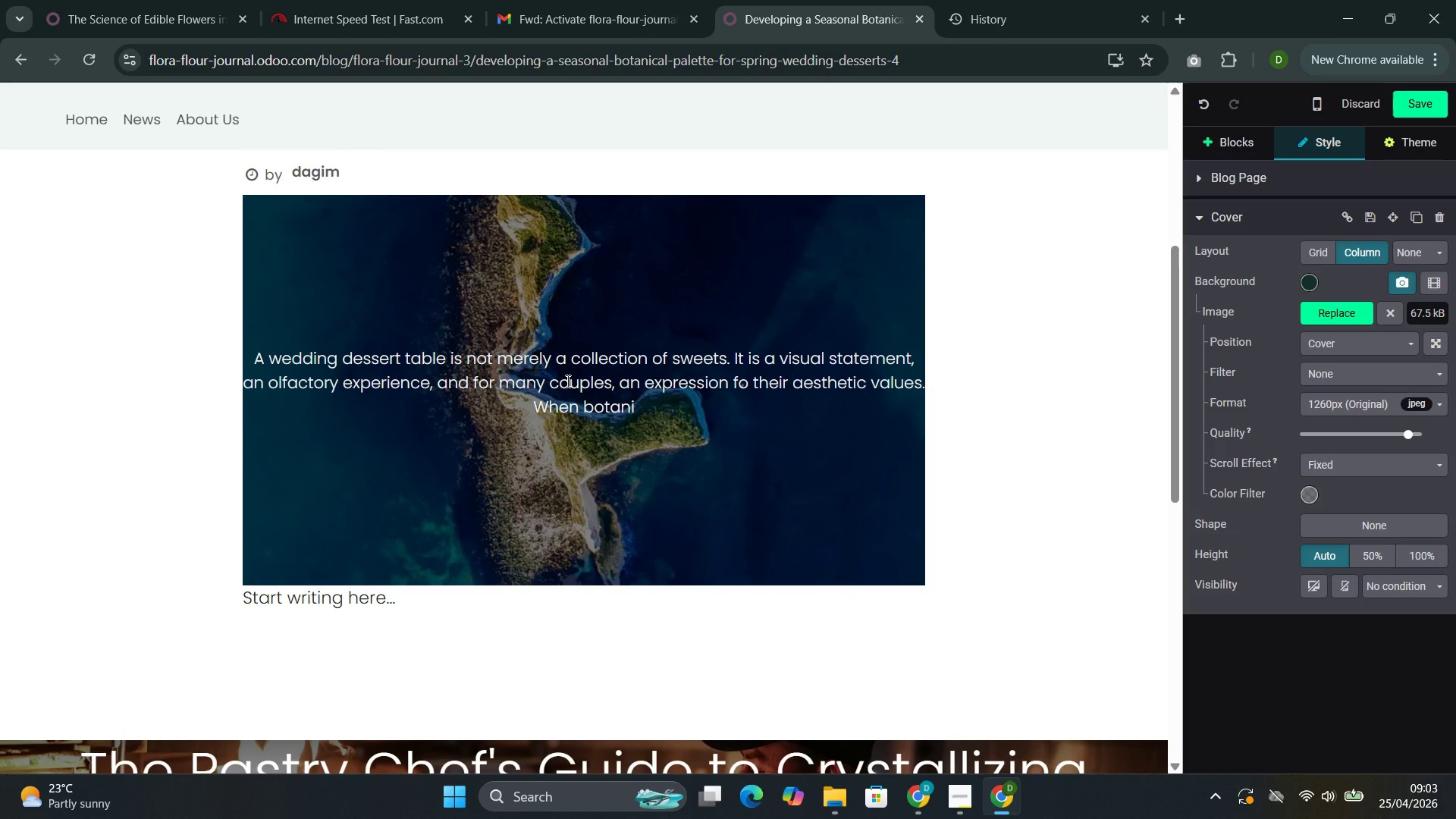 
type(cal element )
key(Backspace)
type(s di)
key(Backspace)
type(rive the dessert concept, the opportunity for d)
key(Backspace)
type(senory cohesion expan)
 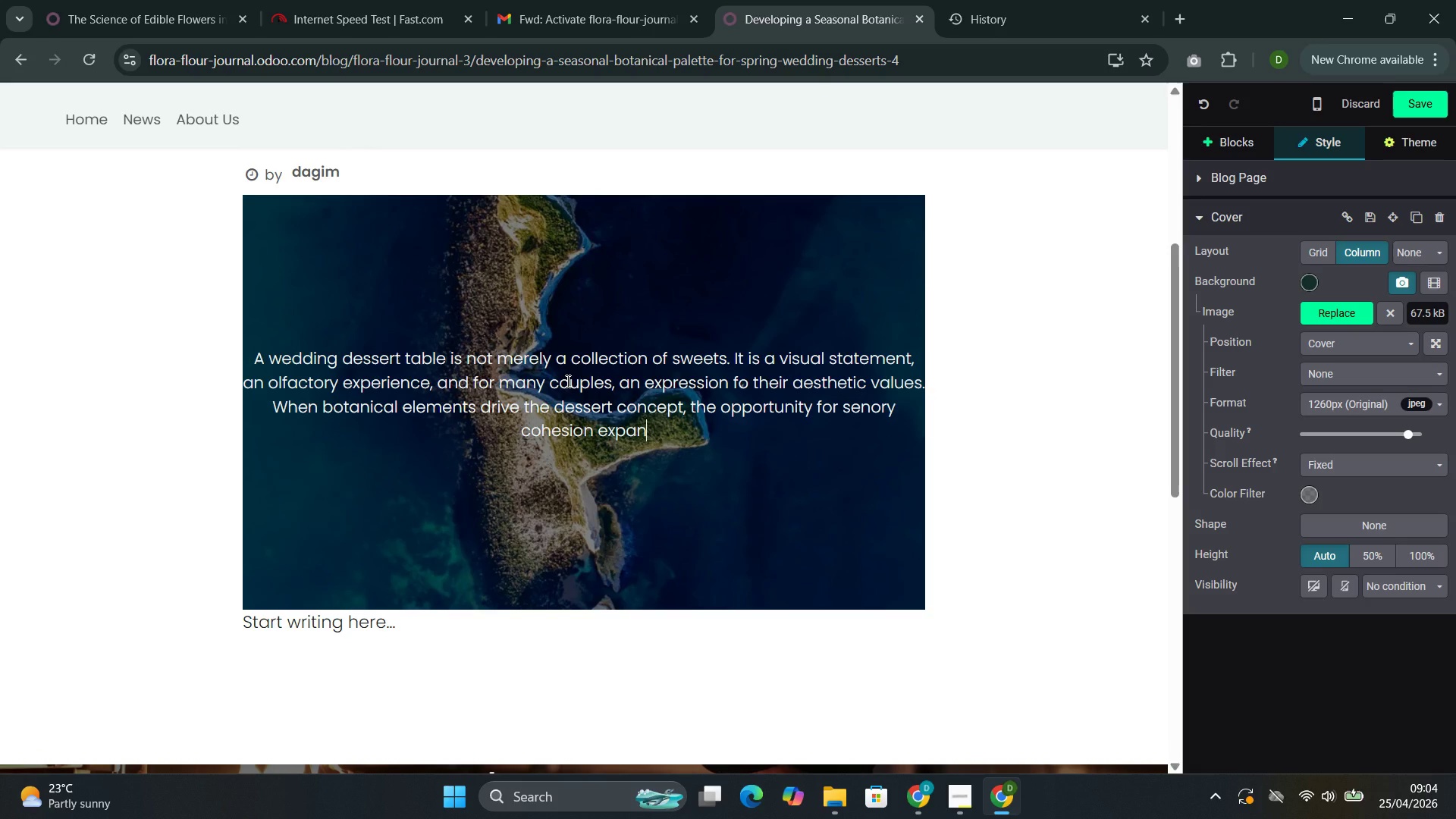 
type(ds dramatically.)
 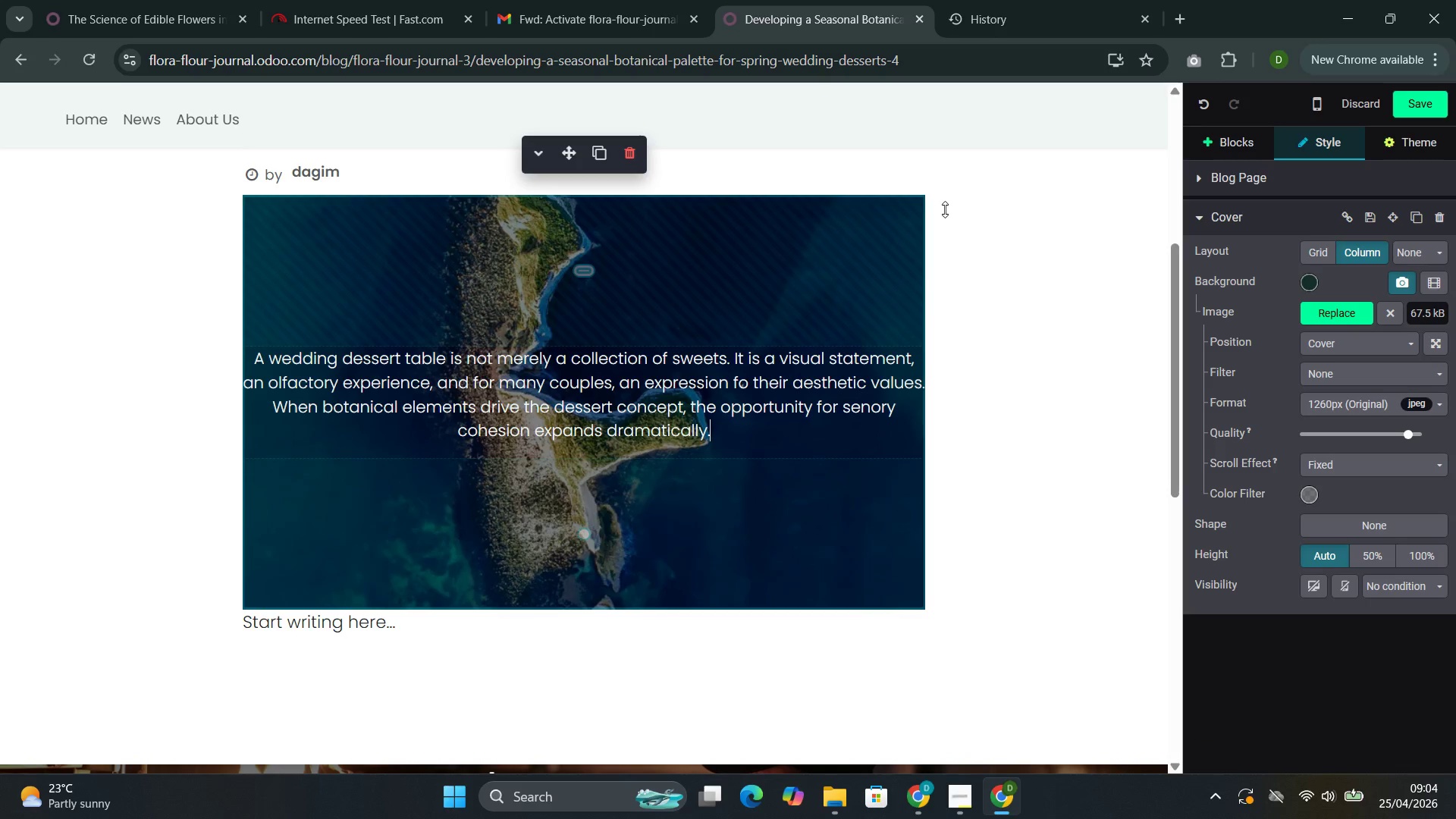 
left_click([410, 623])
 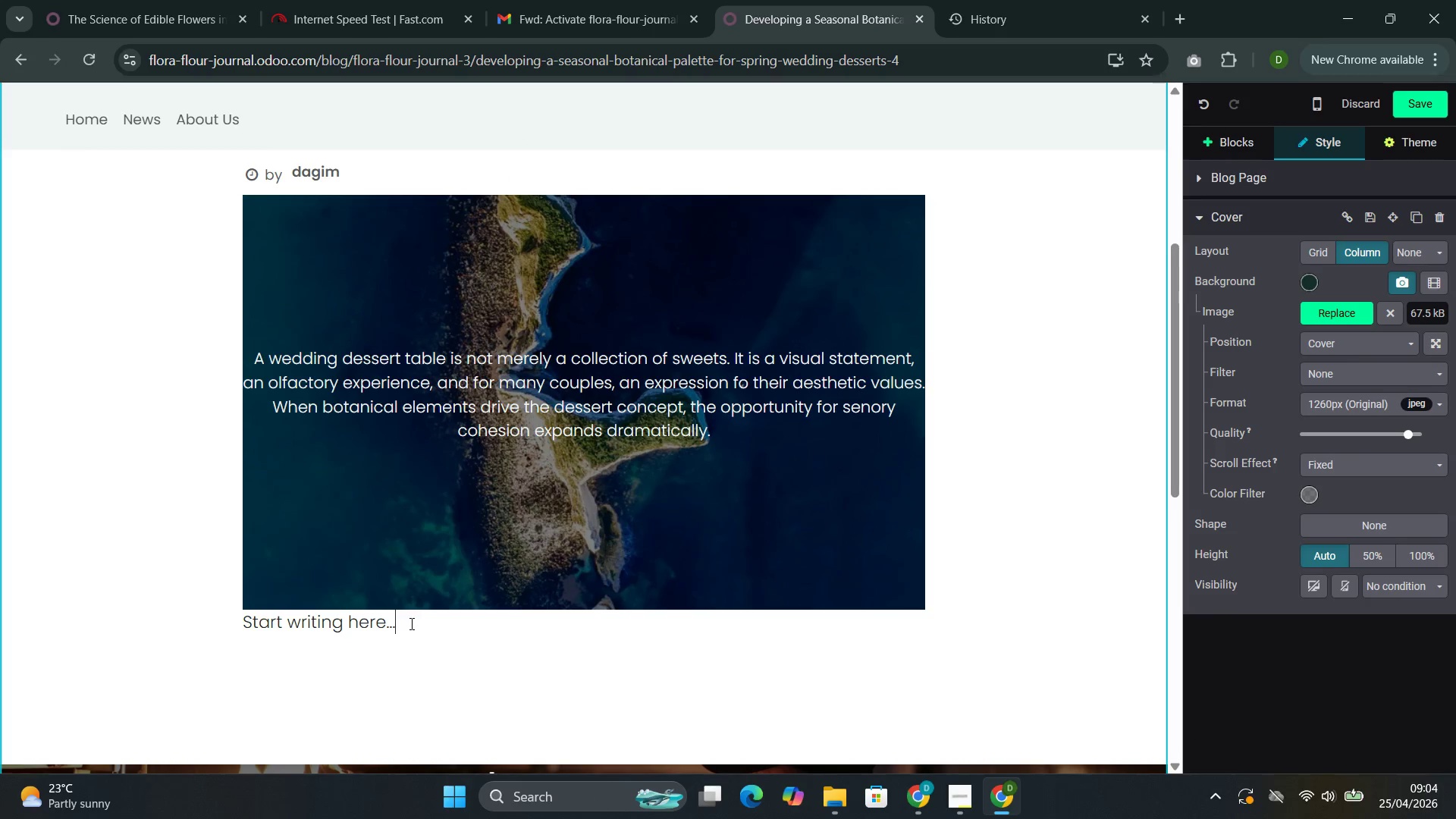 
left_click_drag(start_coordinate=[410, 623], to_coordinate=[268, 630])
 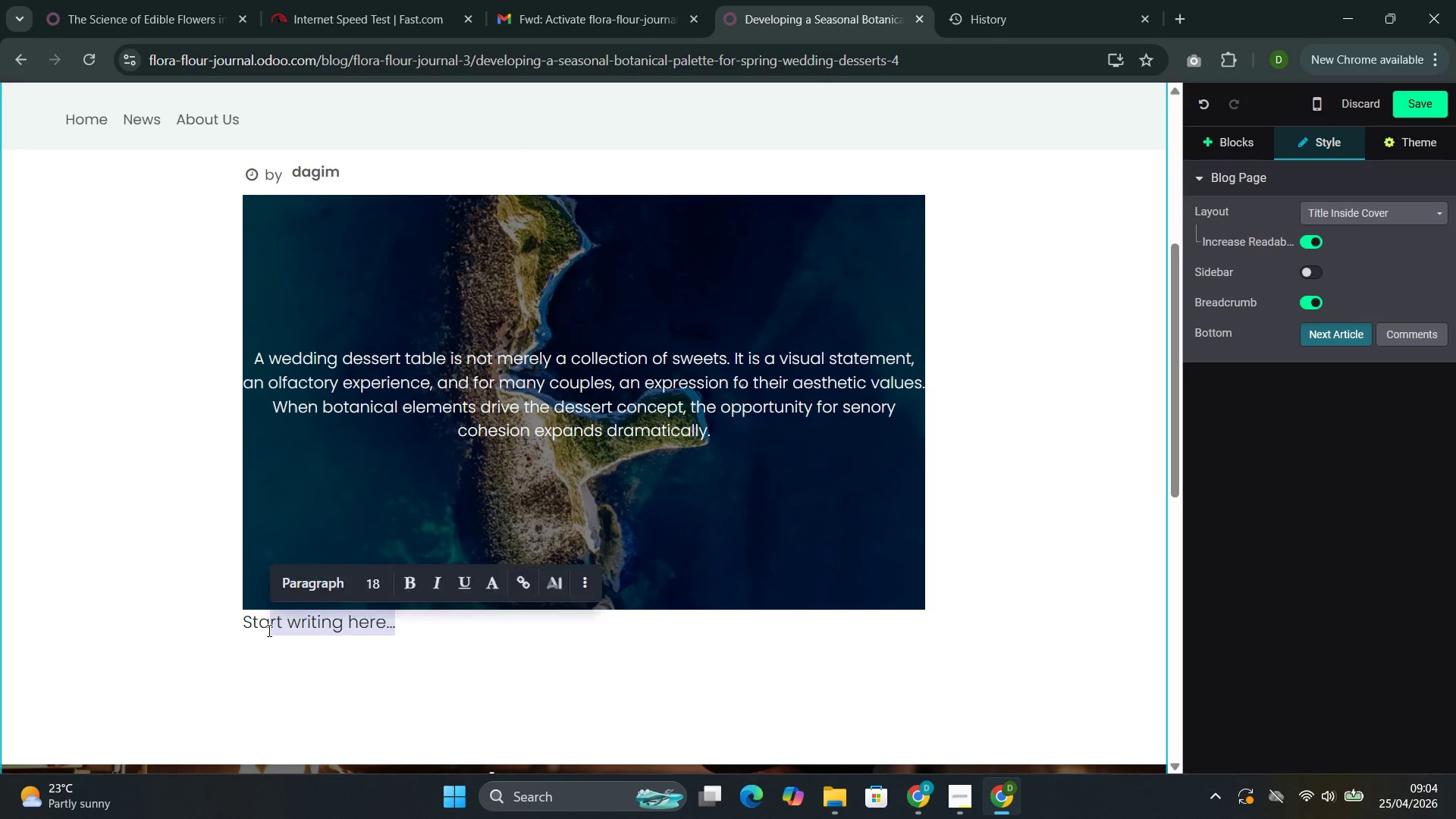 
key(Backspace)
 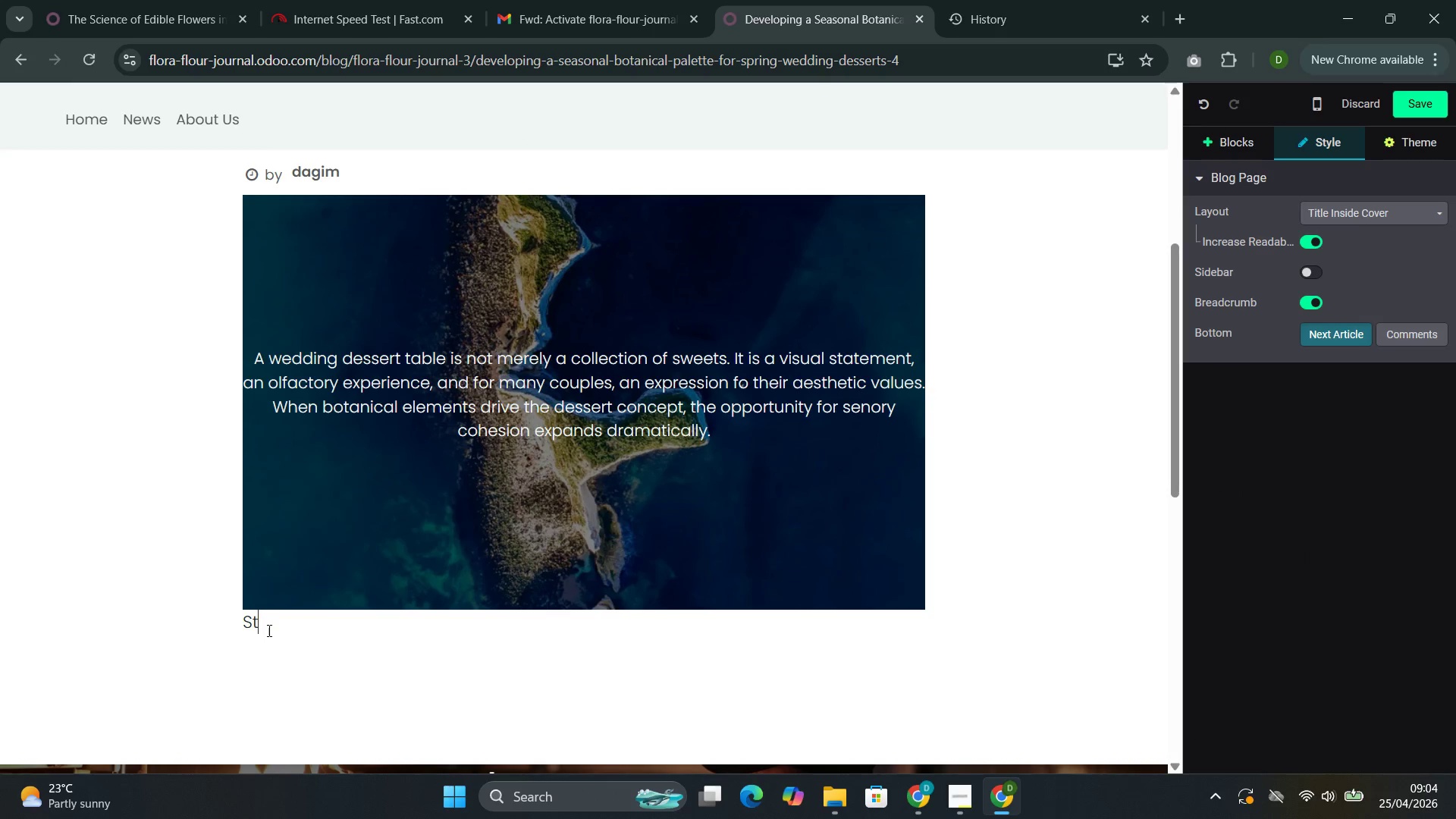 
key(Backspace)
 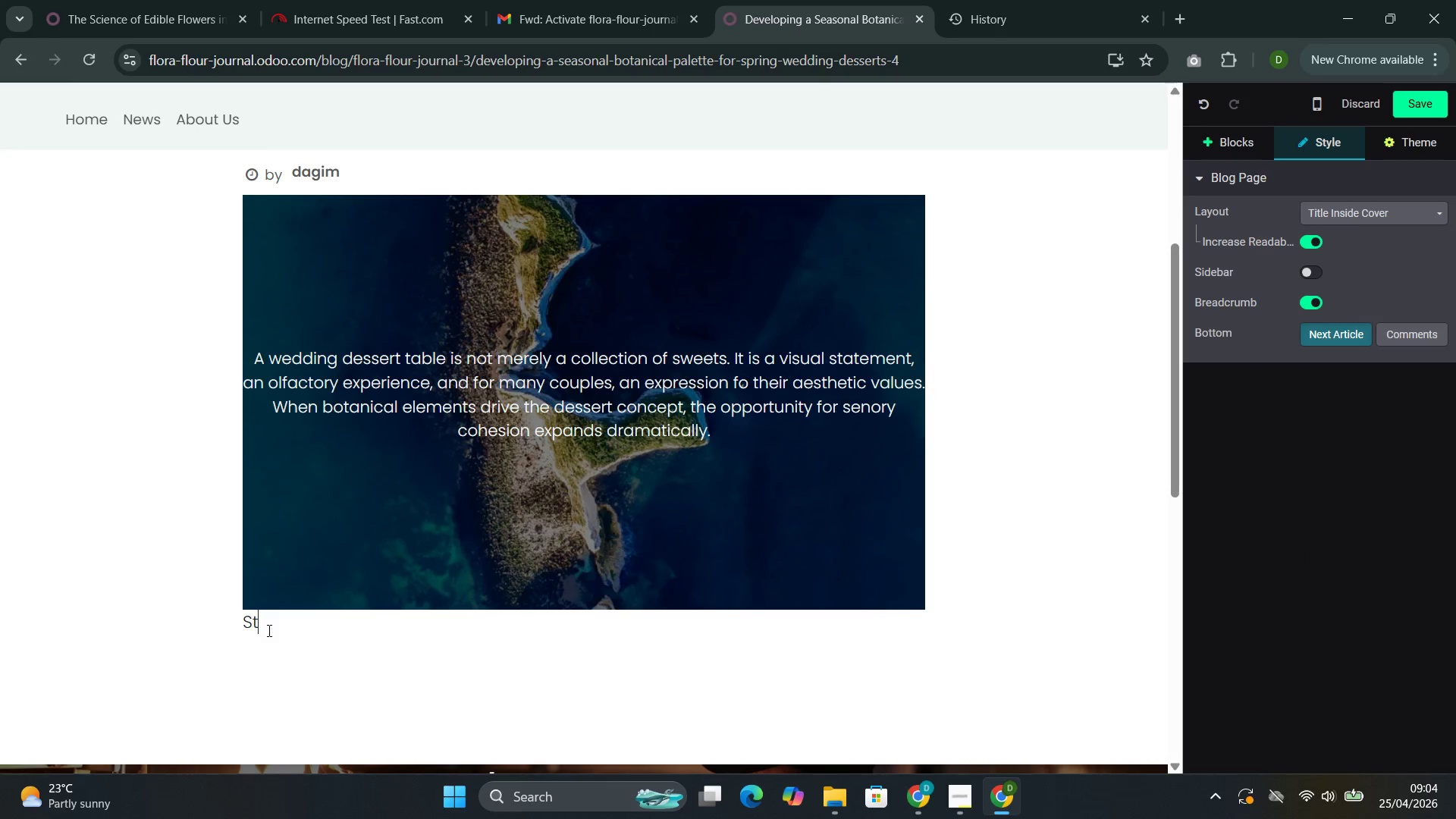 
key(Backspace)
 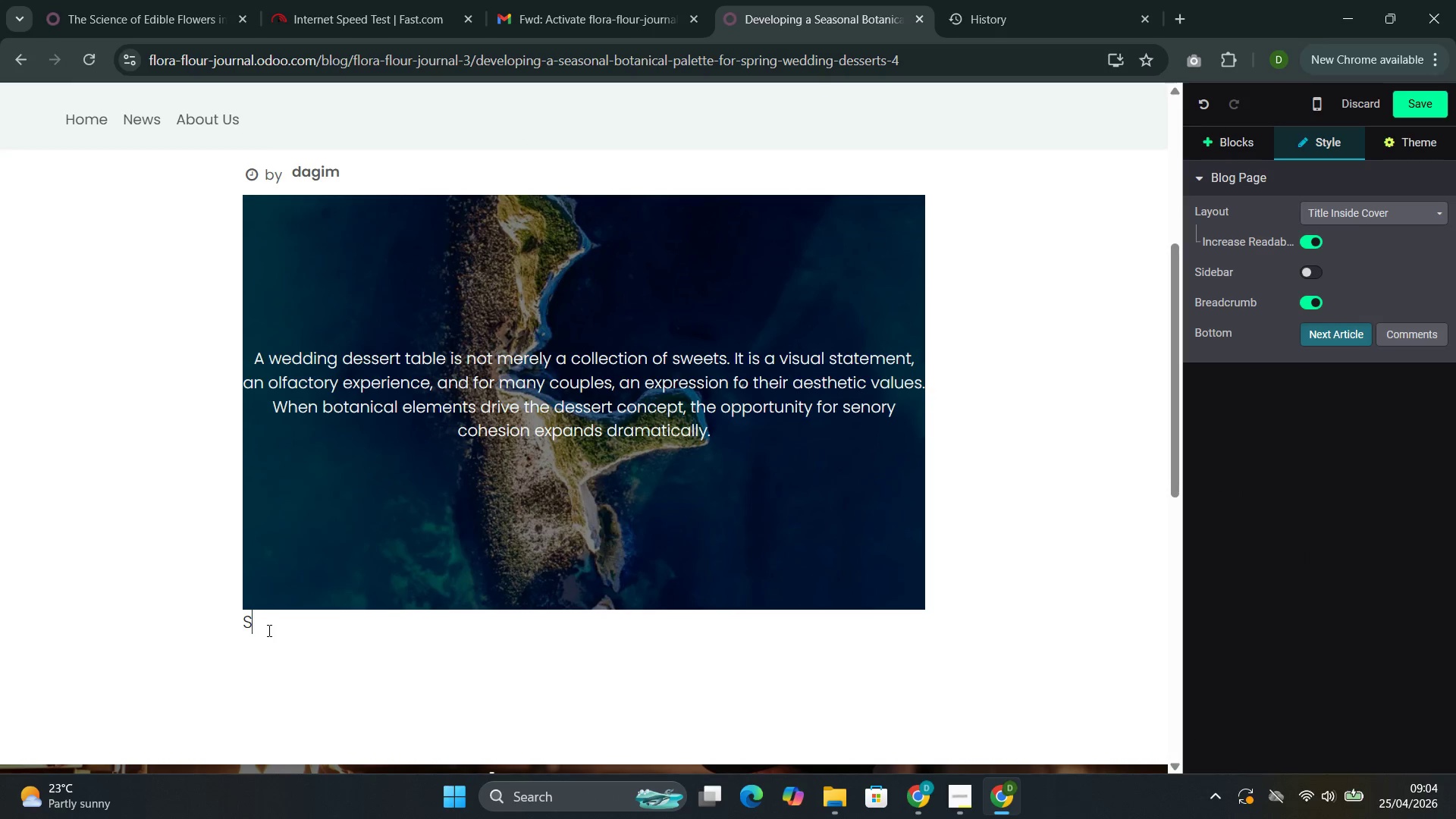 
key(Backspace)
 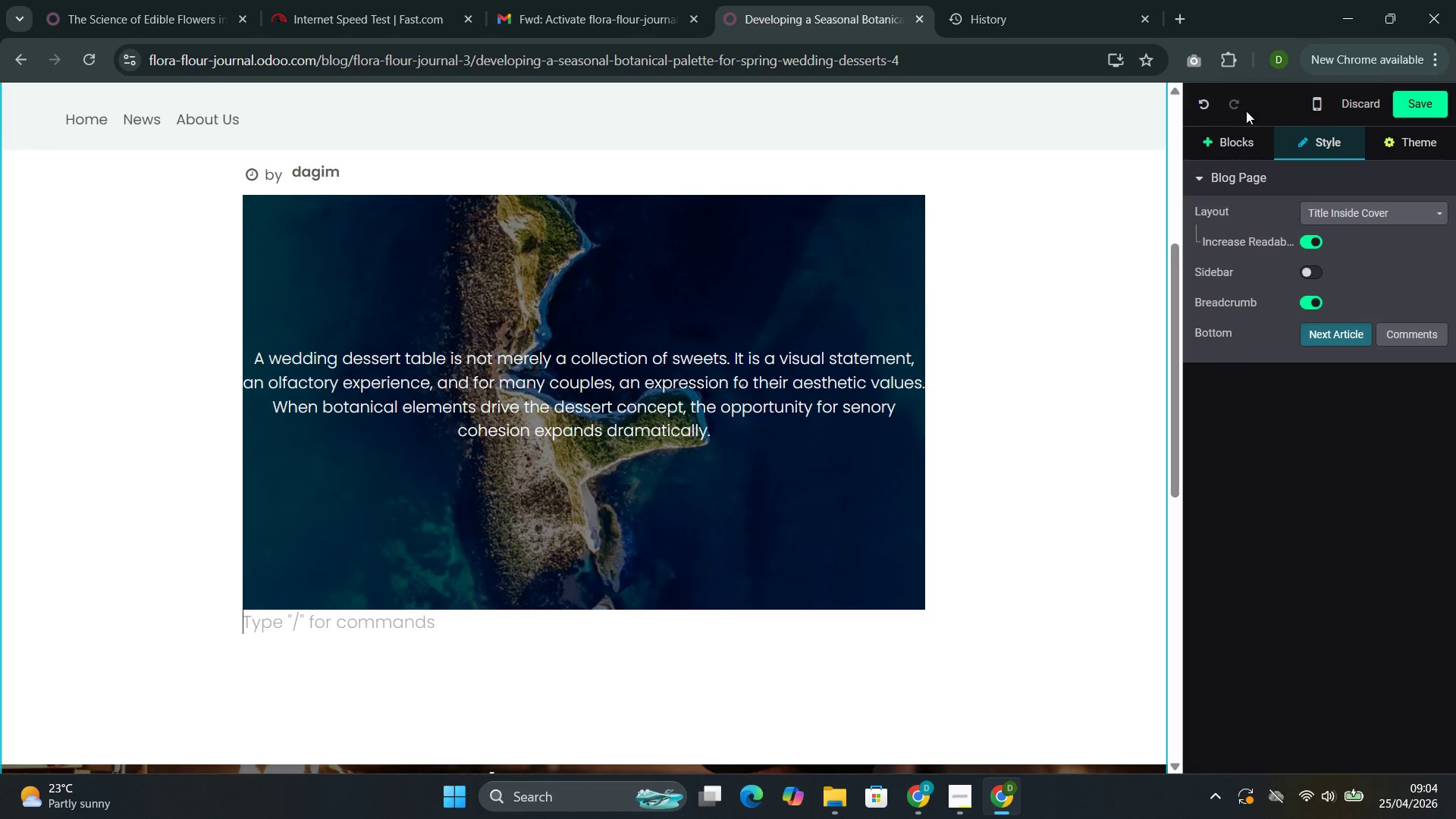 
left_click([1226, 146])
 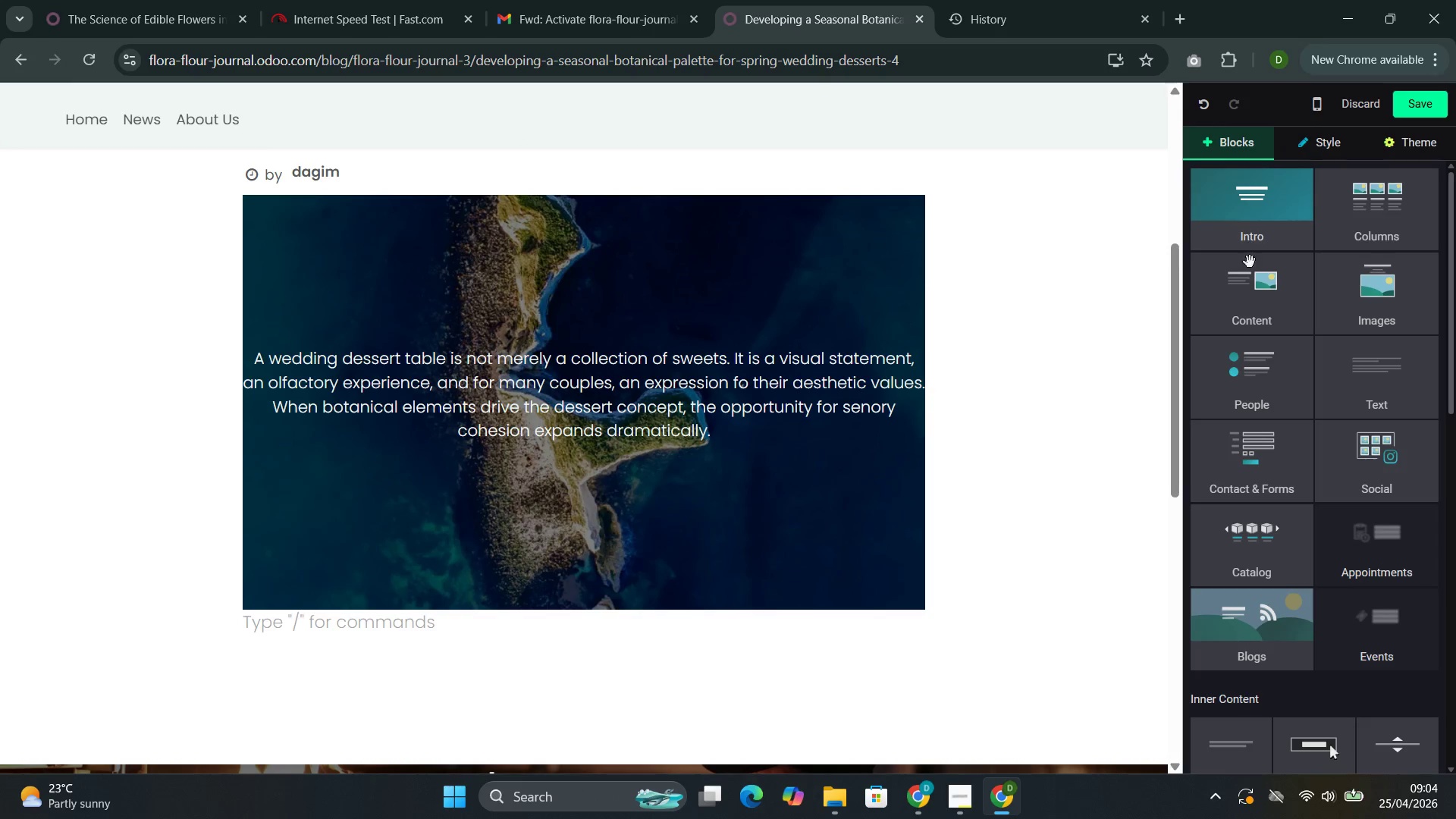 
left_click([1244, 291])
 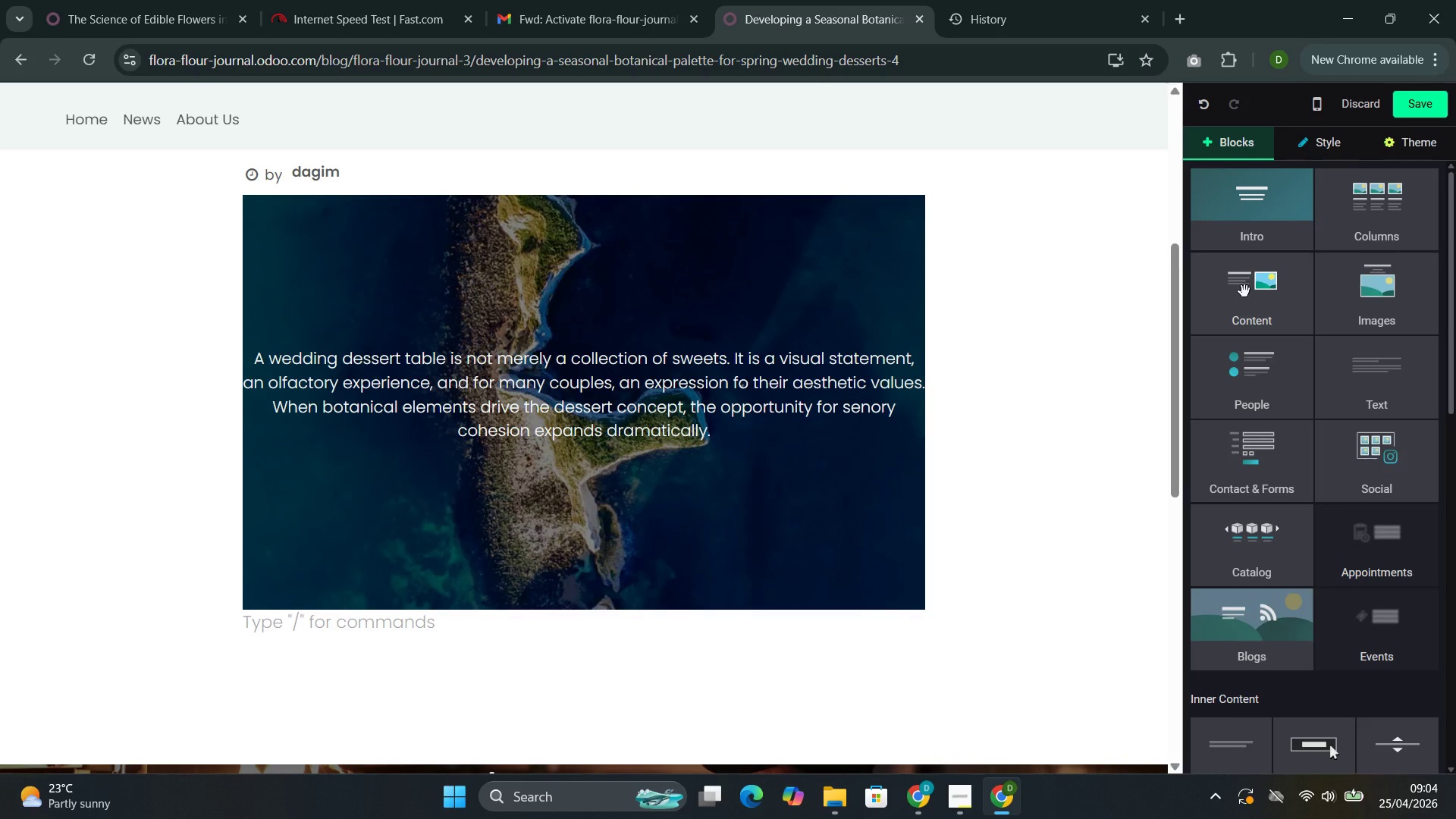 
mouse_move([1216, 290])
 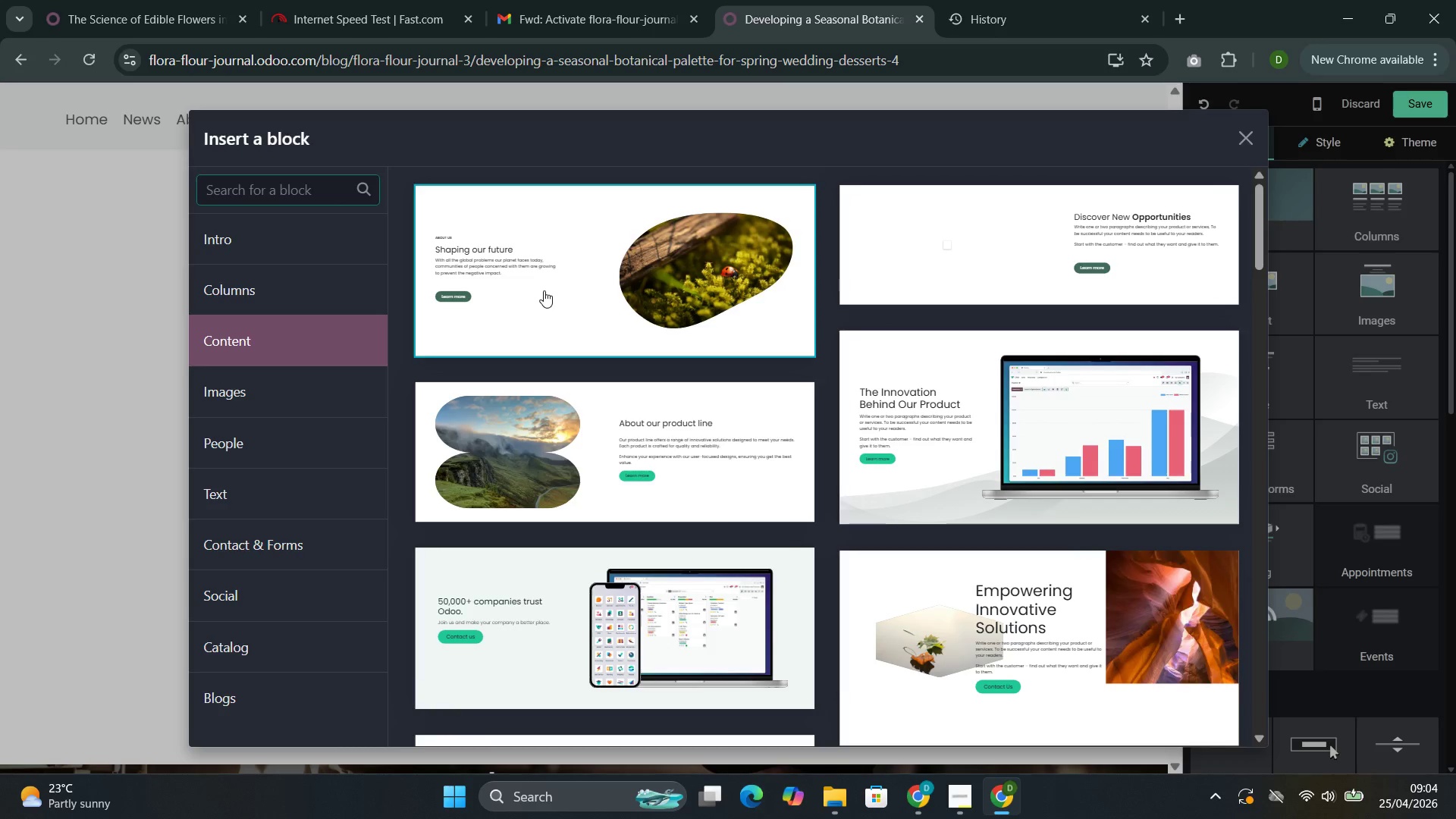 
left_click([541, 319])
 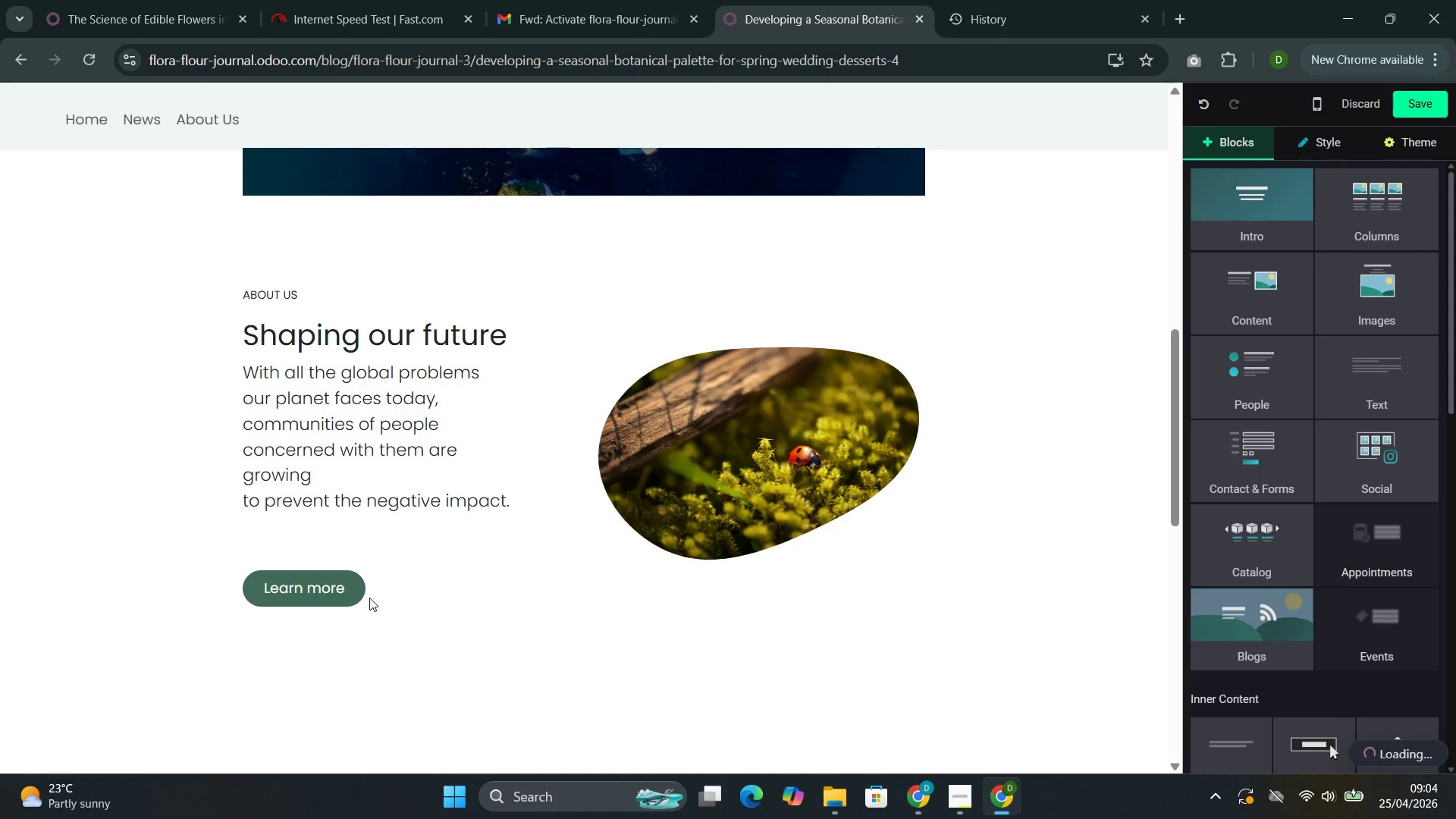 
left_click([388, 588])
 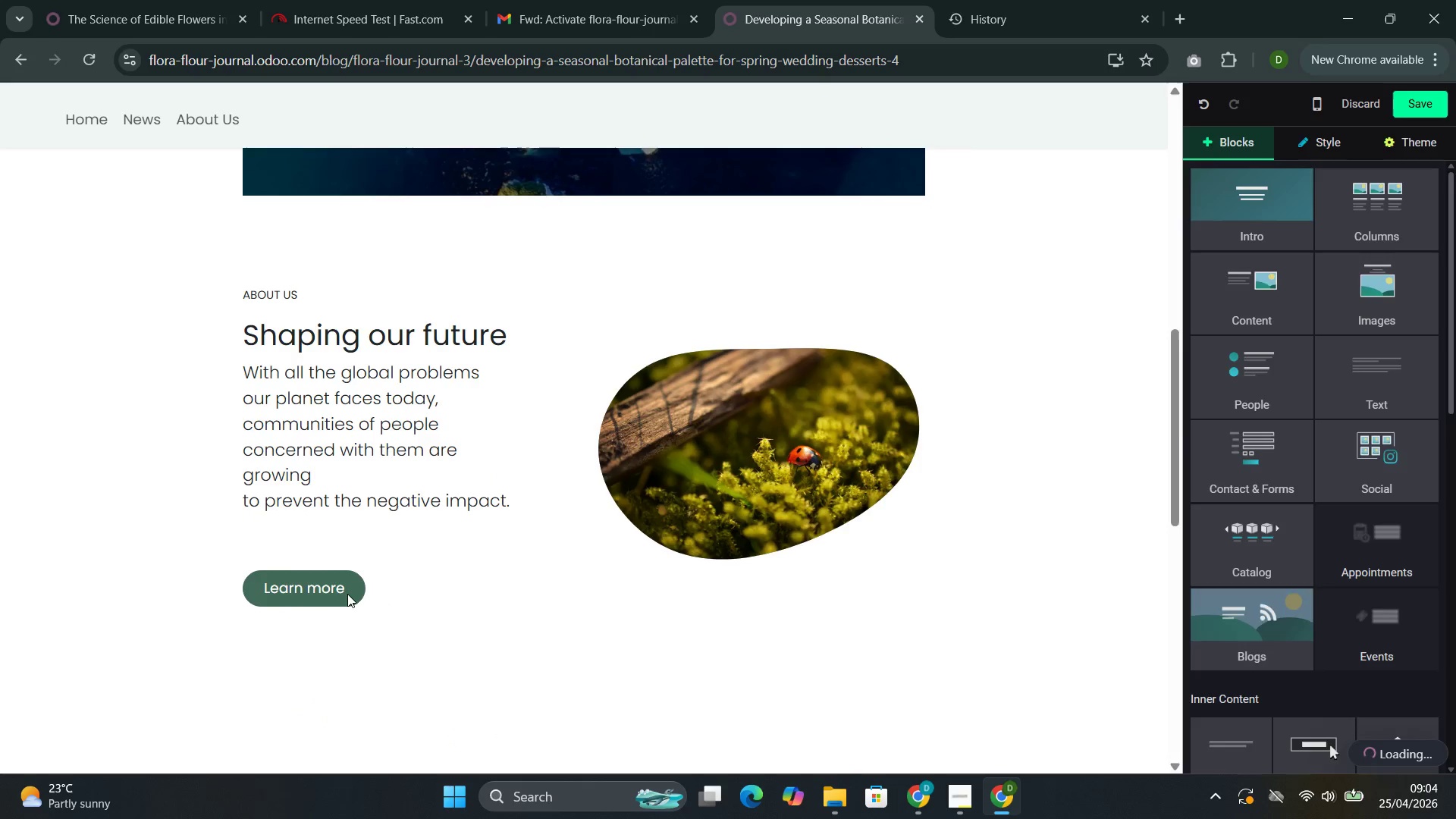 
left_click([341, 595])
 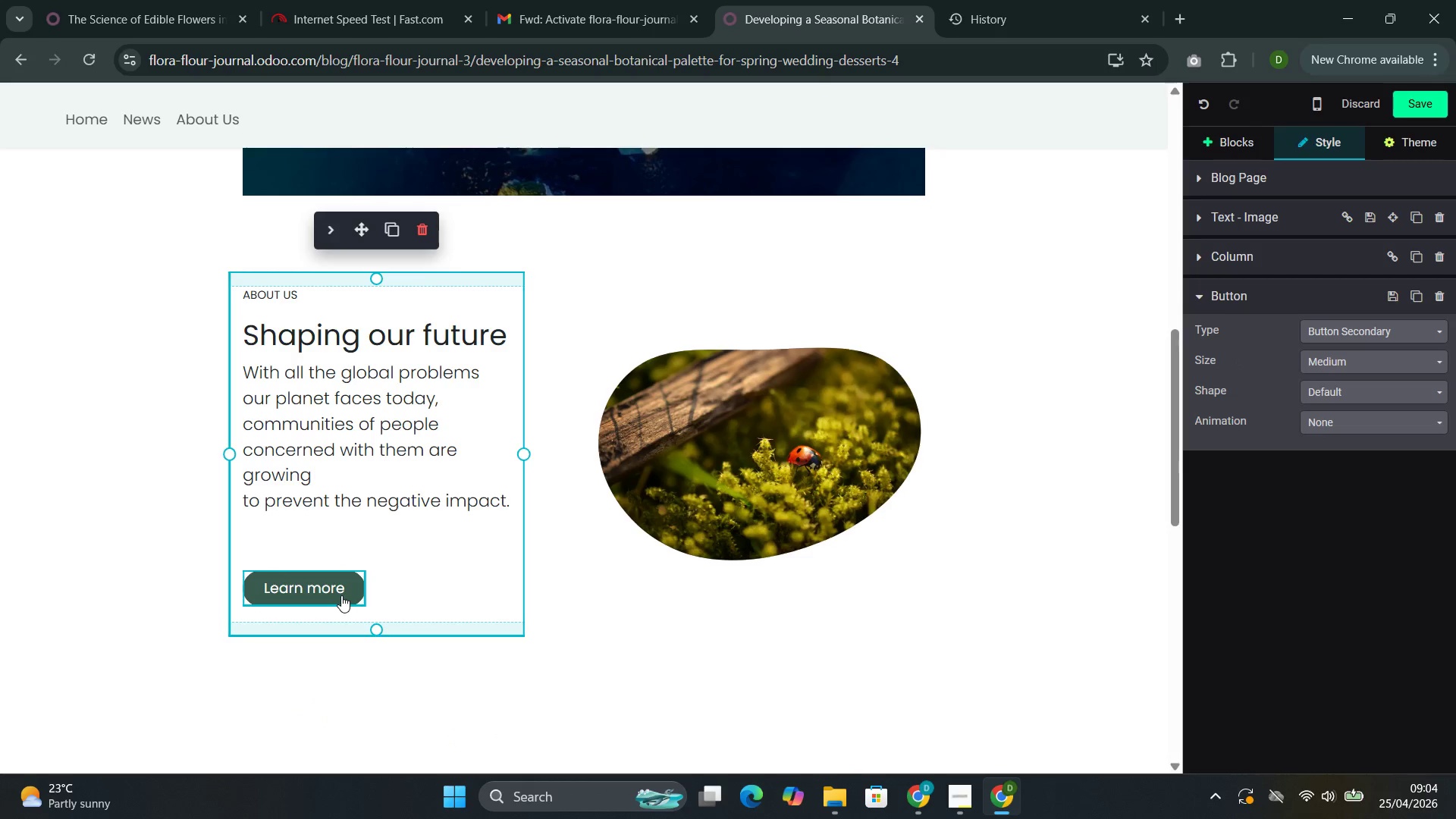 
key(Backspace)
 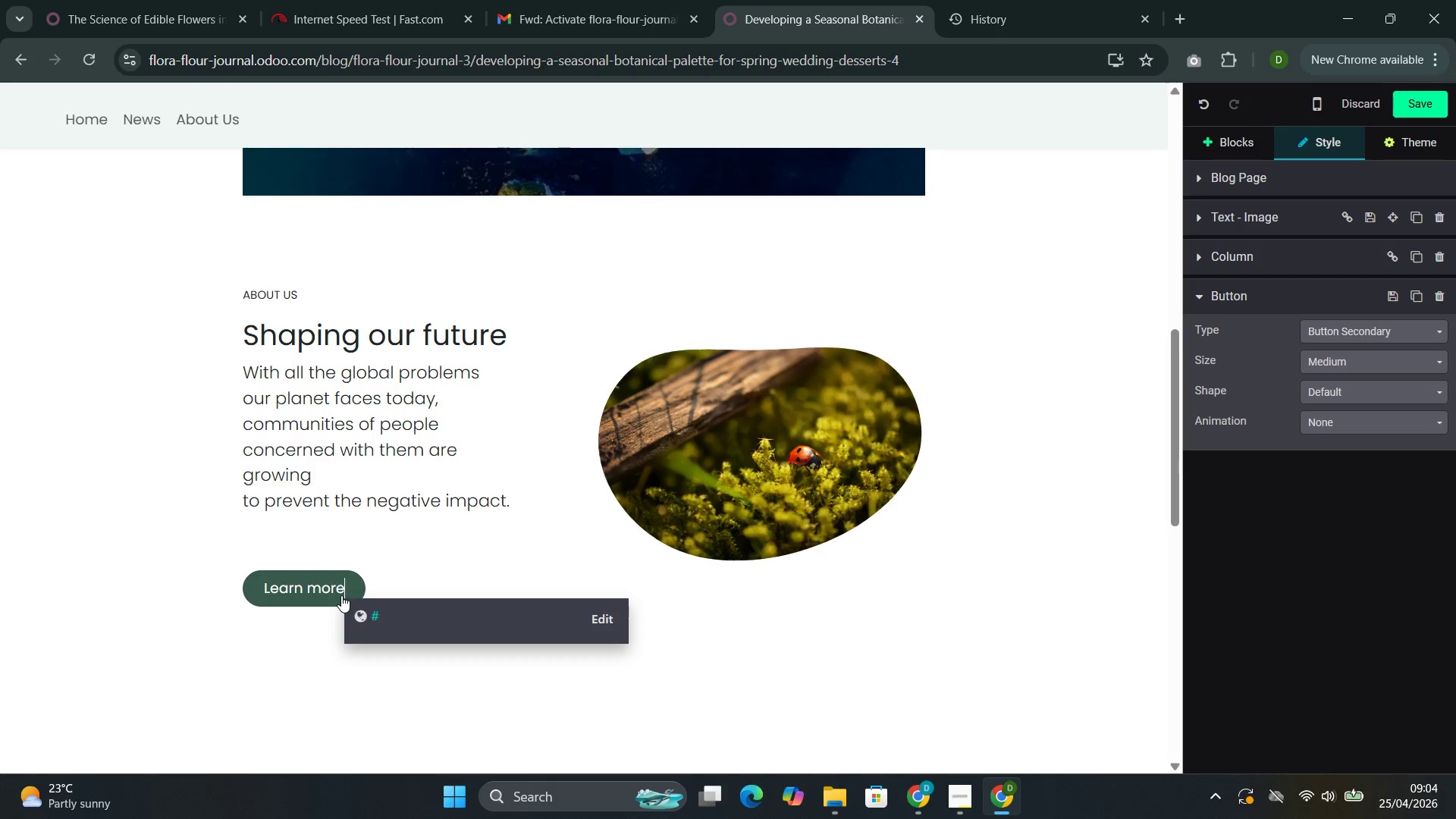 
key(Backspace)
 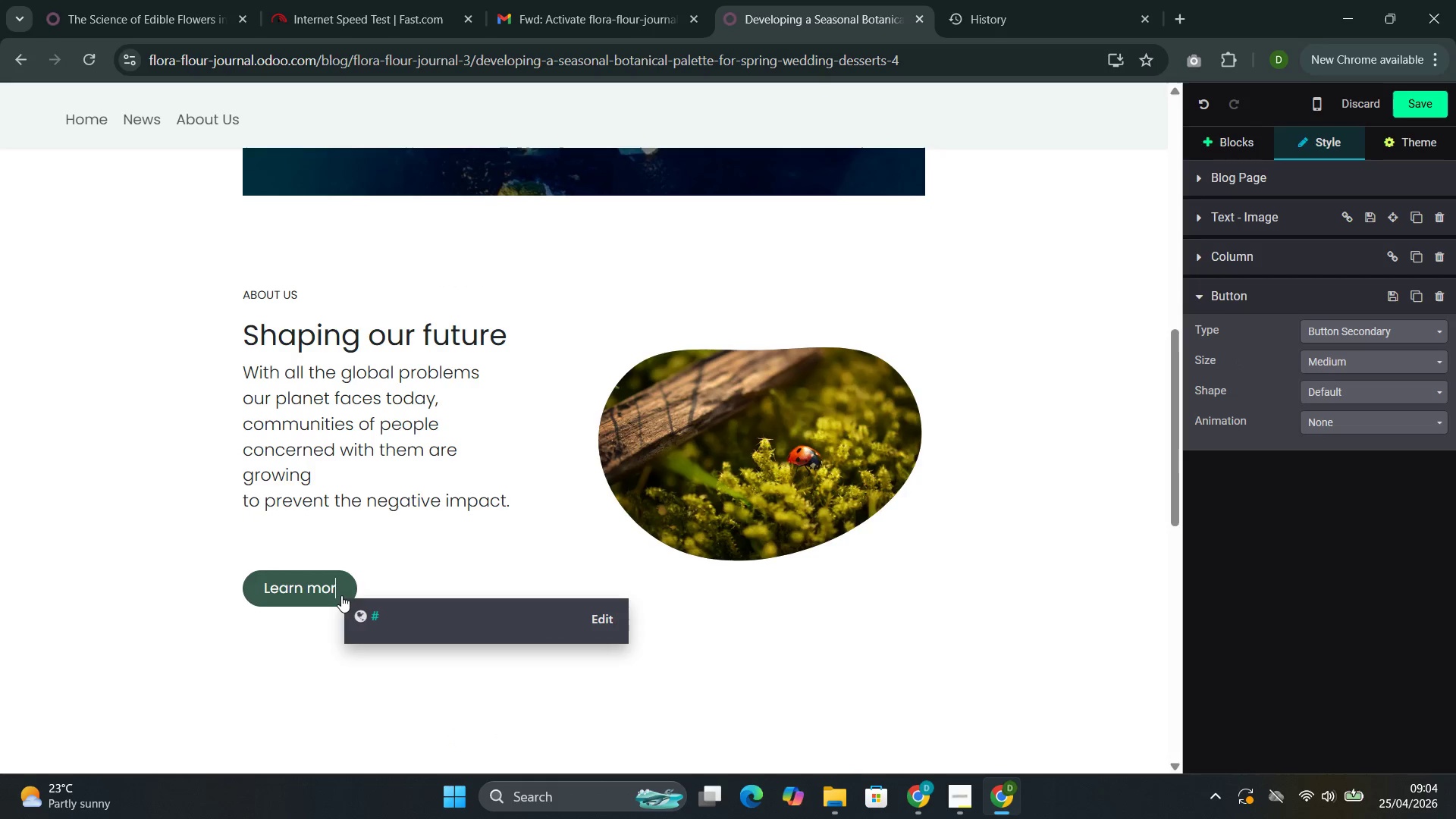 
key(Backspace)
 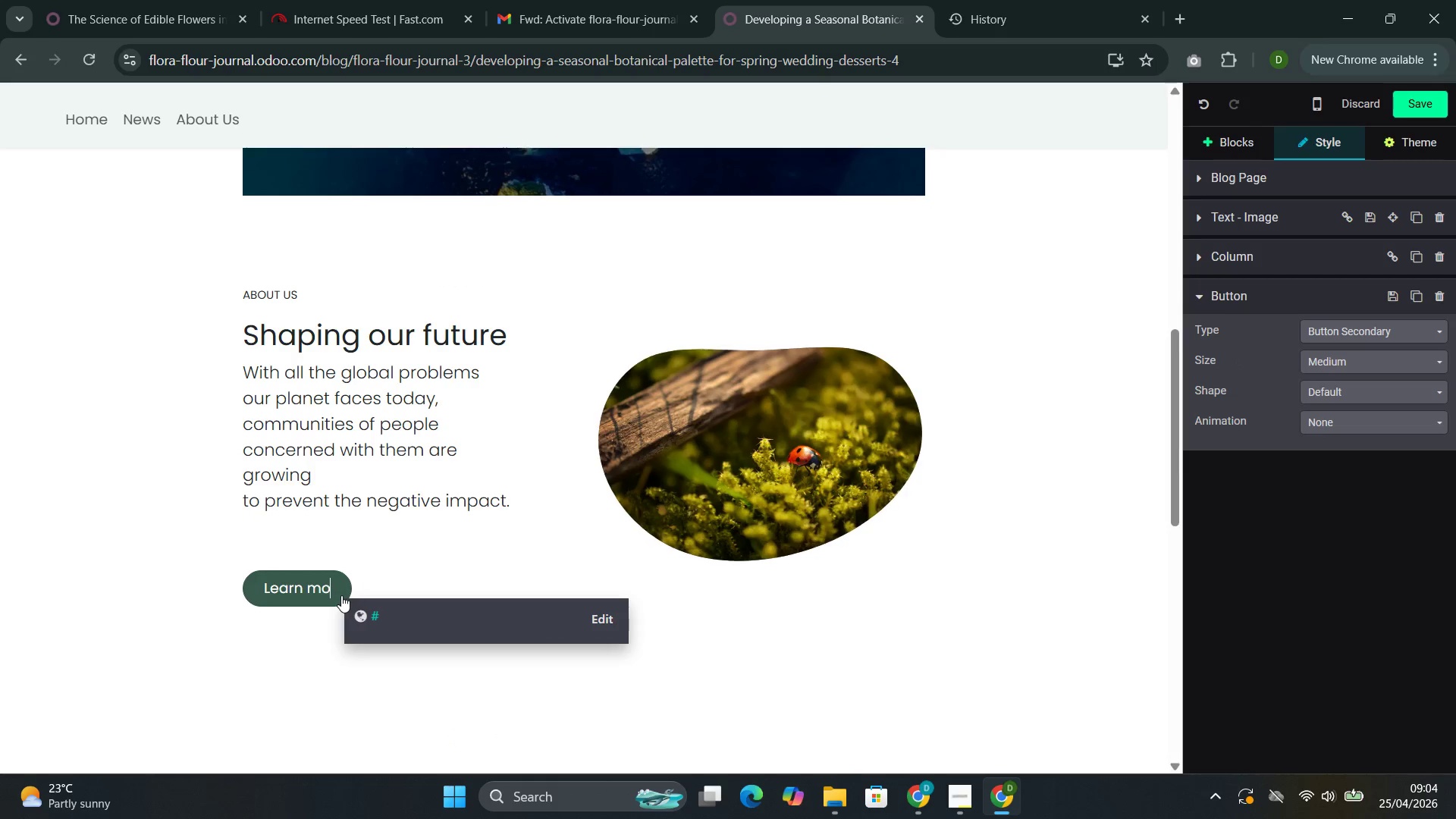 
key(Backspace)
 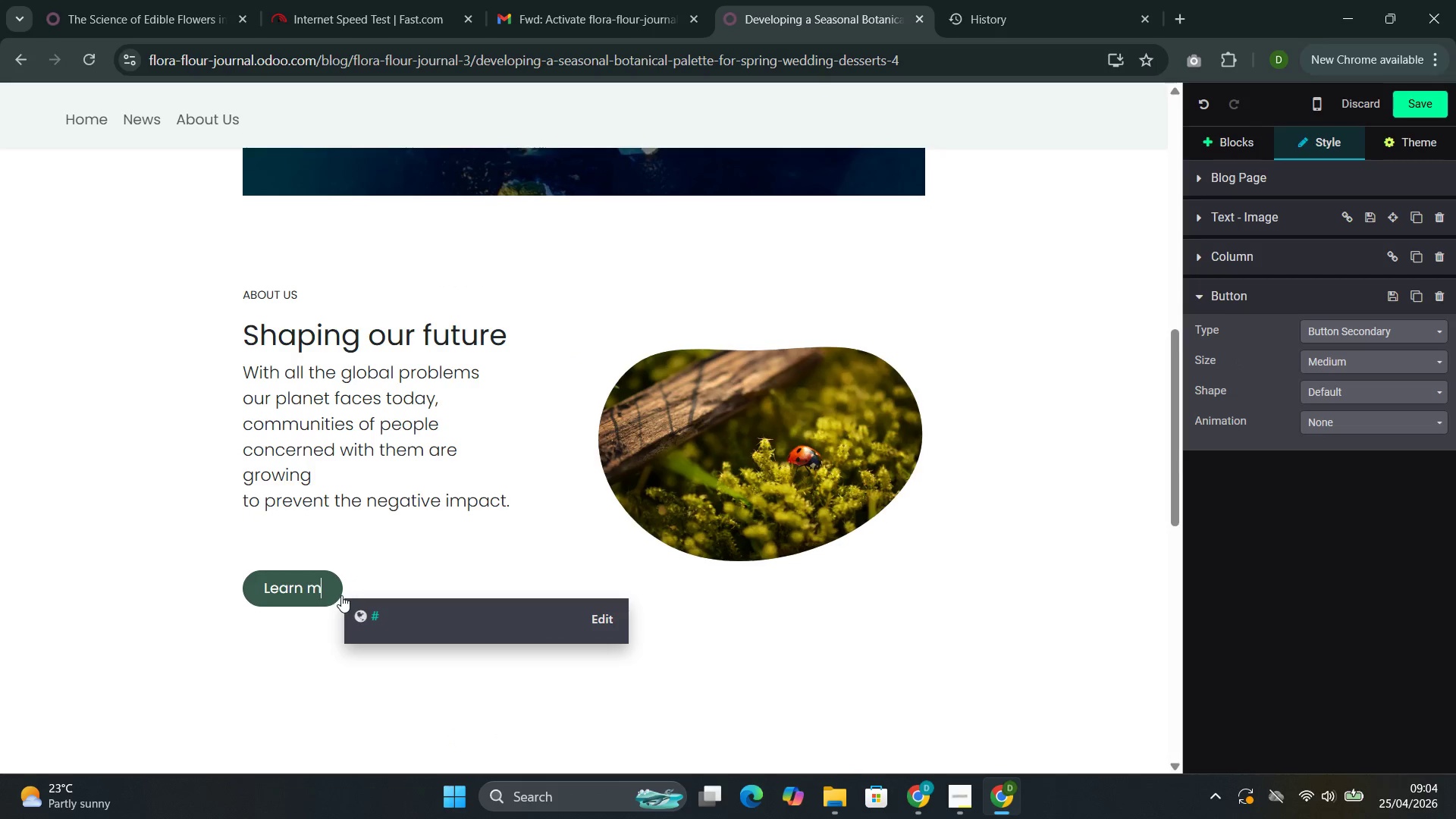 
key(Backspace)
 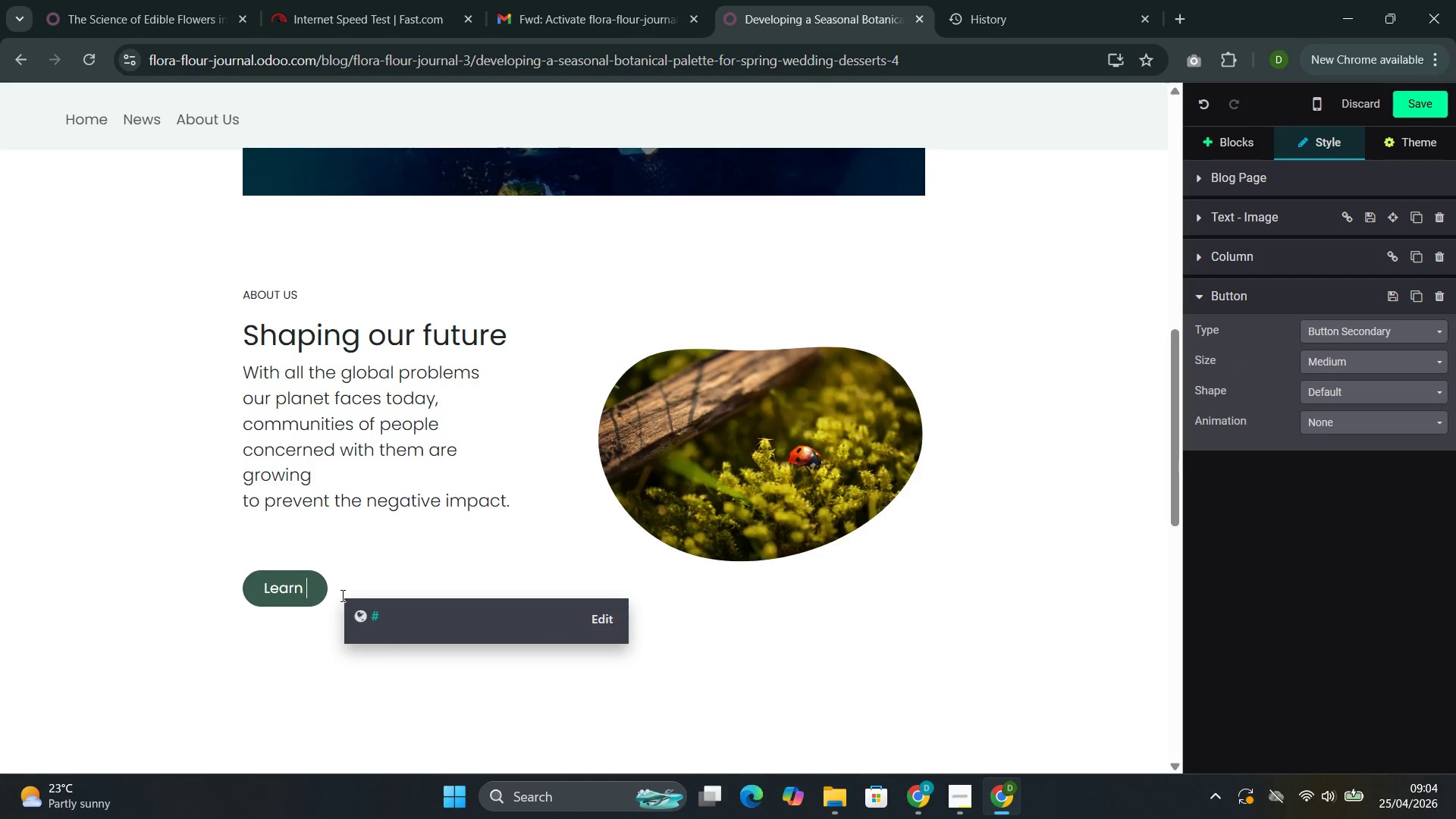 
key(Backspace)
 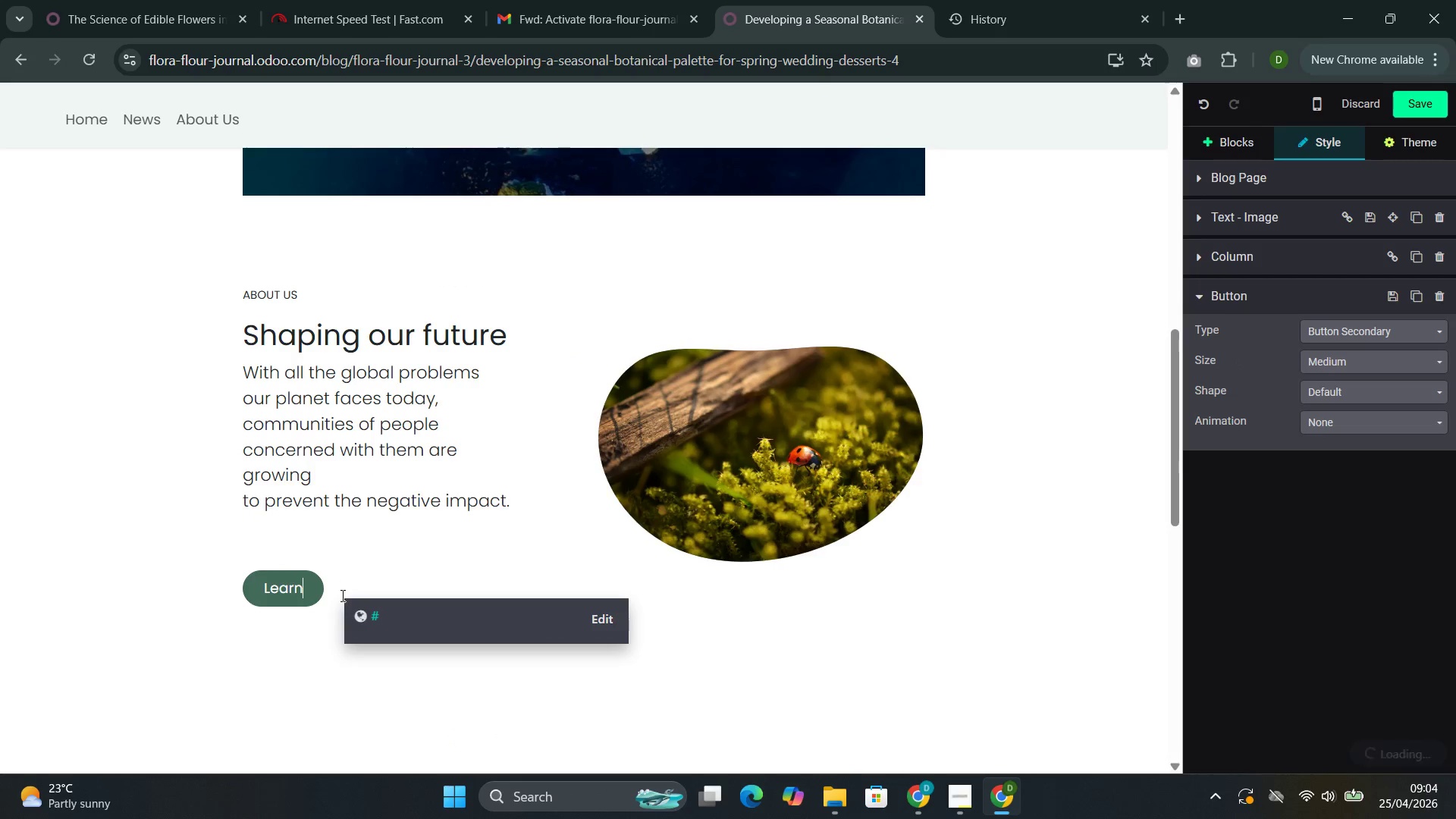 
key(Backspace)
 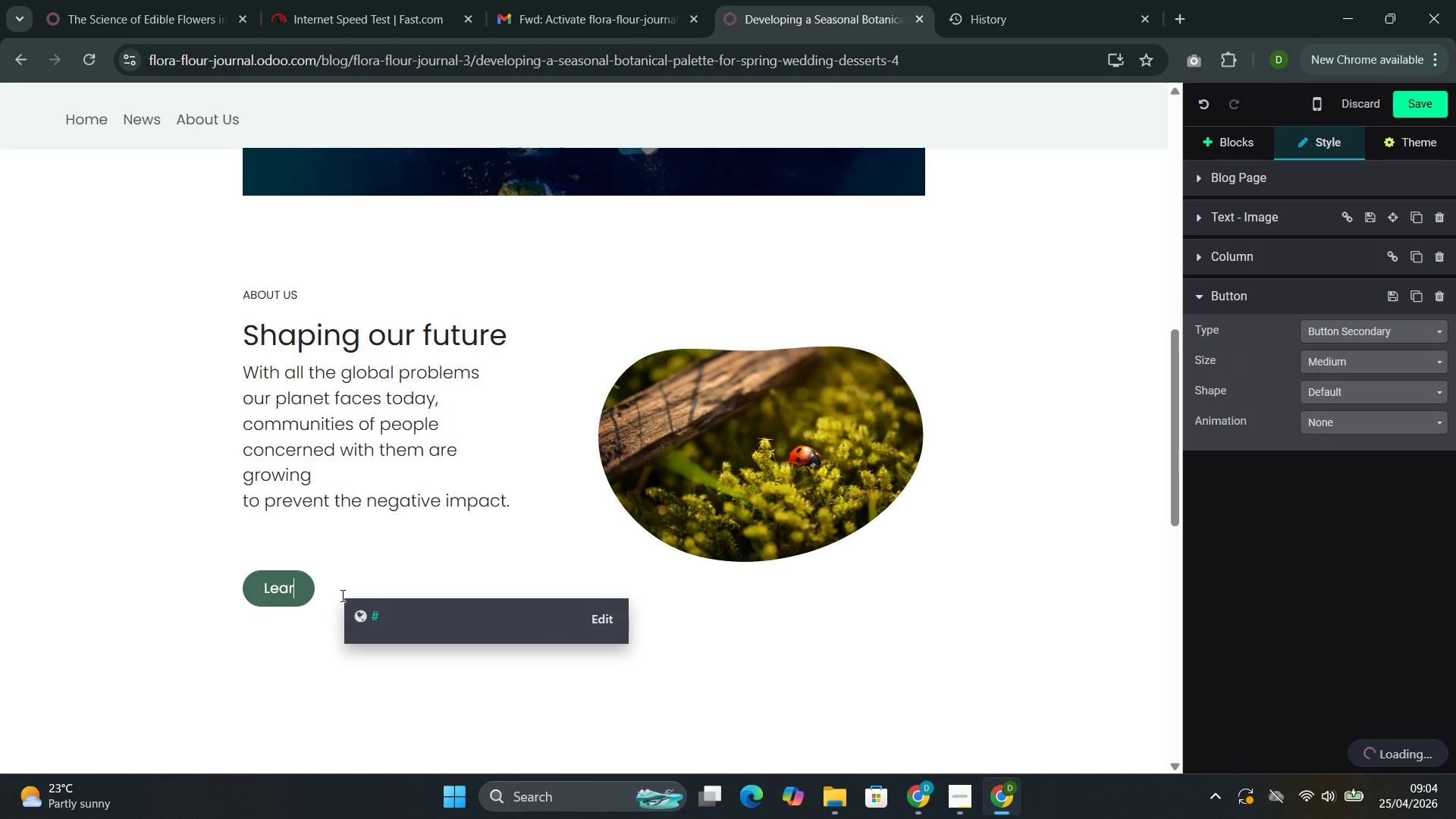 
key(Backspace)
 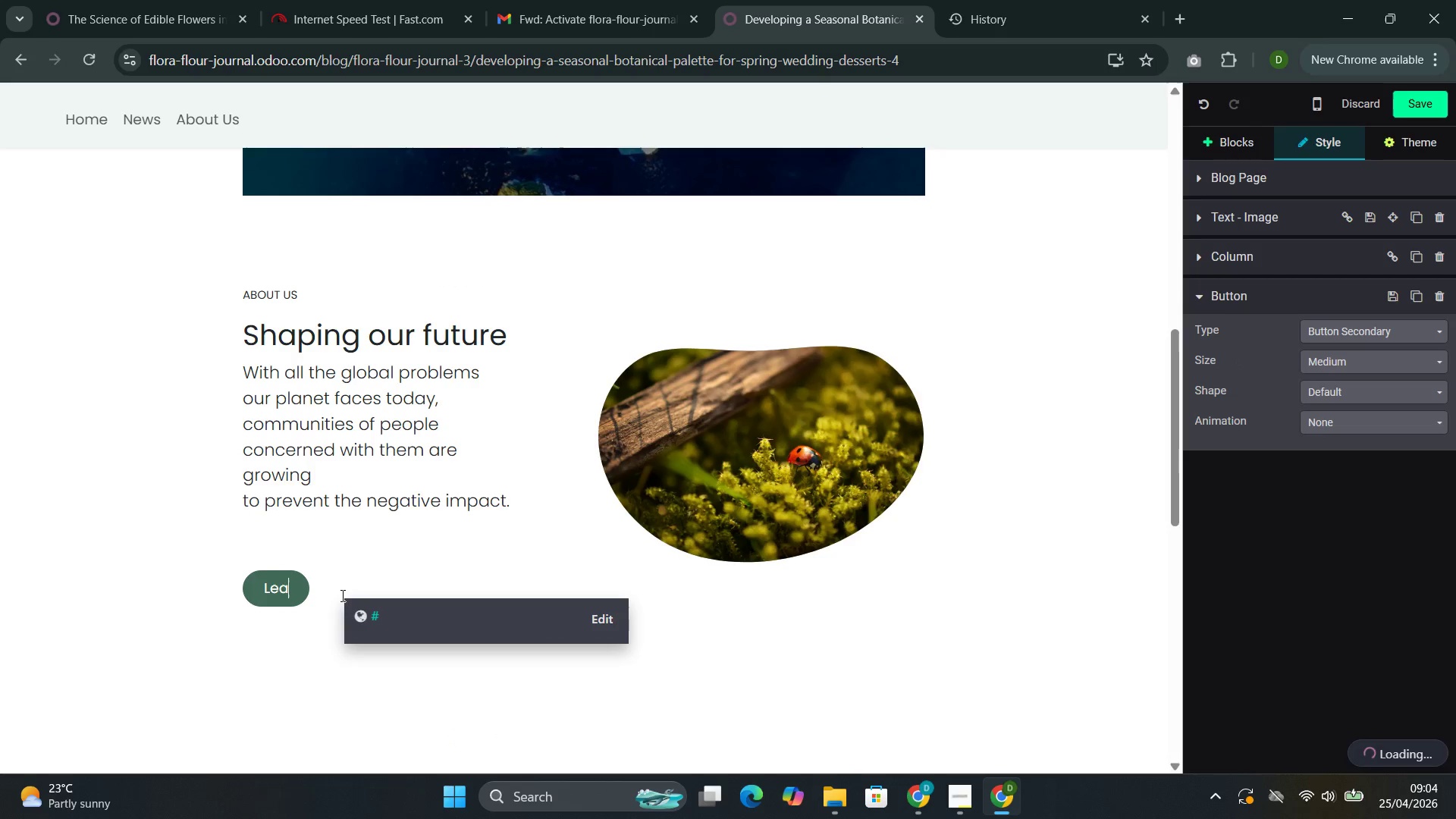 
key(Backspace)
 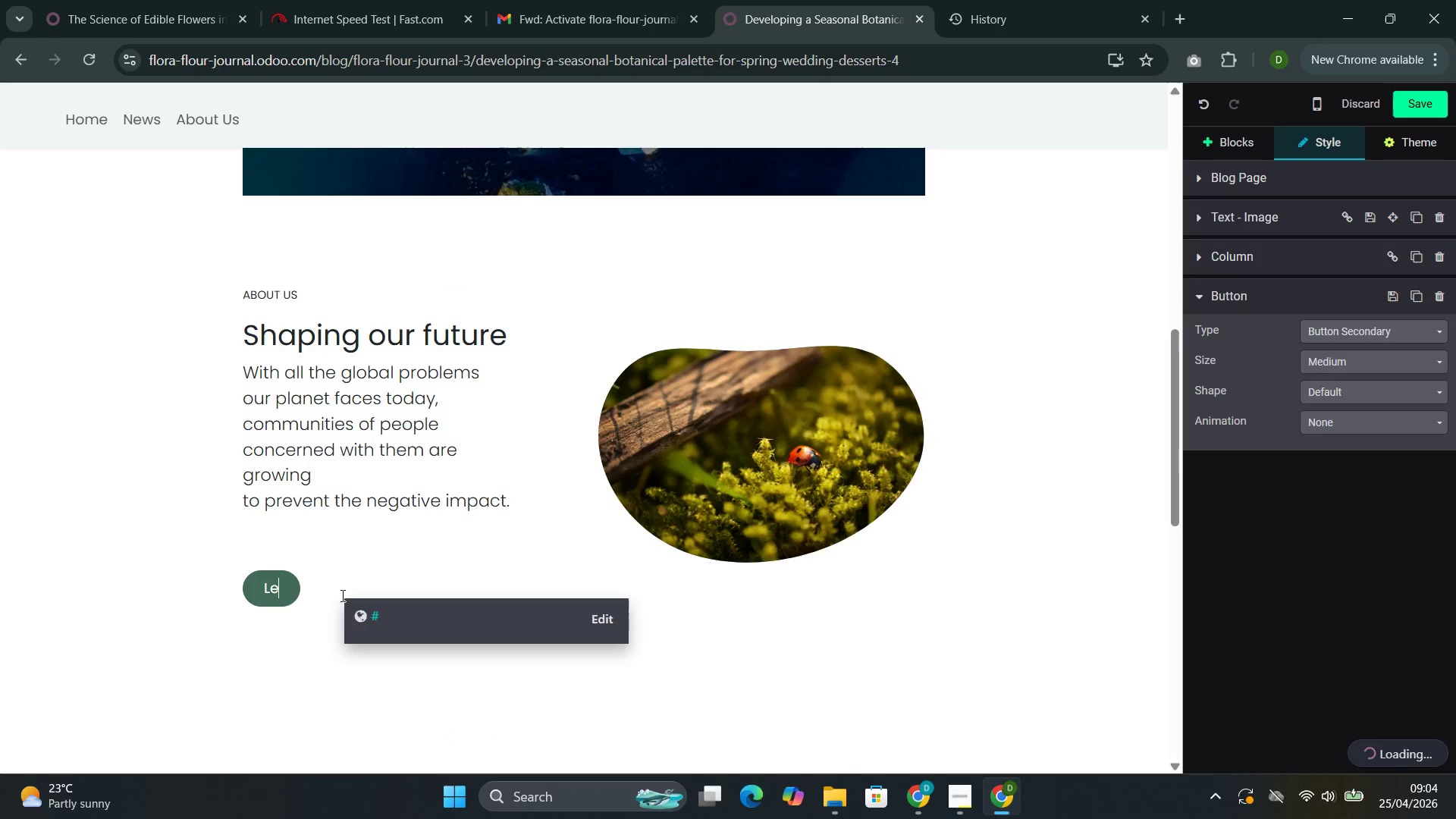 
key(Backspace)
 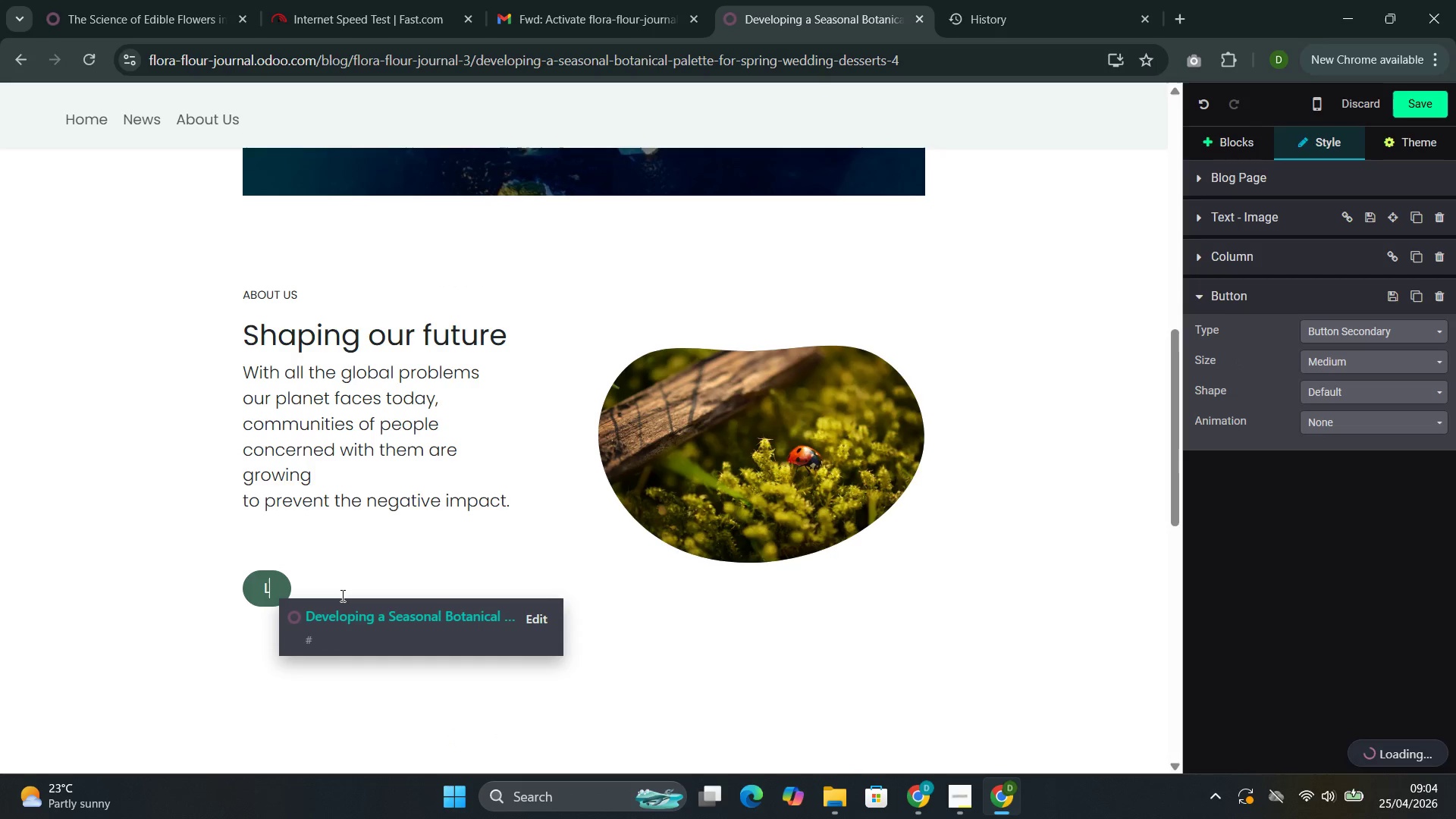 
key(Backspace)
 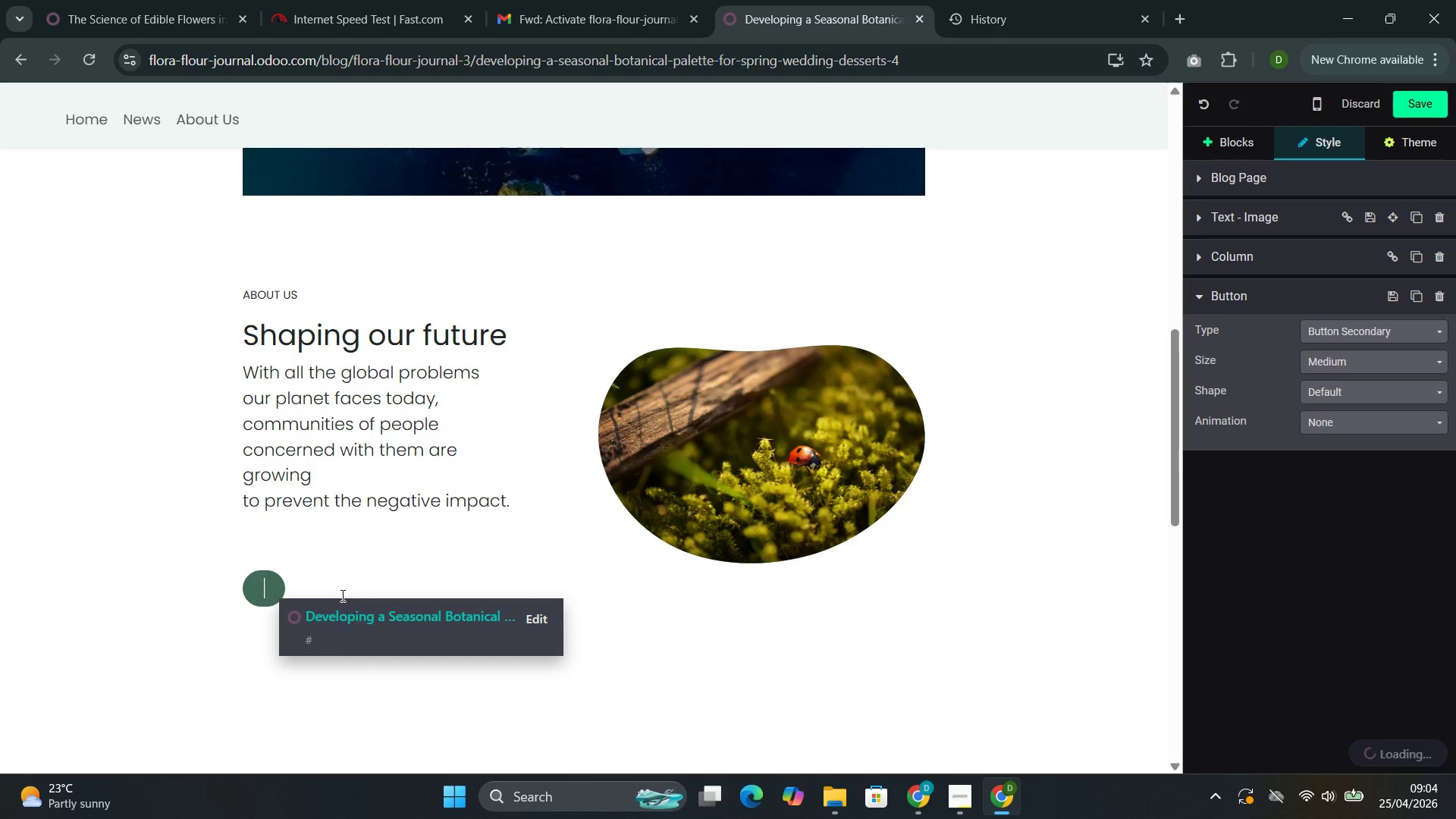 
key(Backspace)
 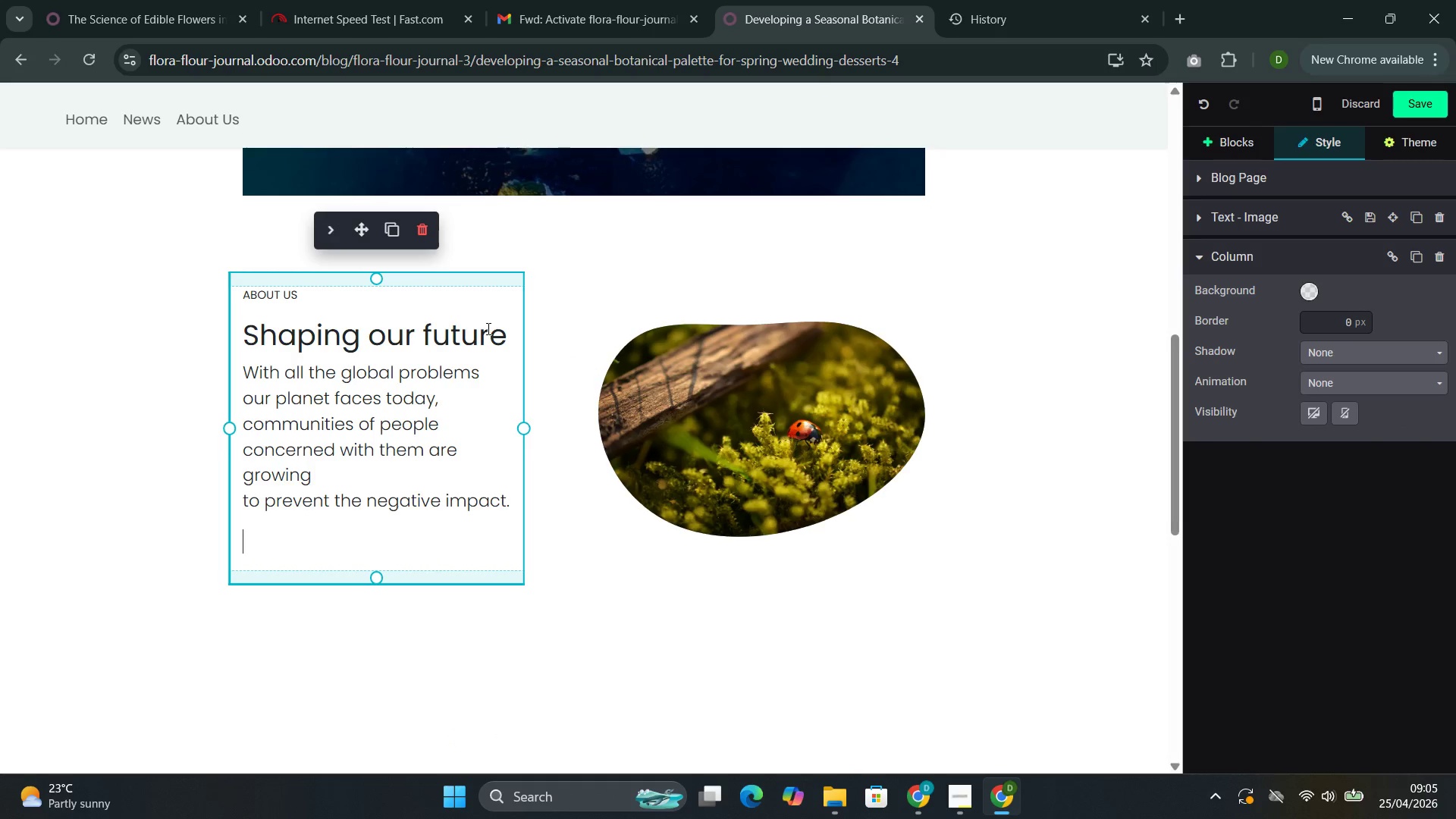 
double_click([484, 330])
 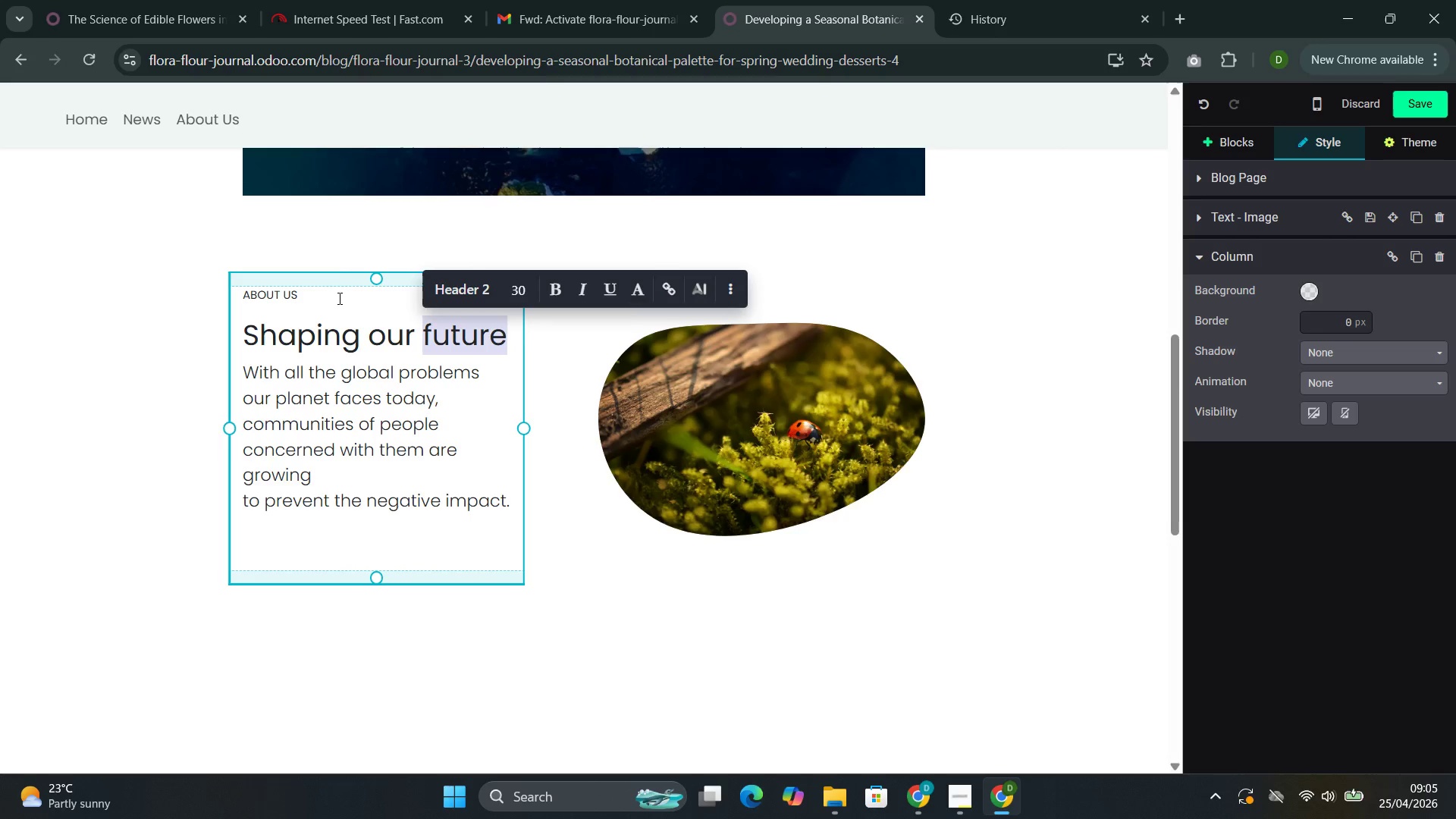 
left_click([339, 298])
 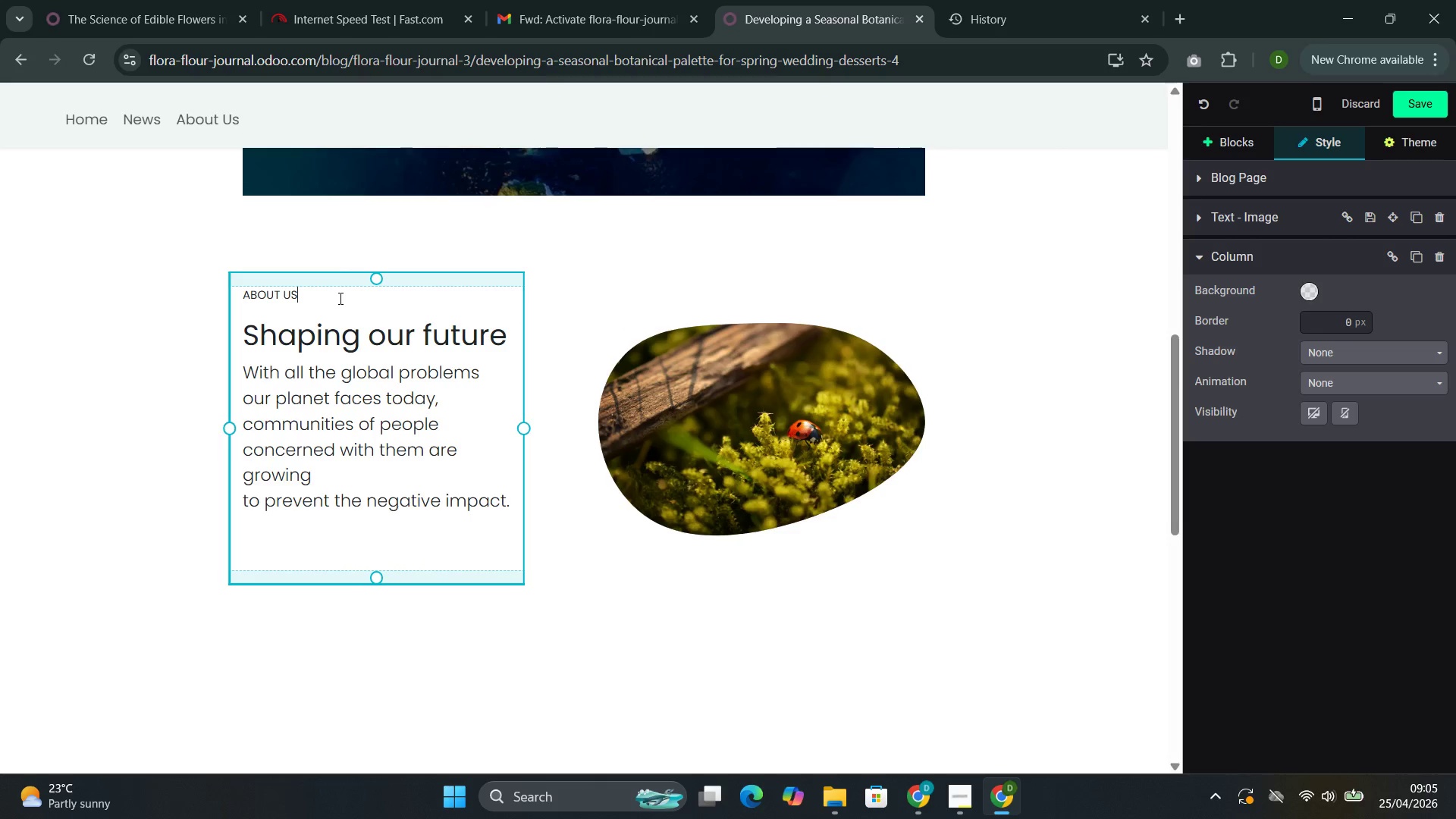 
key(Backspace)
 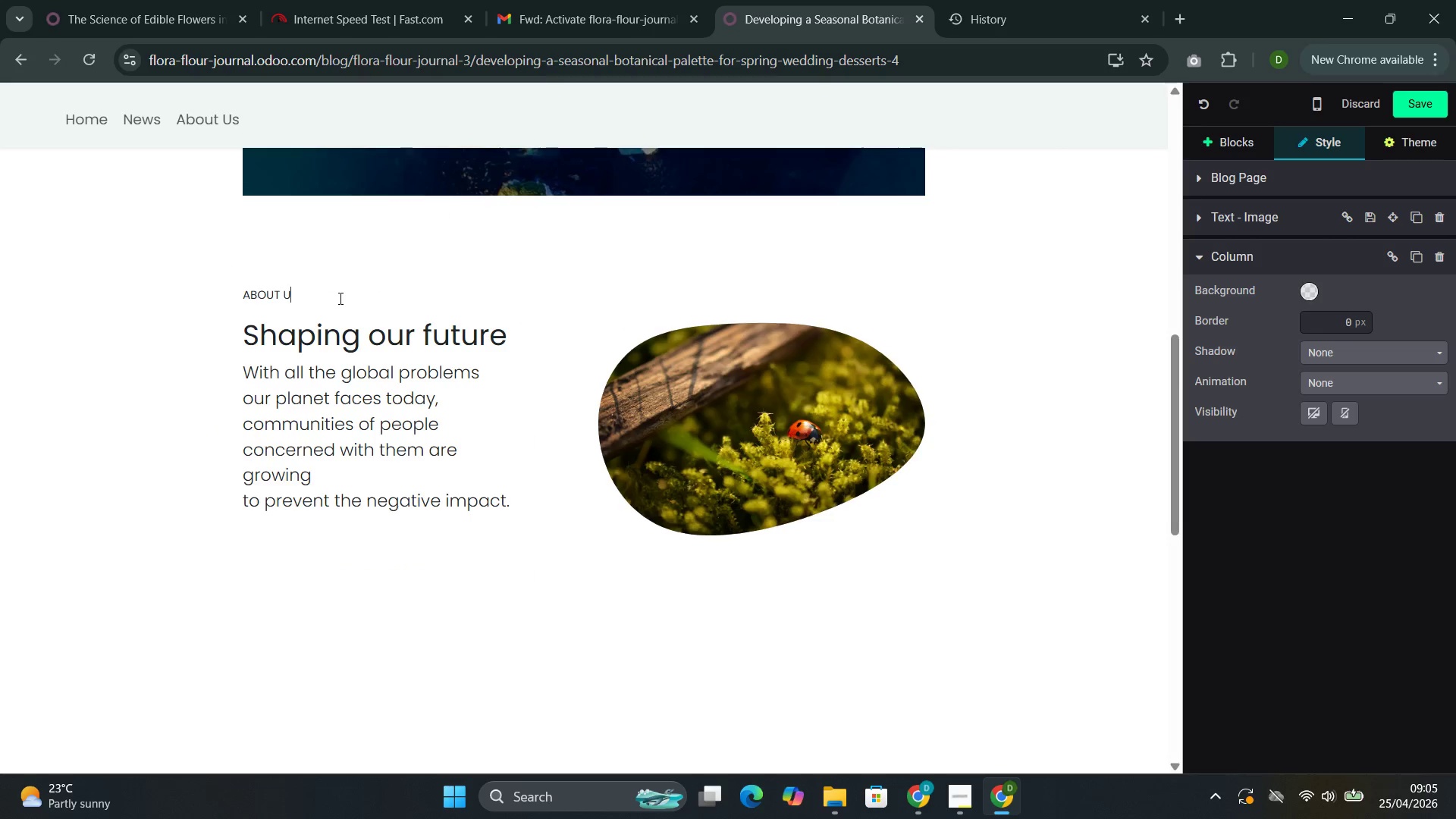 
key(Backspace)
 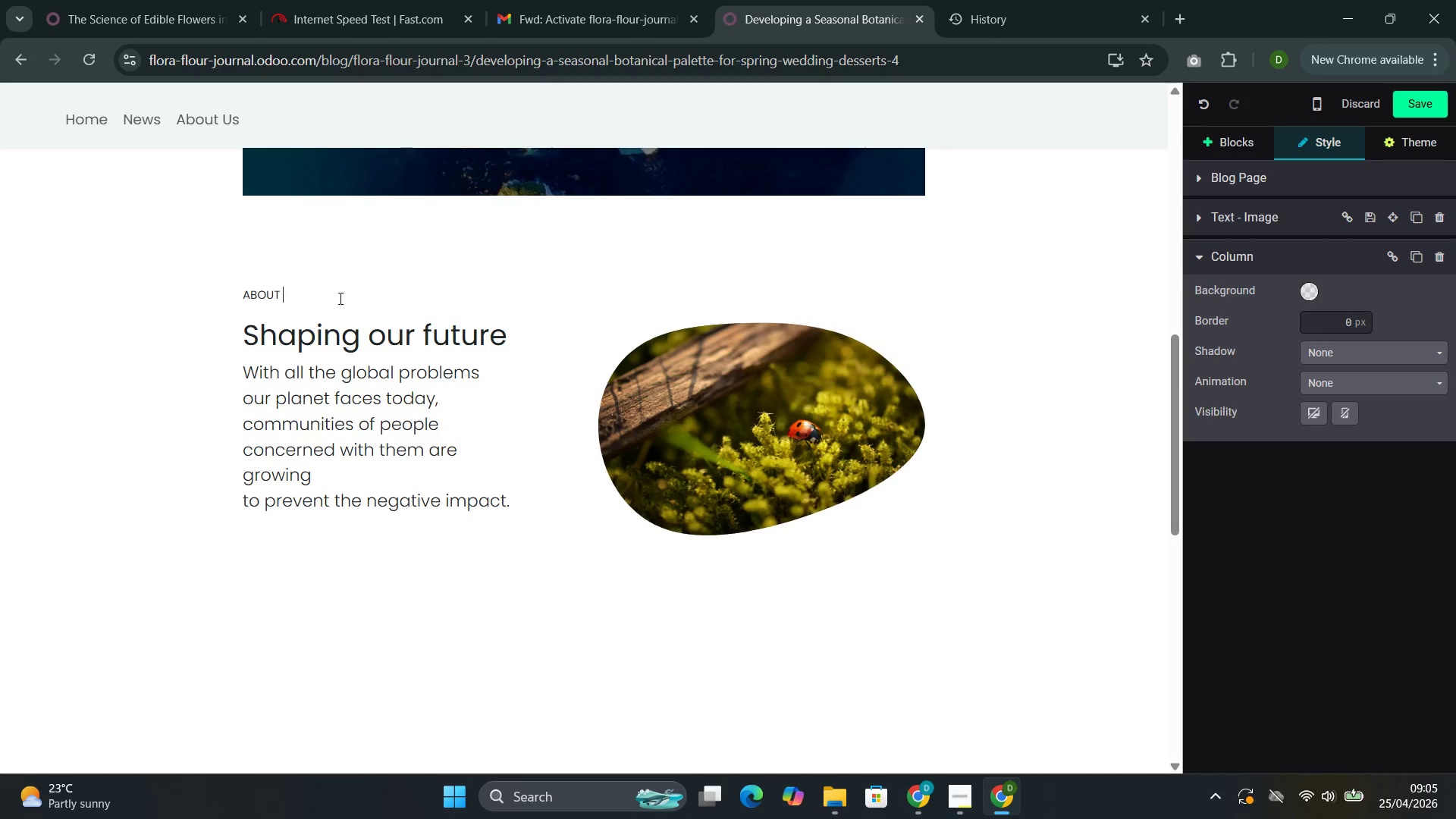 
key(Backspace)
 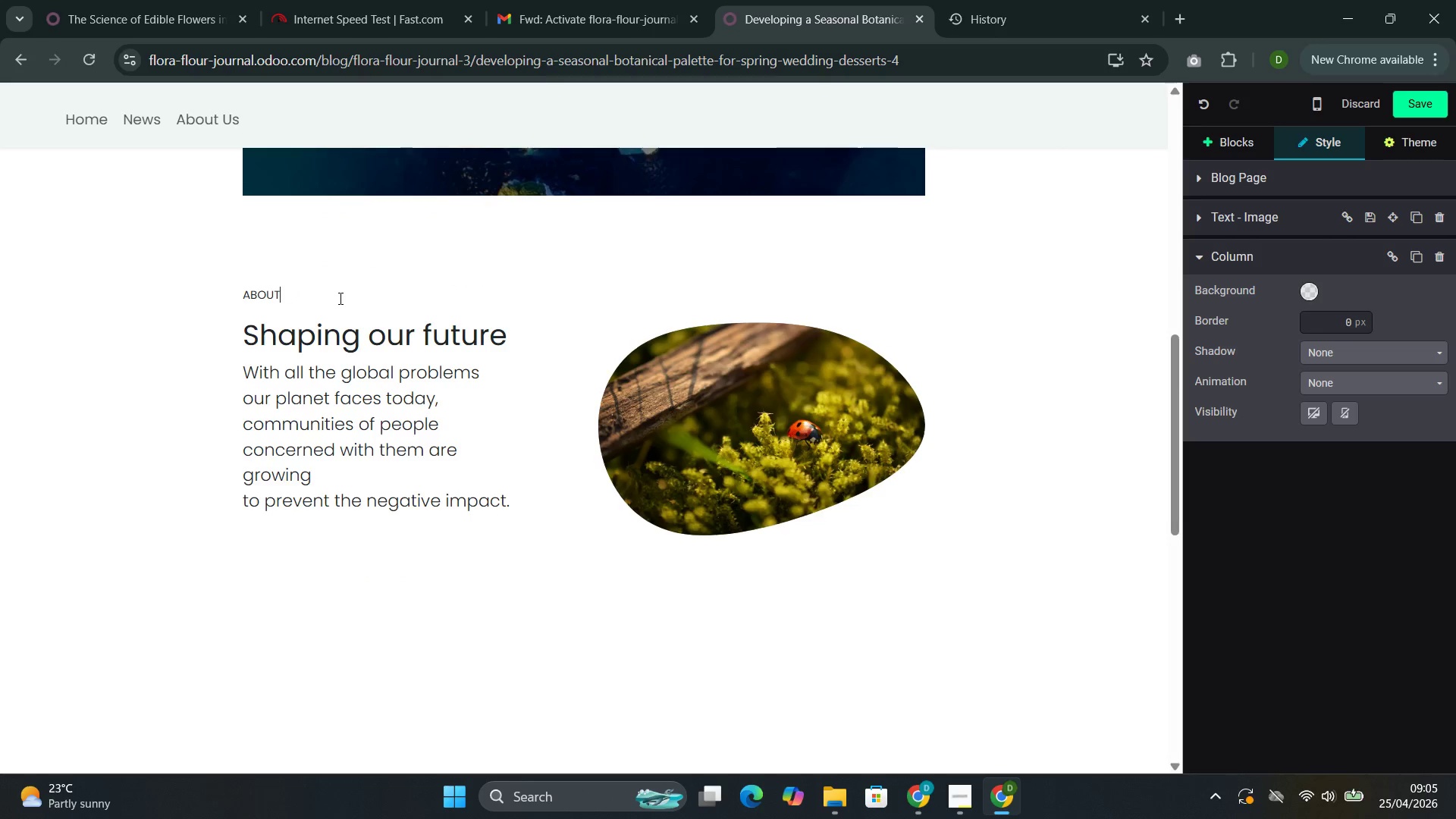 
key(Backspace)
 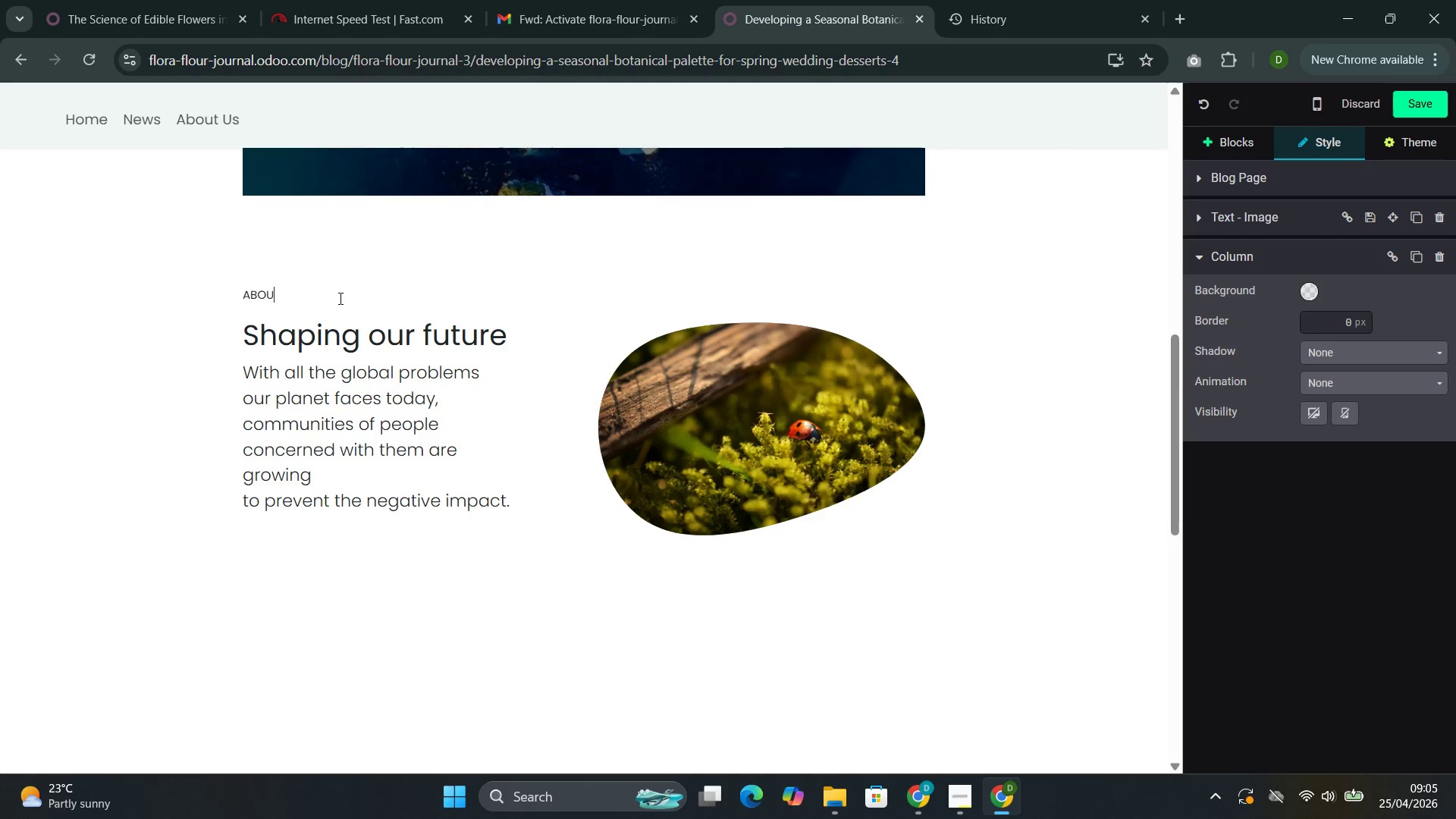 
key(Backspace)
 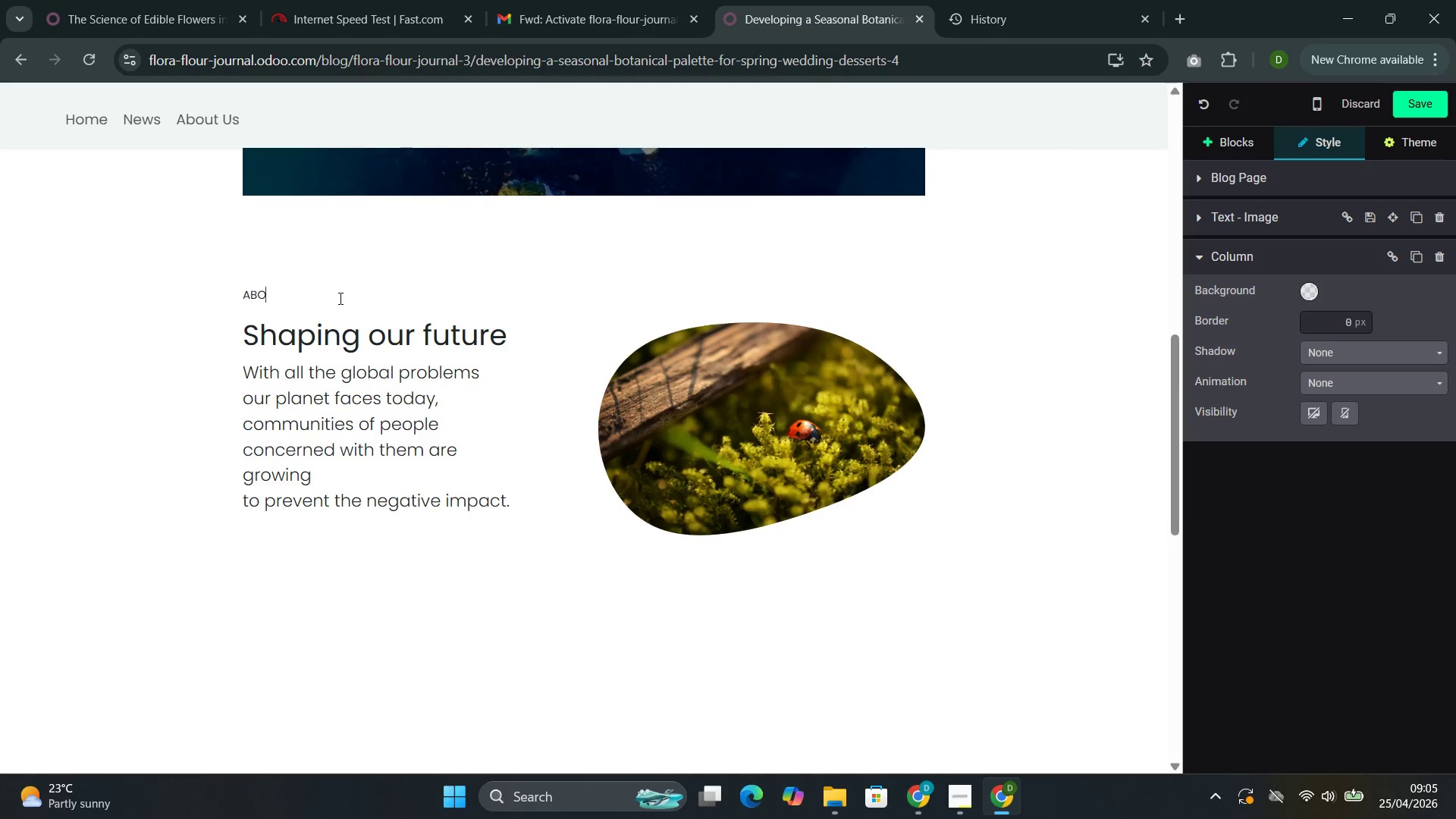 
key(Backspace)
 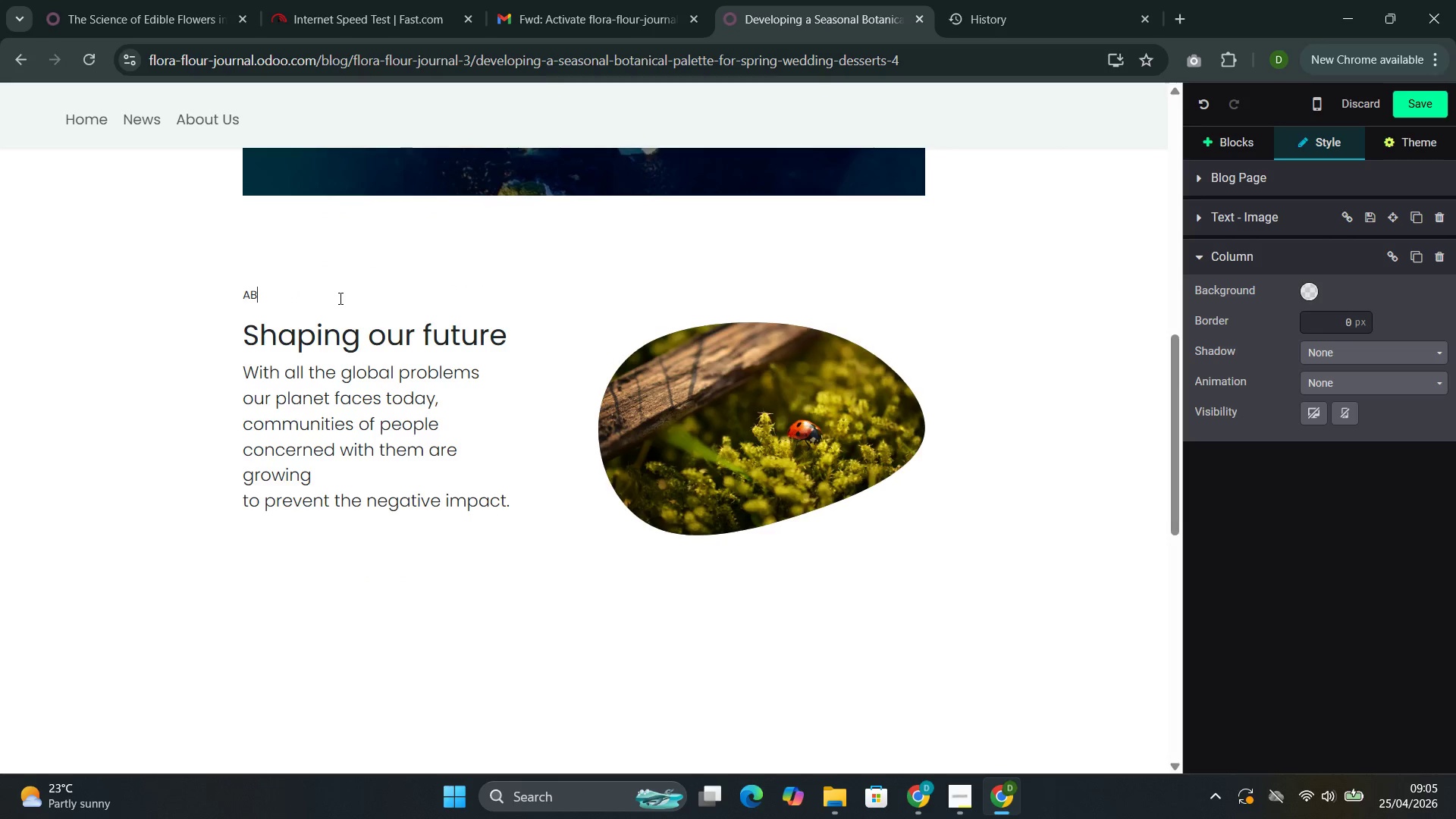 
key(Backspace)
 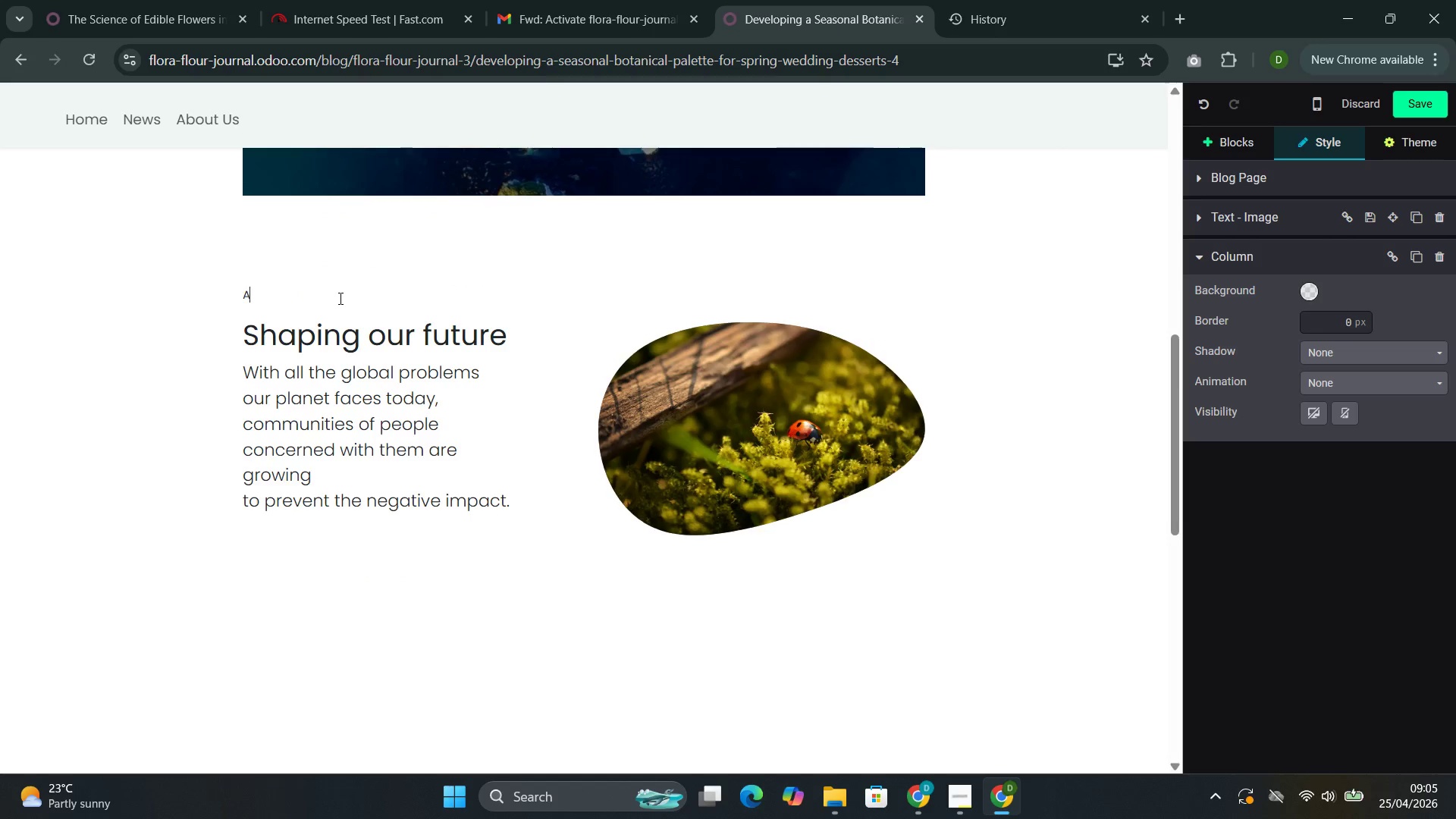 
key(Backspace)
 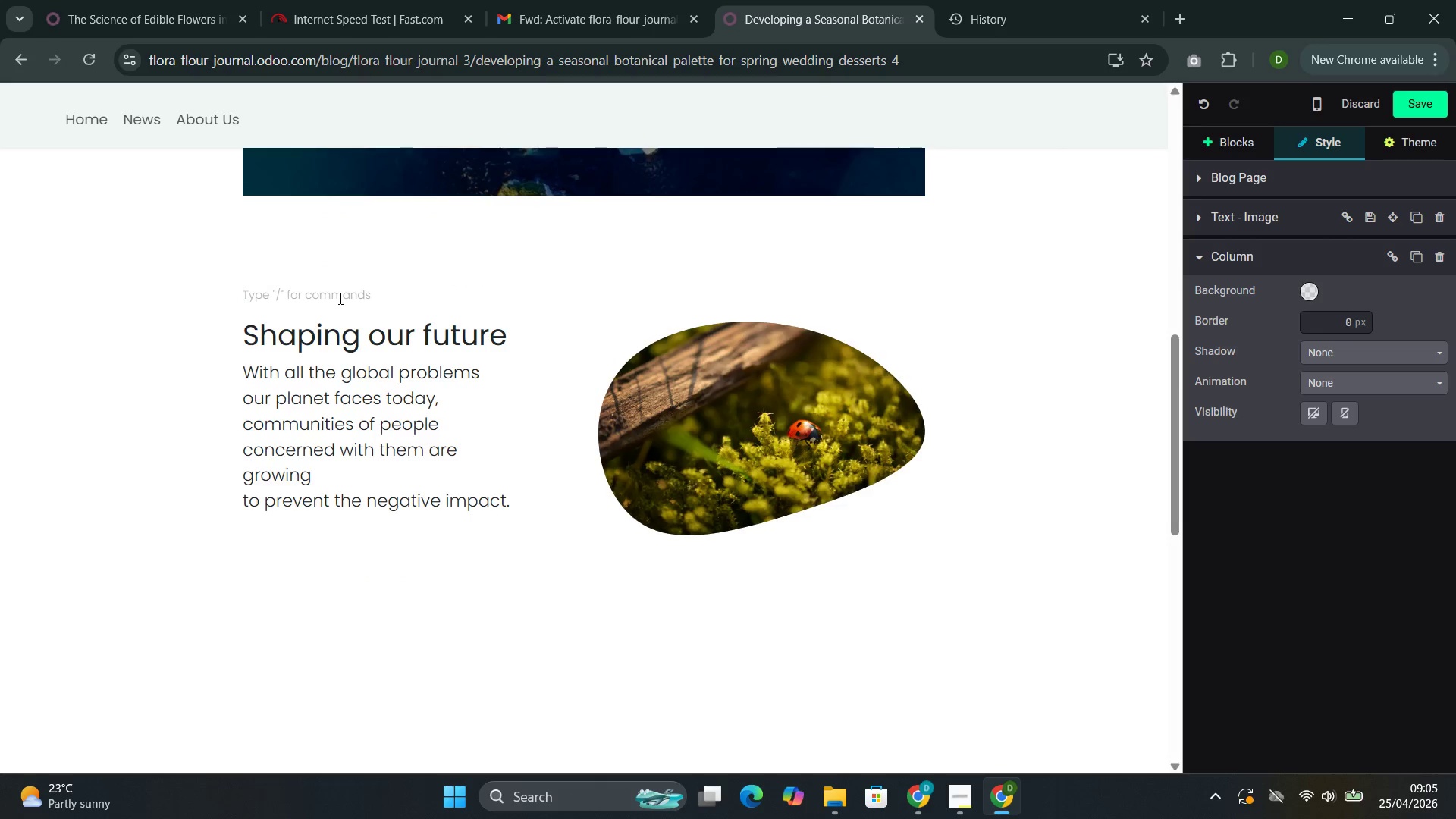 
key(Backspace)
 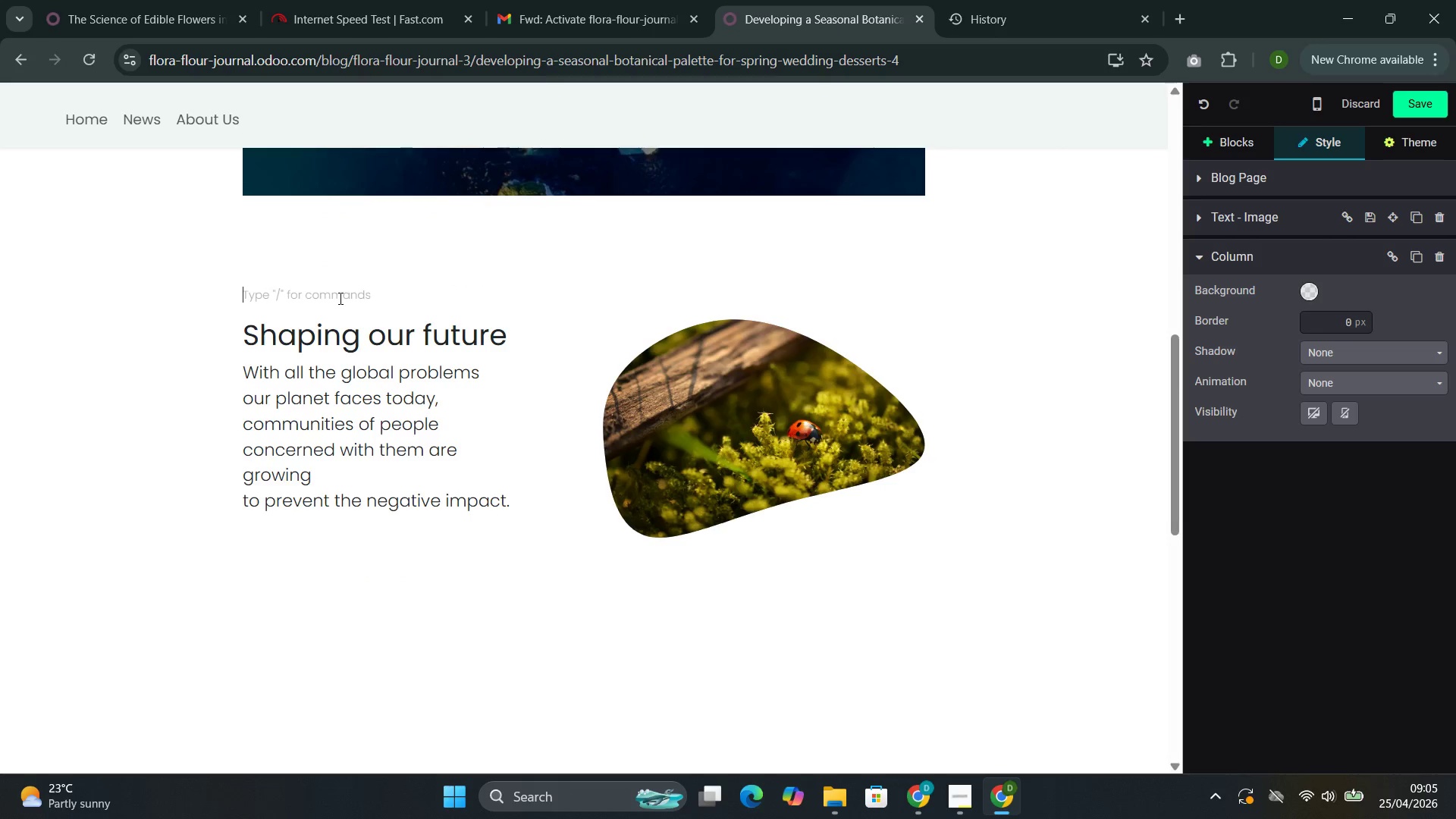 
wait(7.34)
 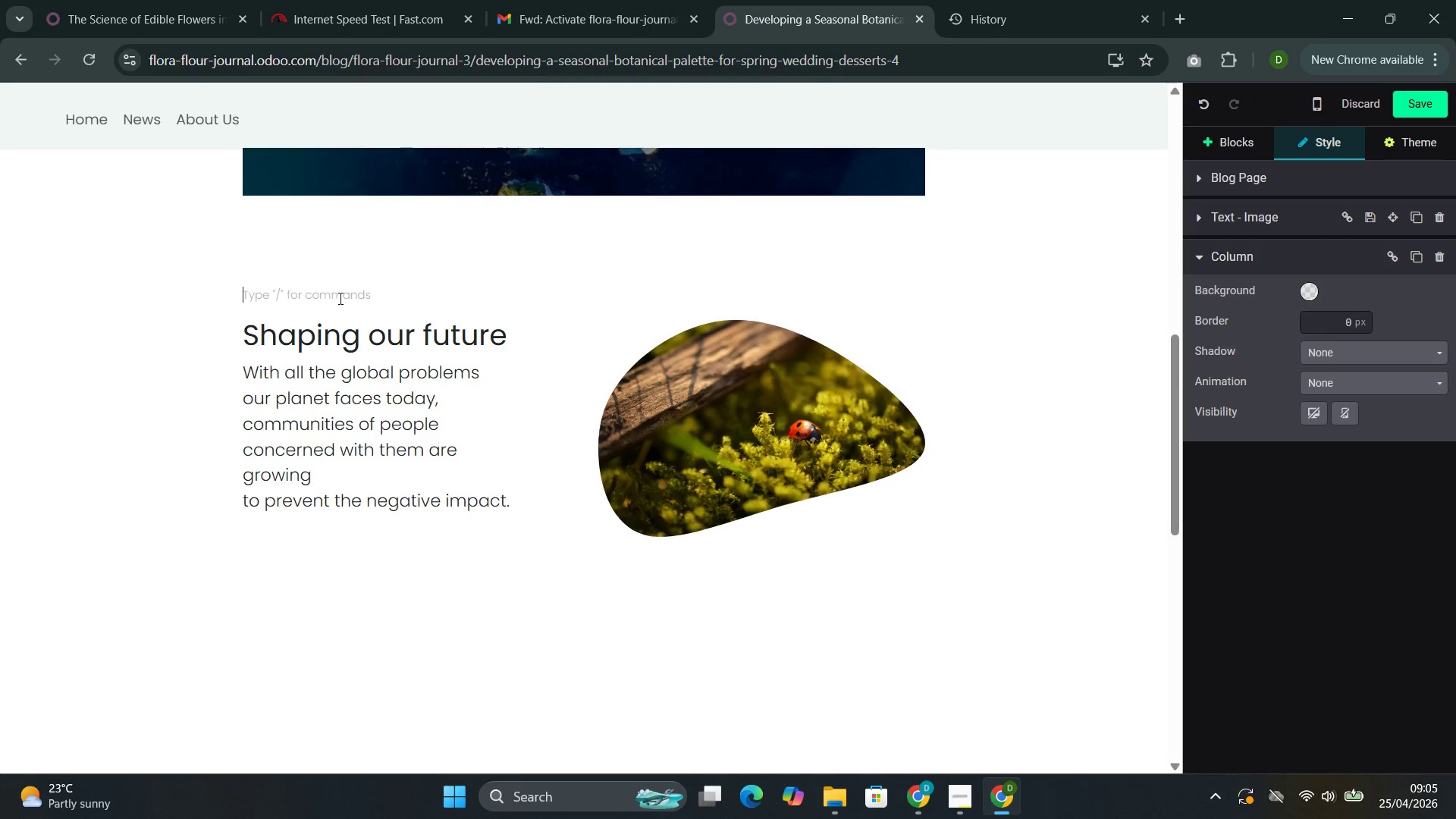 
left_click_drag(start_coordinate=[510, 331], to_coordinate=[258, 349])
 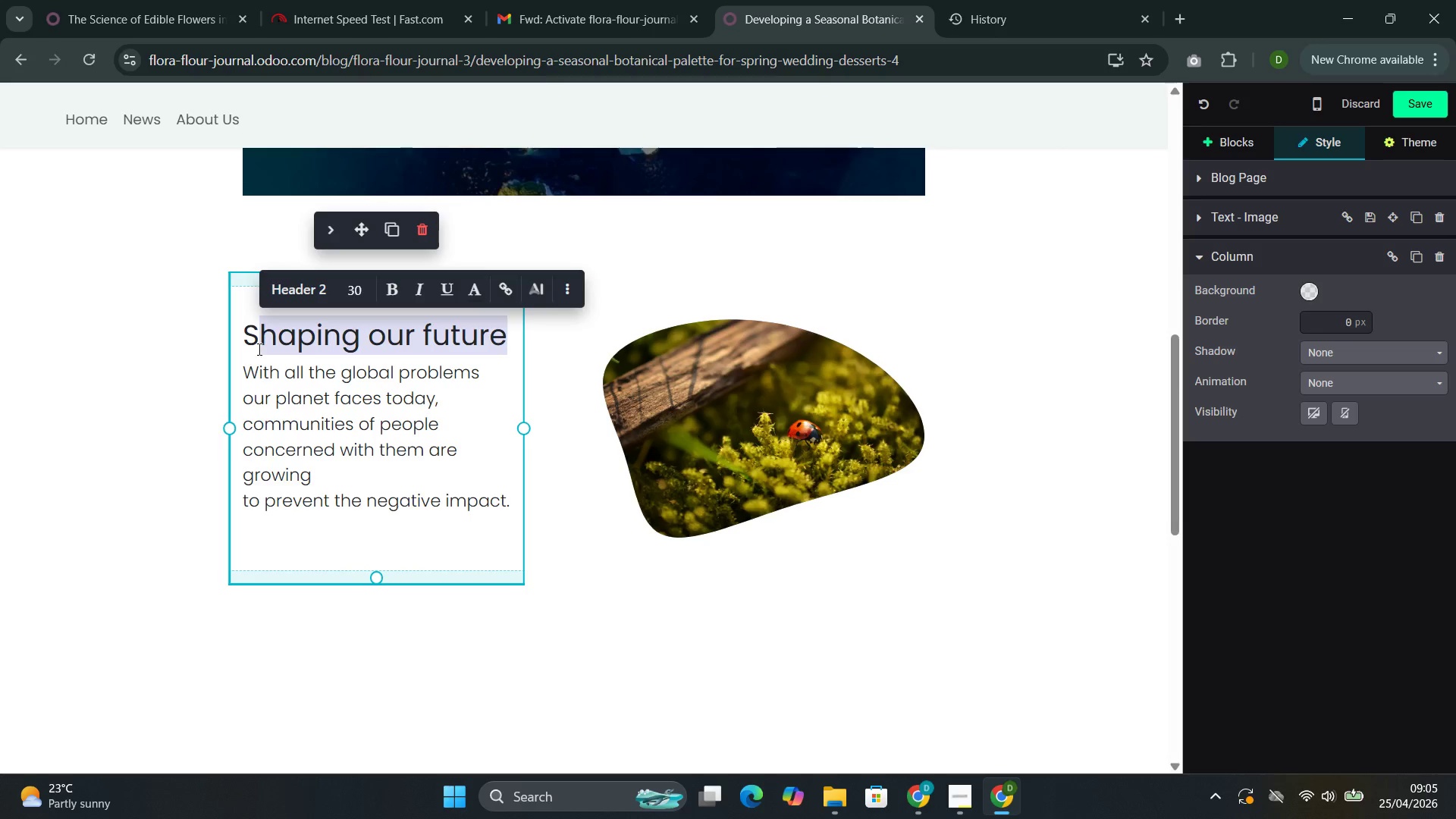 
key(Backspace)
 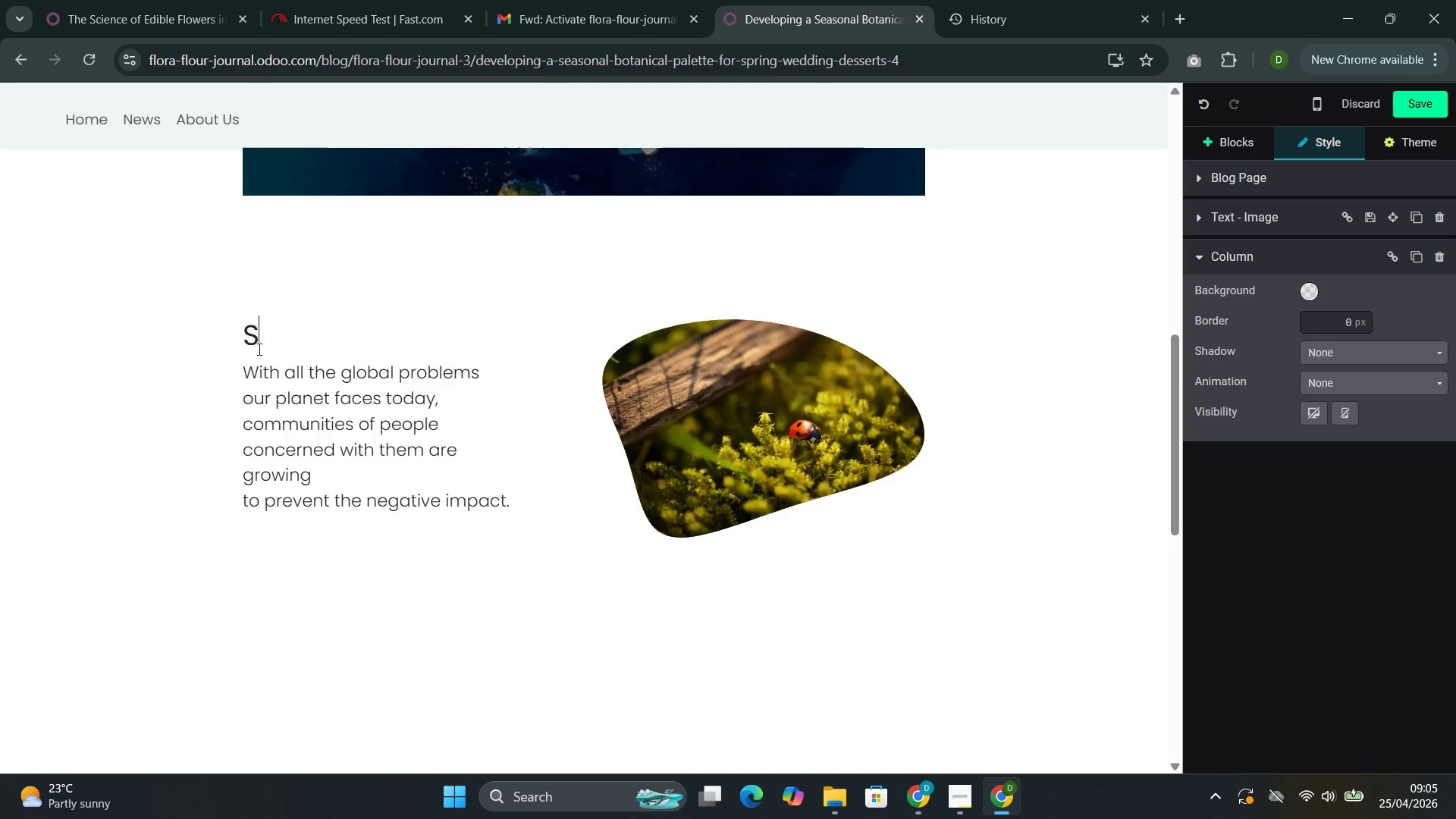 
key(Backspace)
 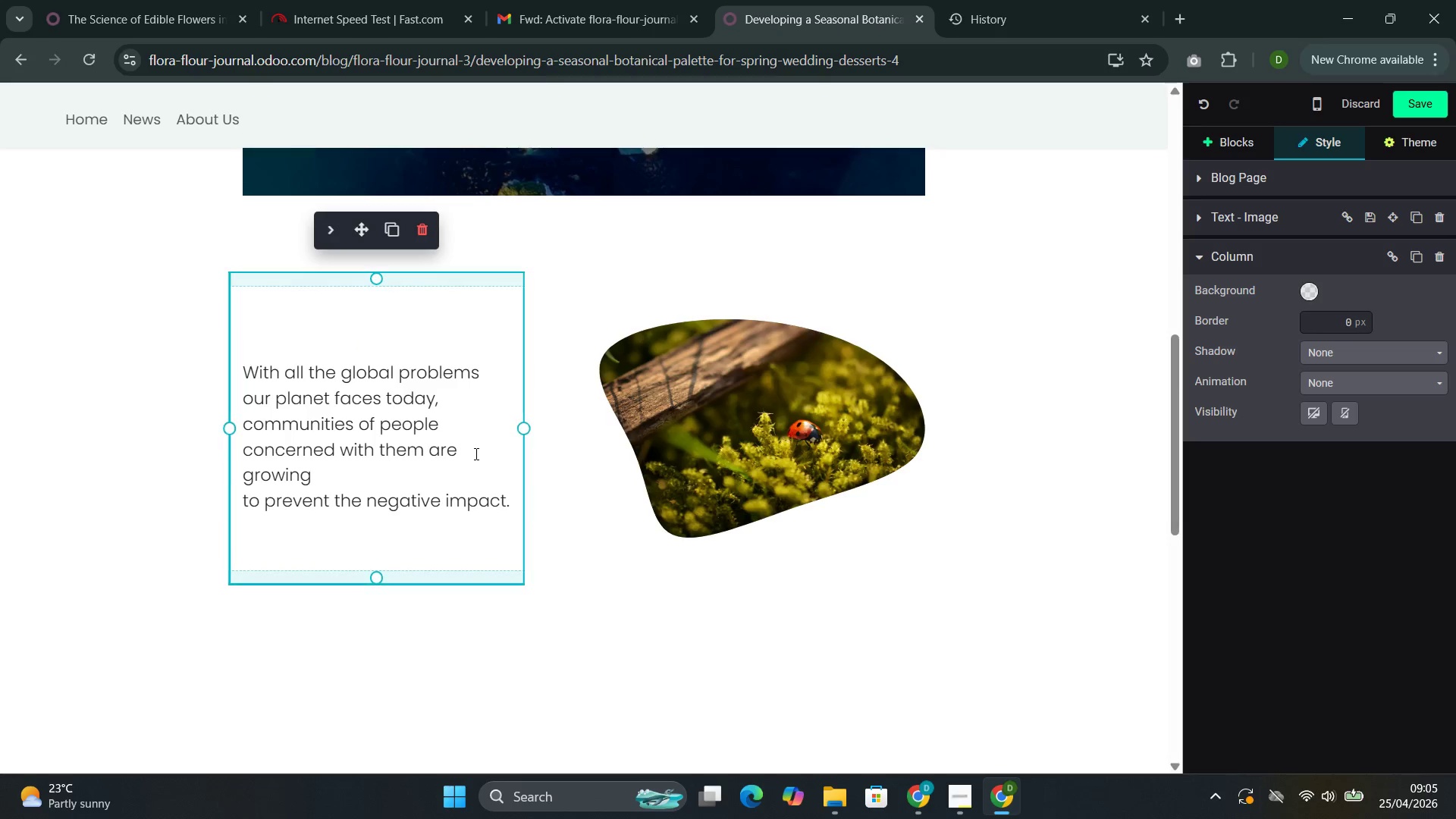 
left_click([513, 505])
 